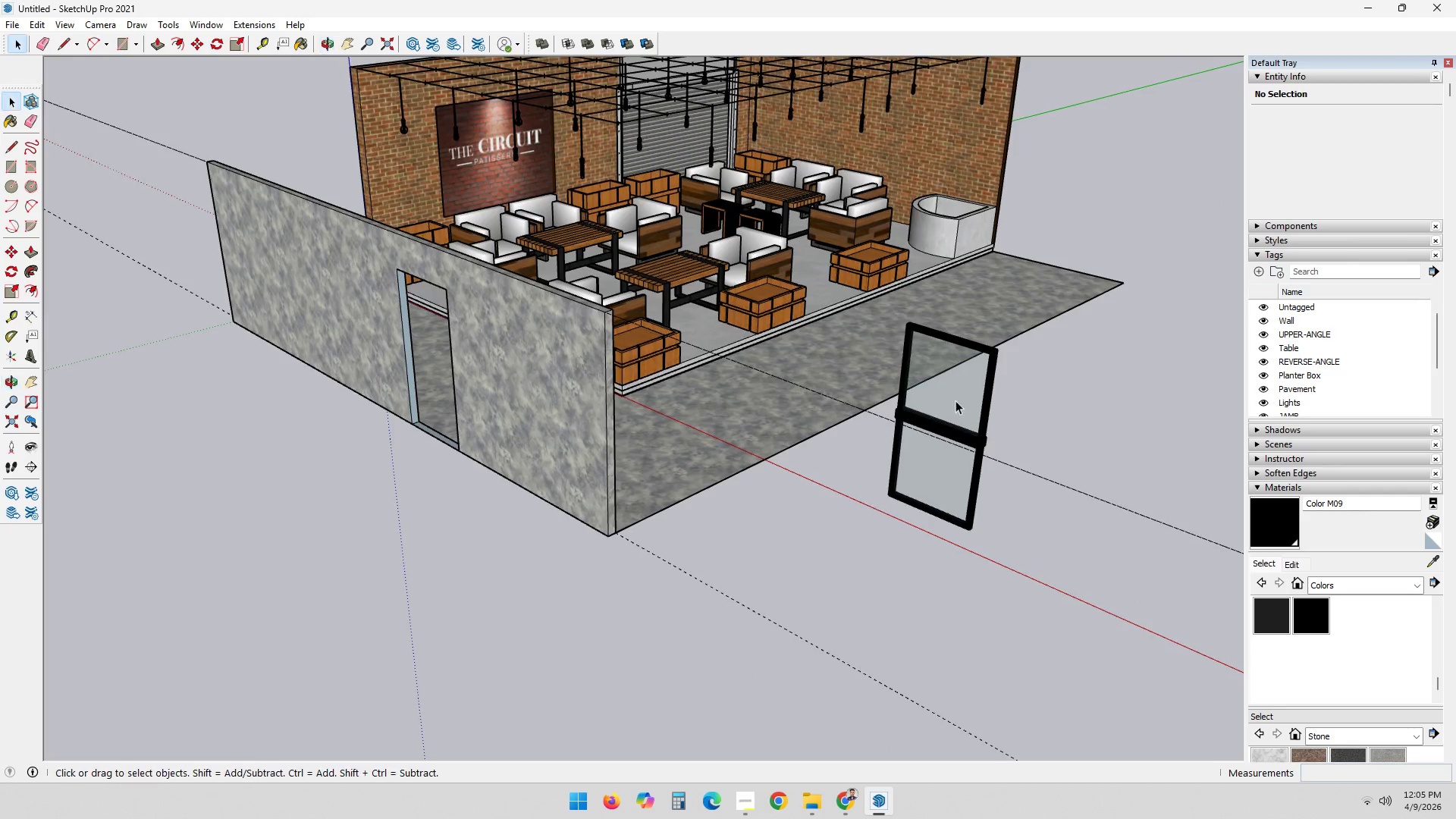 
left_click([1071, 466])
 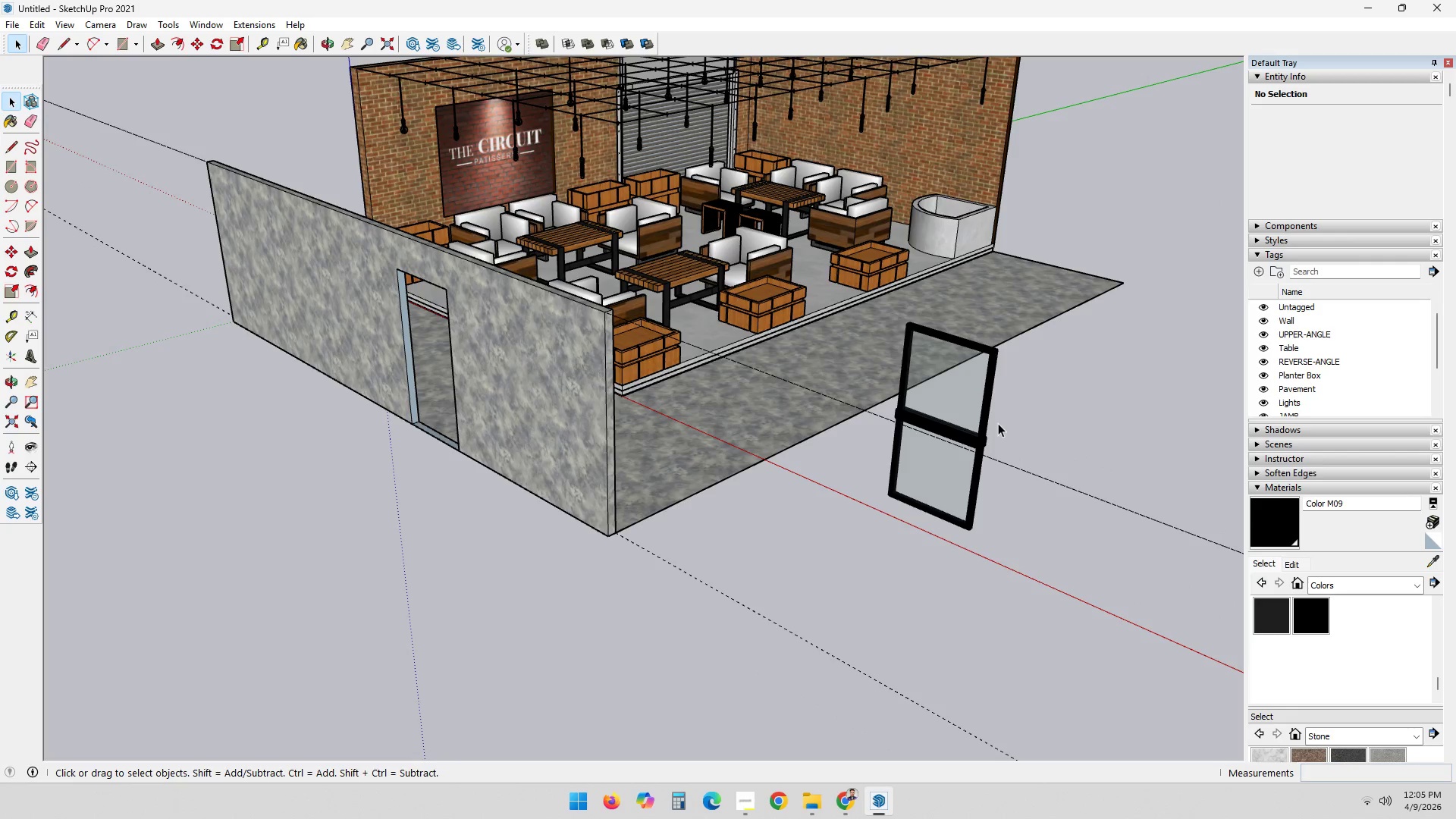 
scroll: coordinate [996, 423], scroll_direction: down, amount: 2.0
 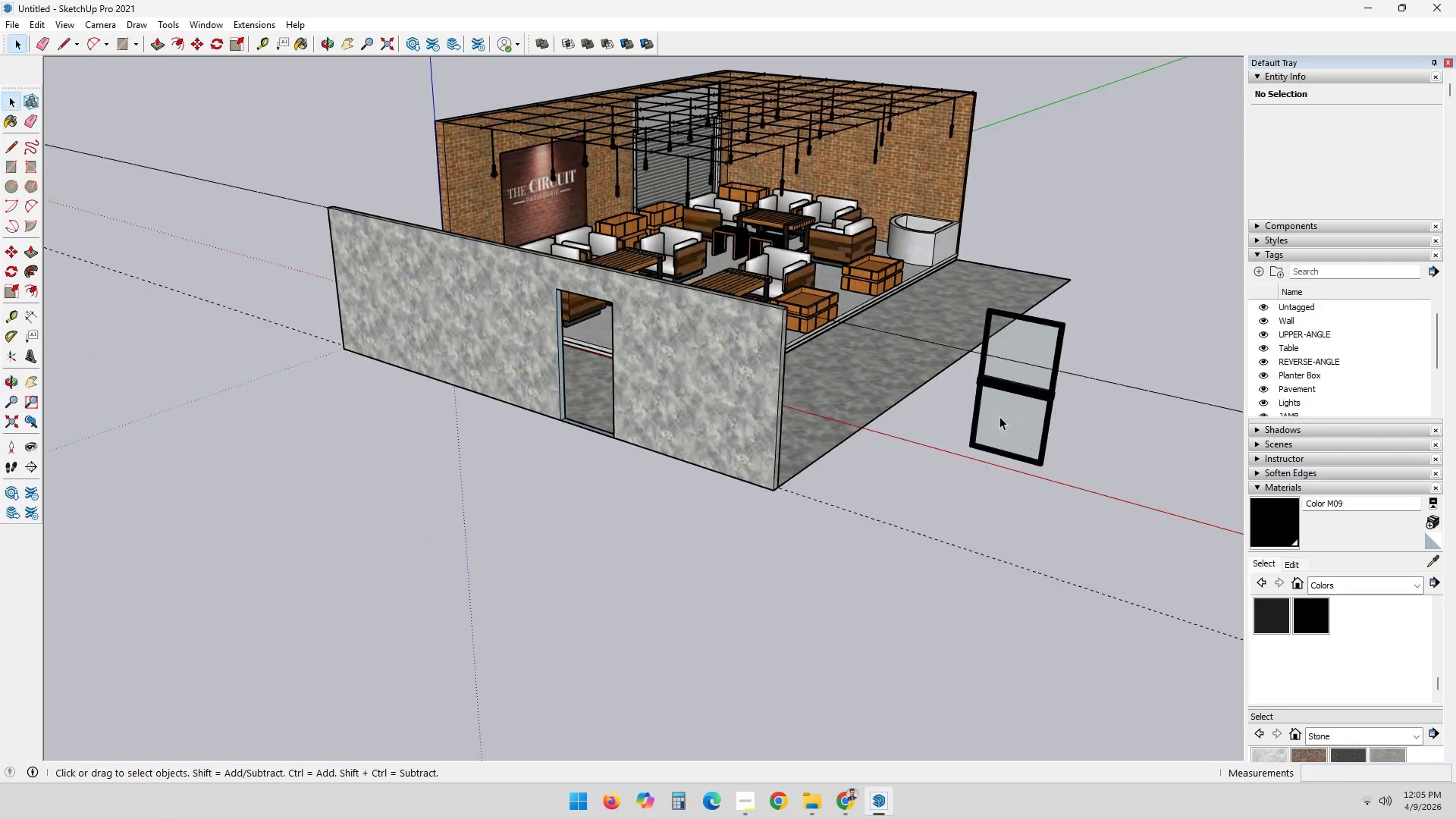 
scroll: coordinate [630, 397], scroll_direction: up, amount: 6.0
 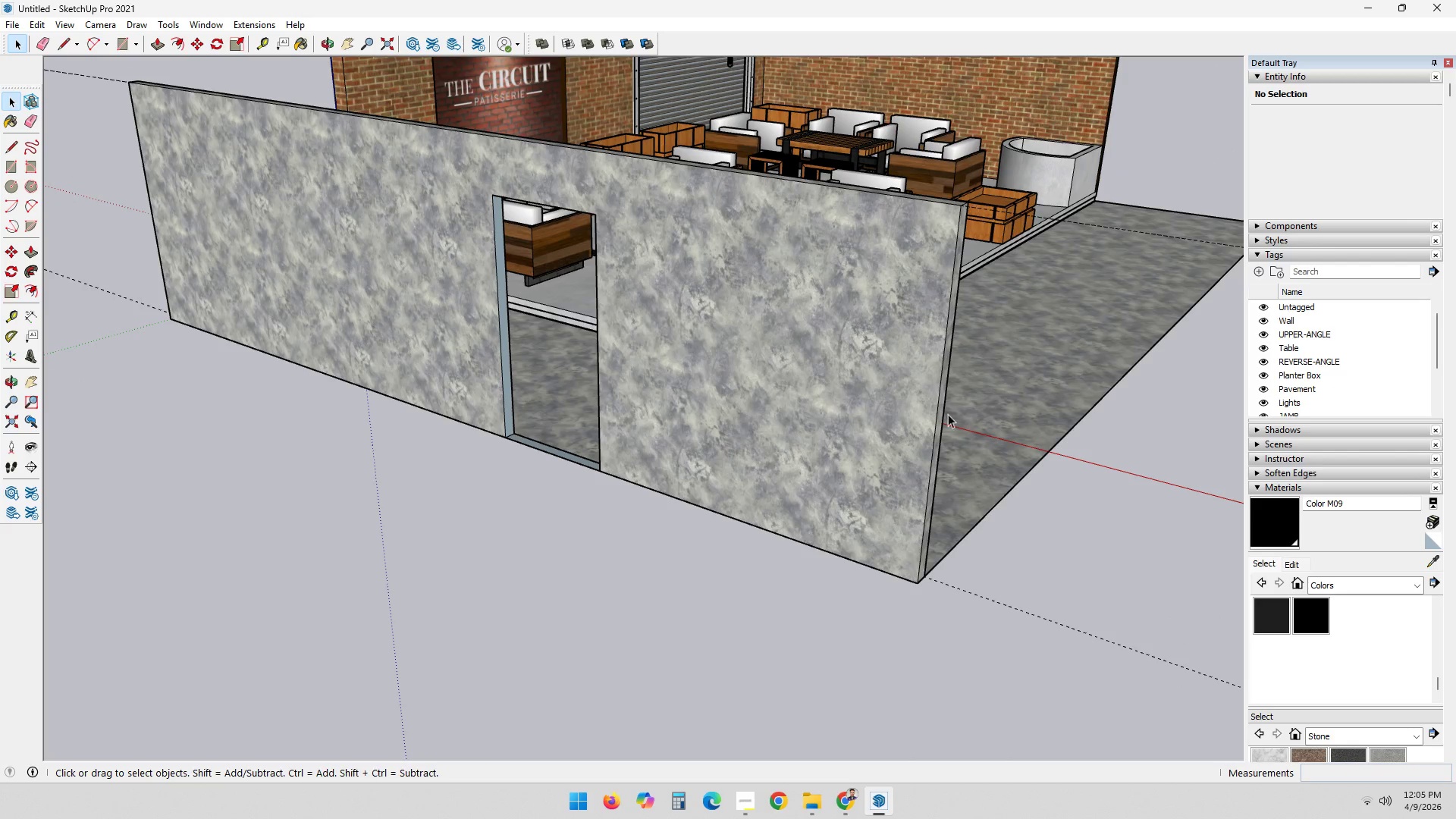 
scroll: coordinate [958, 411], scroll_direction: down, amount: 1.0
 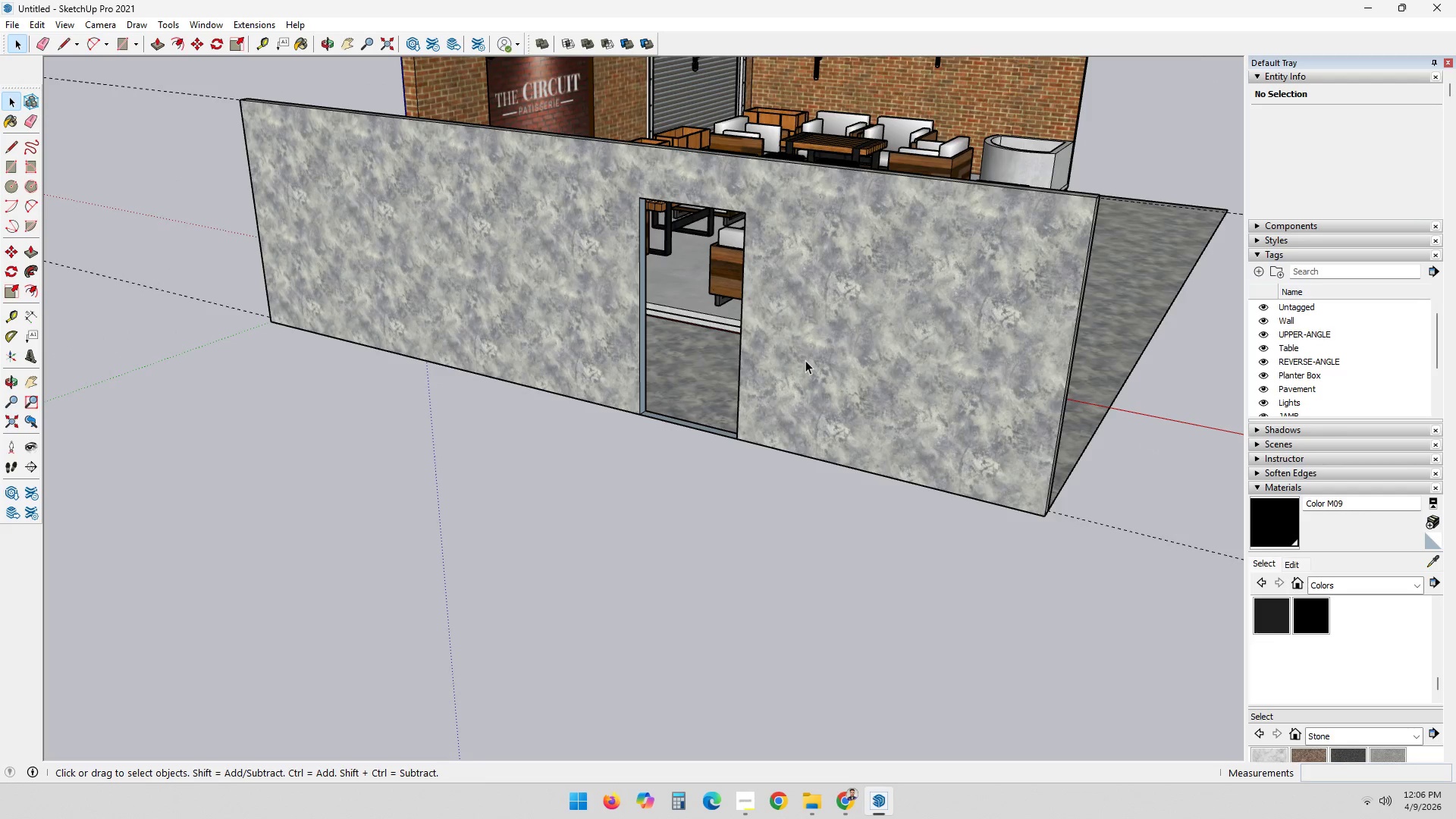 
wait(8.31)
 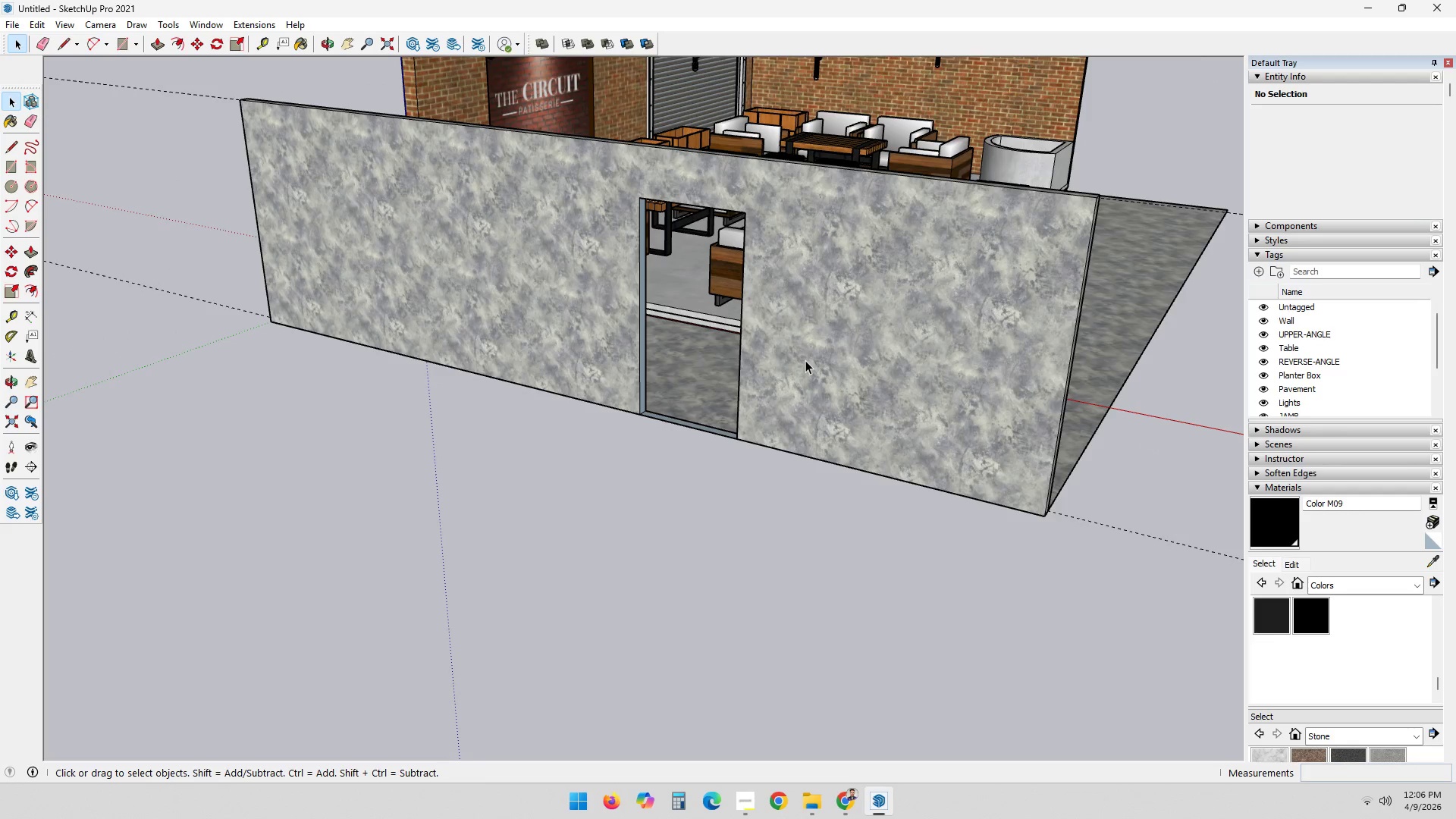 
scroll: coordinate [580, 332], scroll_direction: down, amount: 3.0
 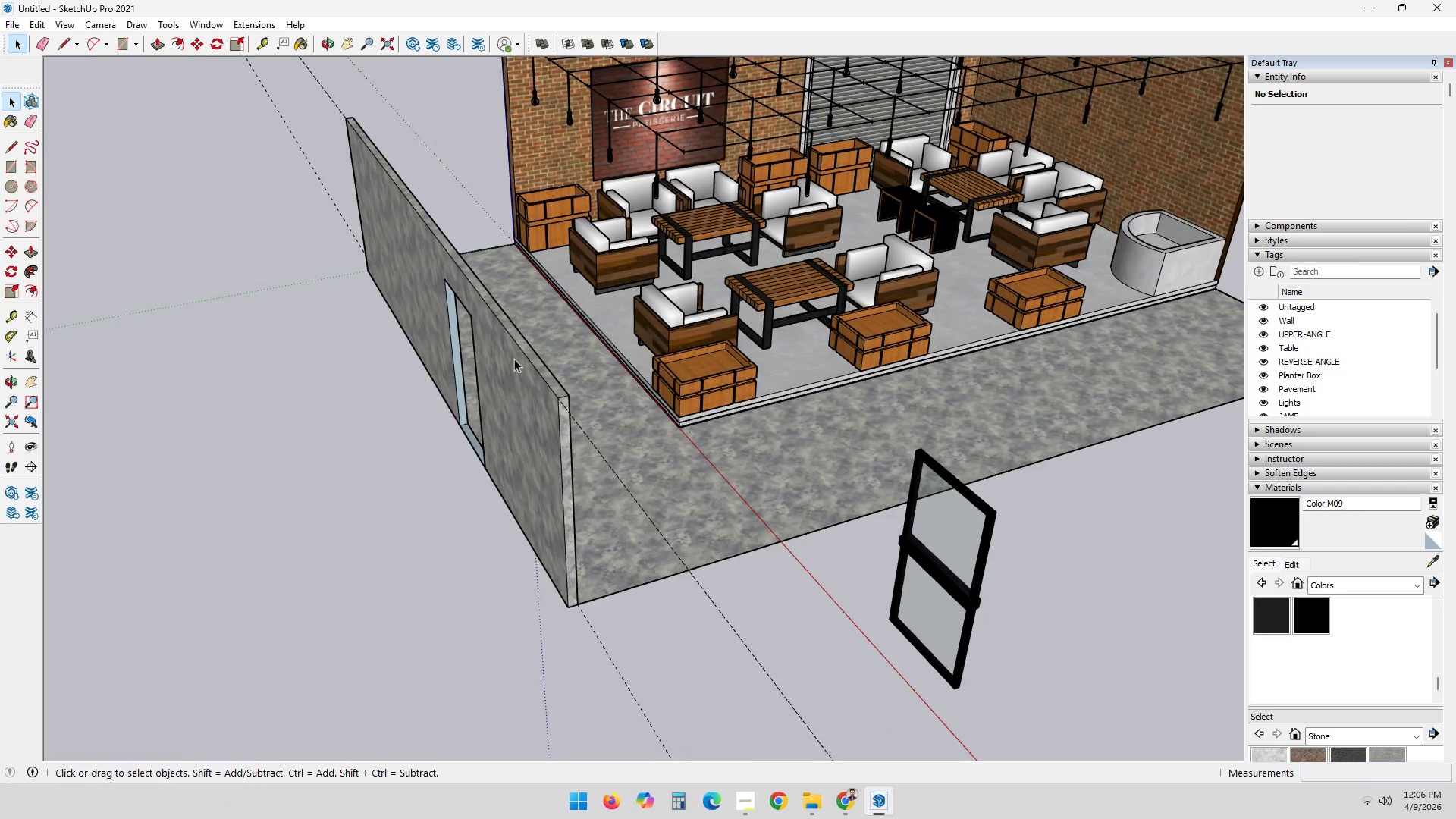 
left_click([486, 366])
 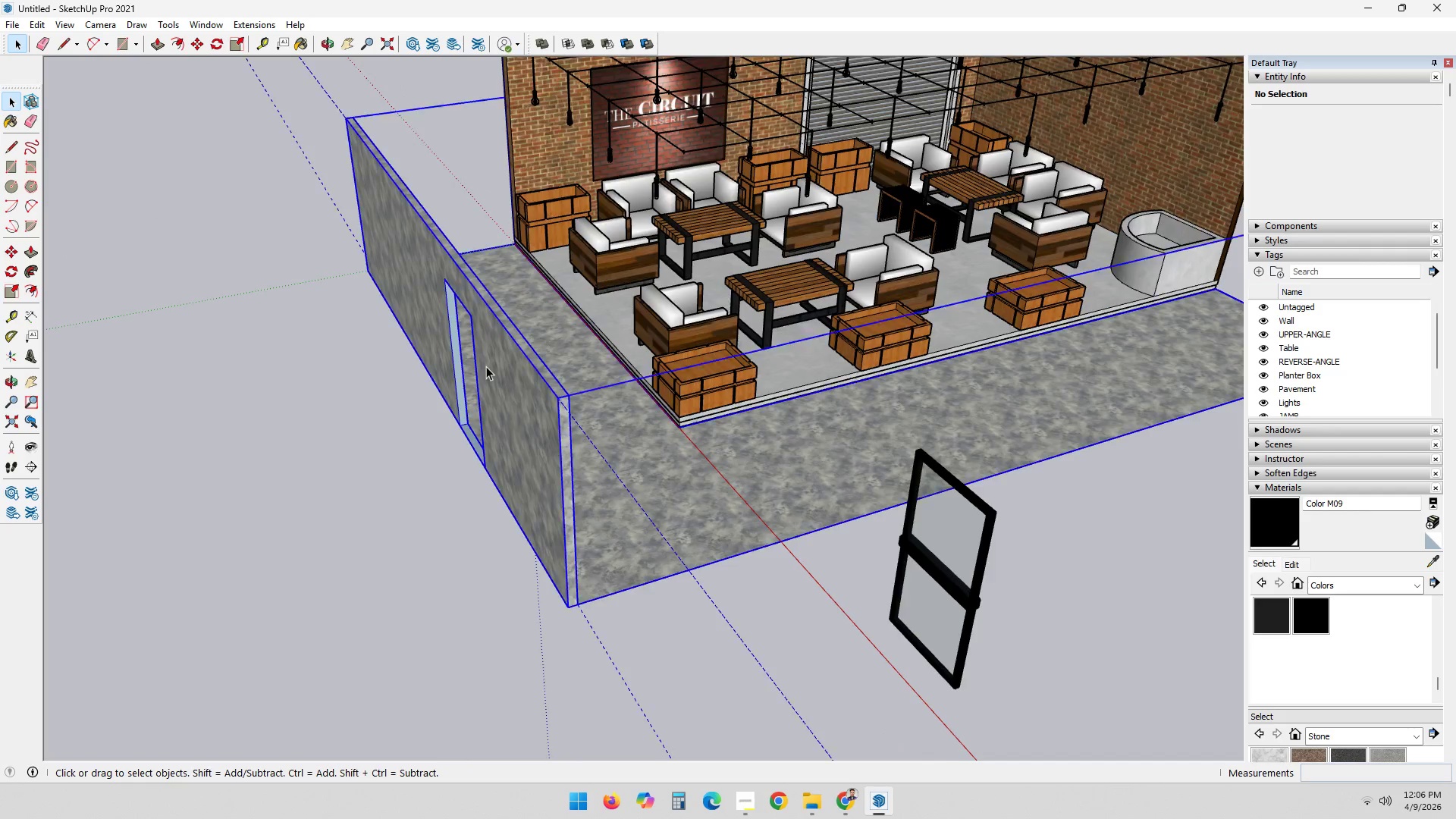 
triple_click([486, 368])
 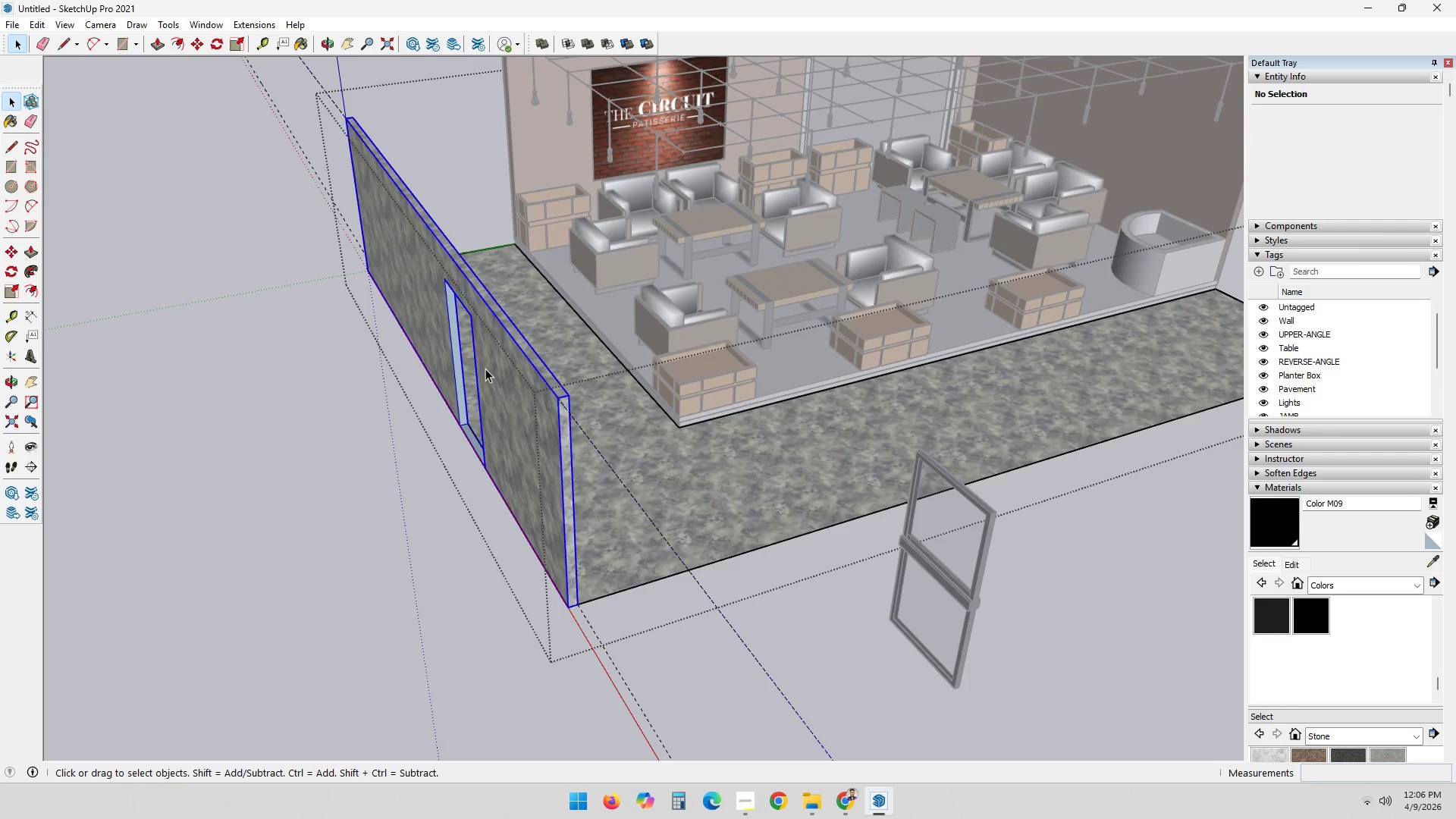 
triple_click([485, 369])
 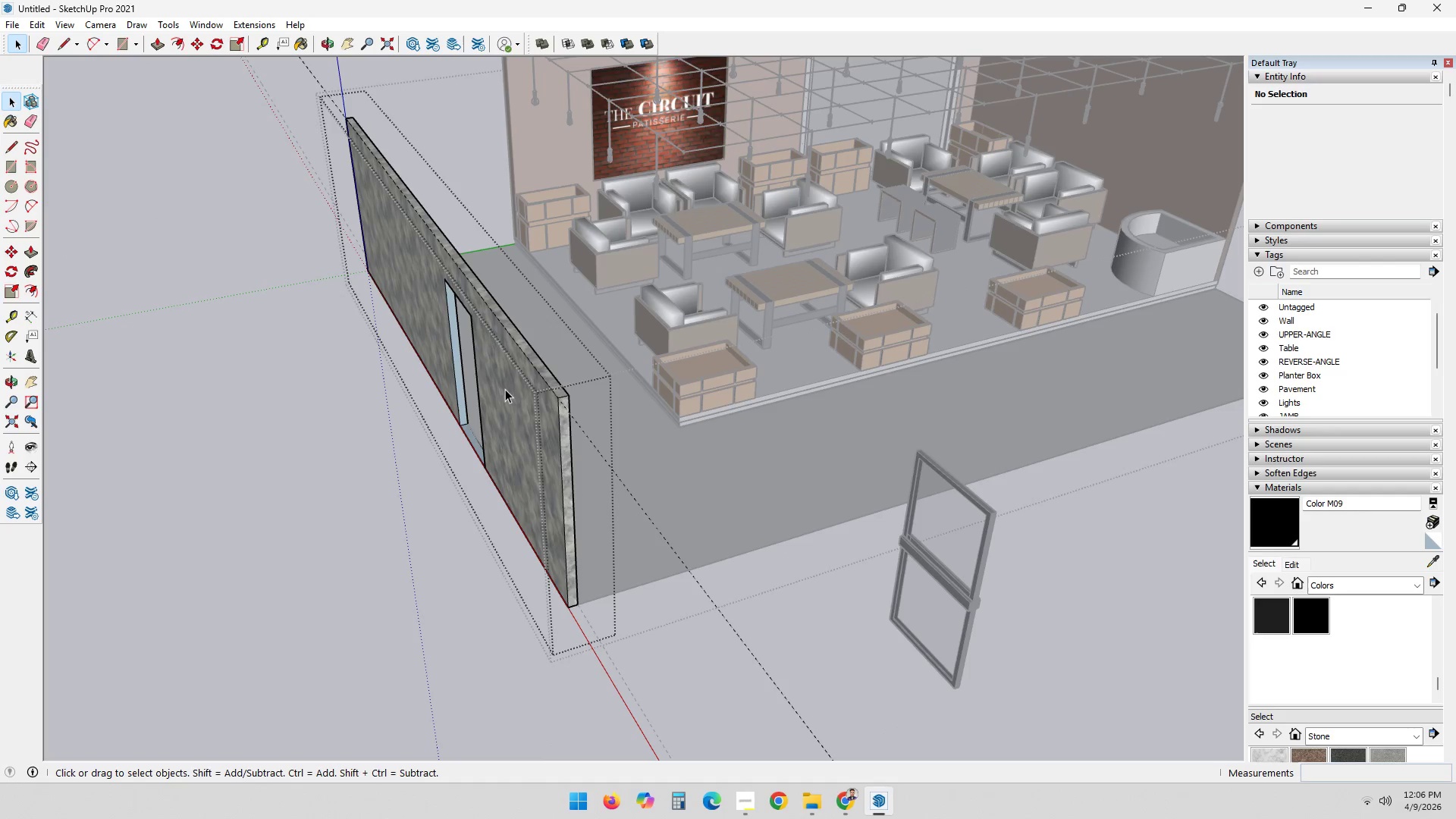 
left_click([505, 389])
 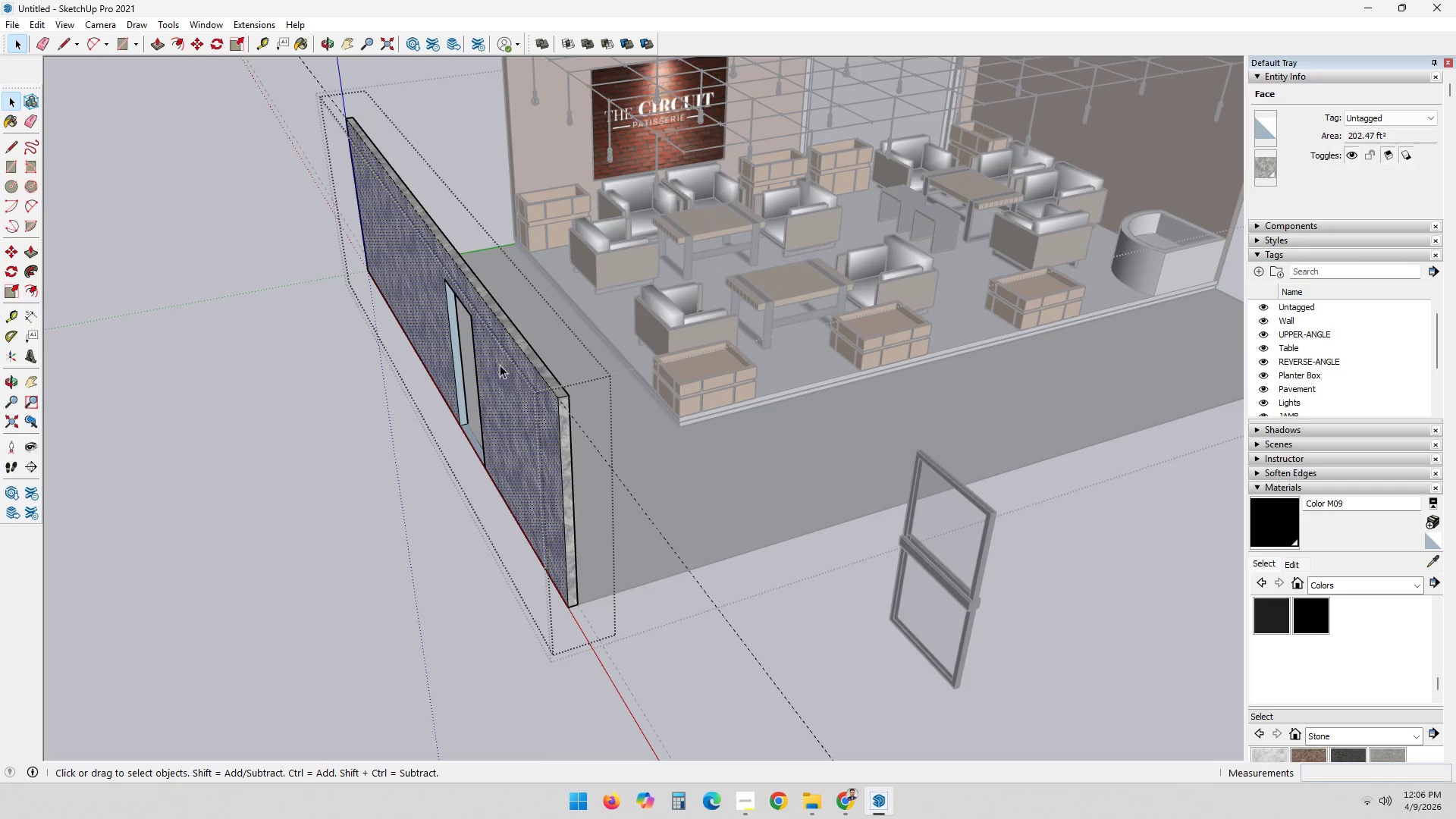 
triple_click([519, 391])
 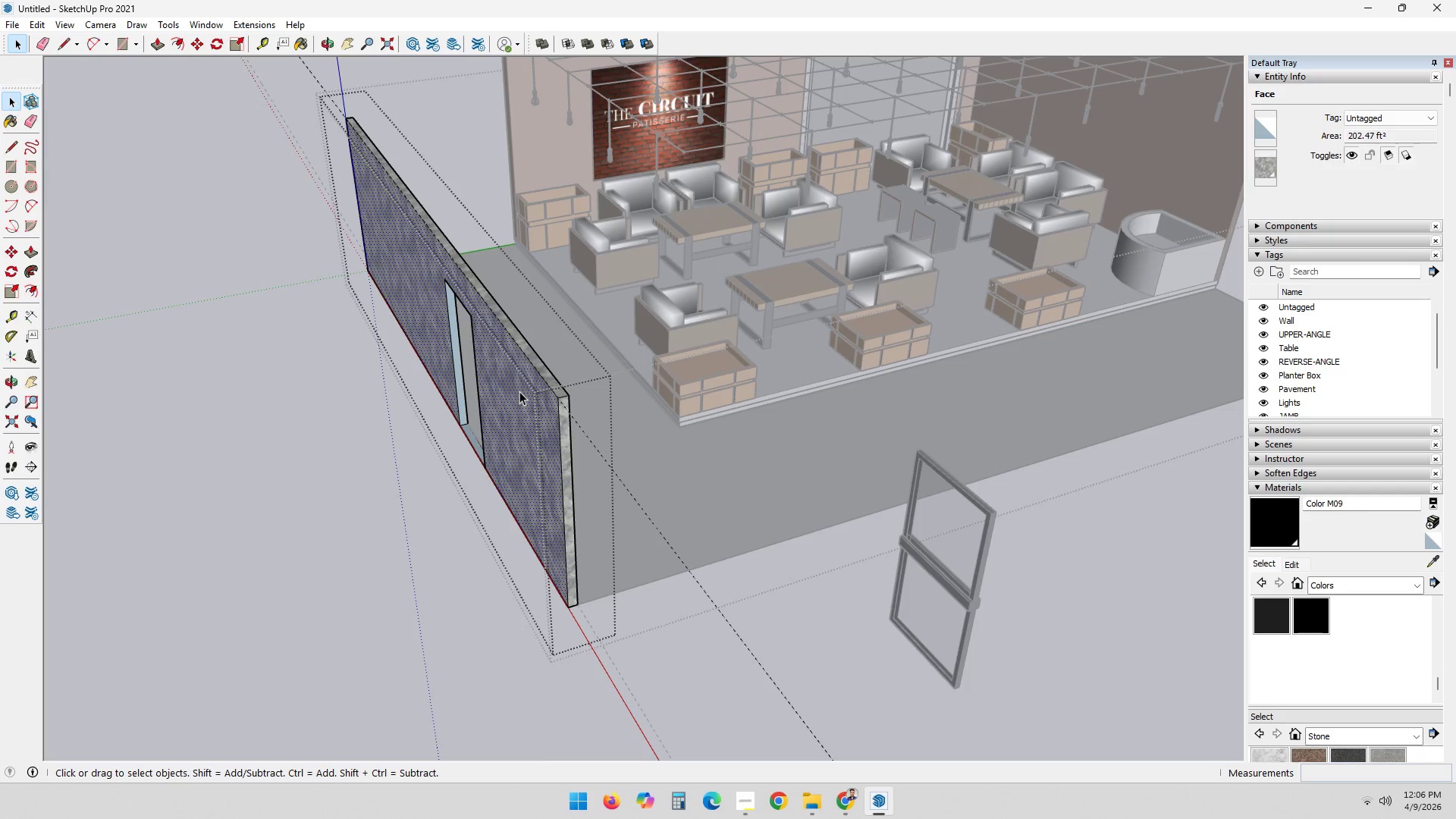 
triple_click([519, 391])
 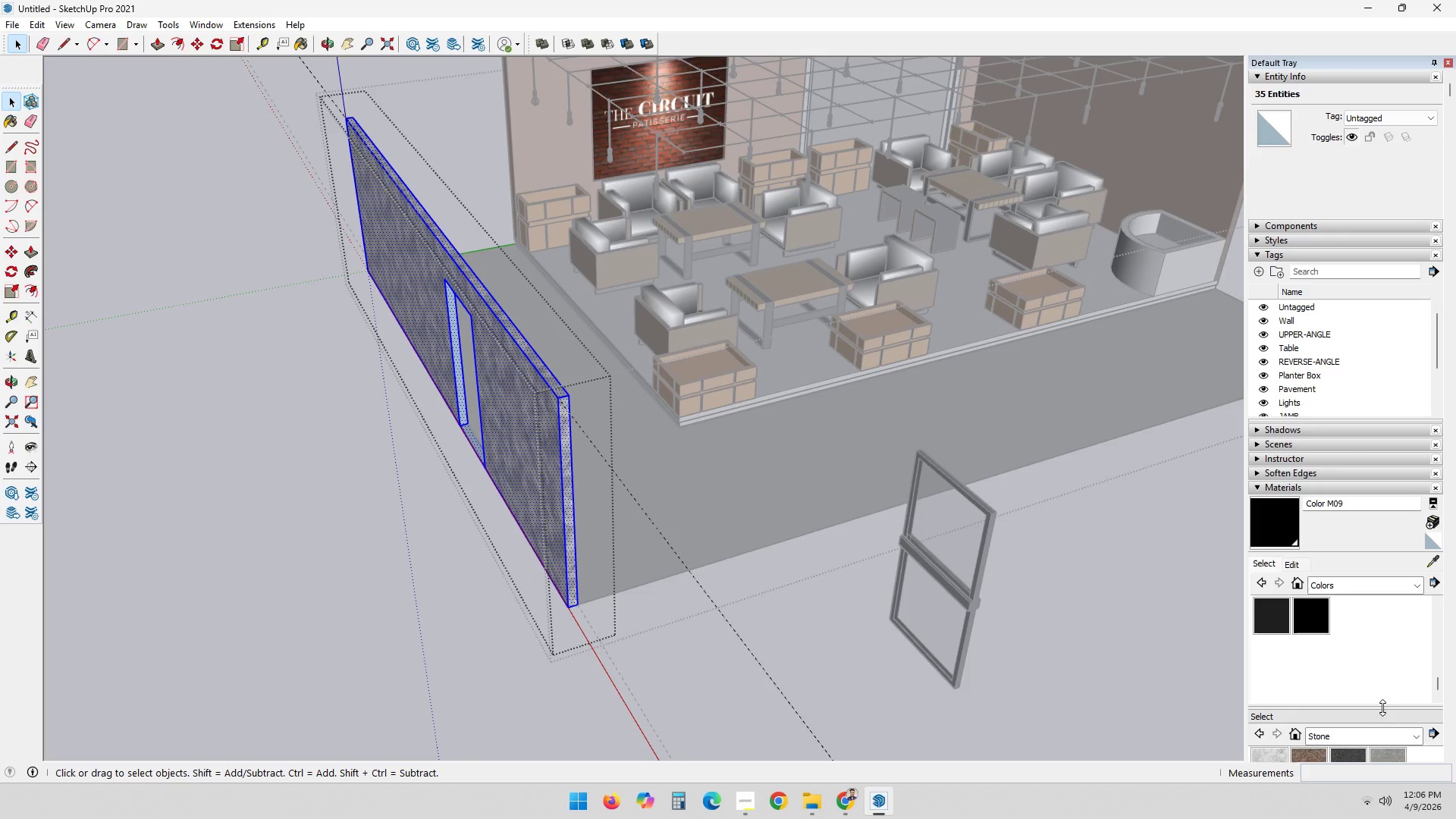 
scroll: coordinate [1364, 700], scroll_direction: down, amount: 2.0
 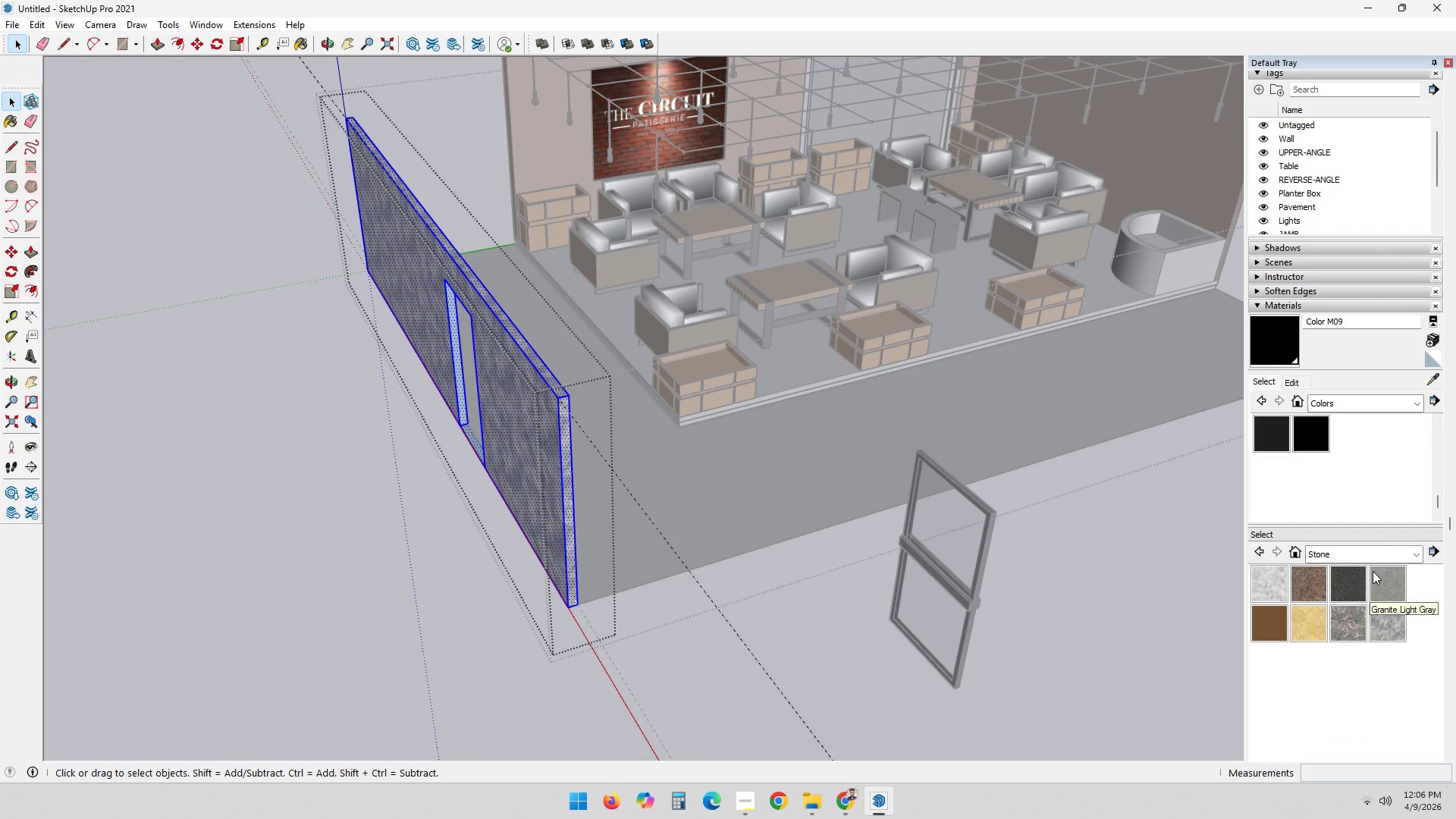 
left_click([1385, 550])
 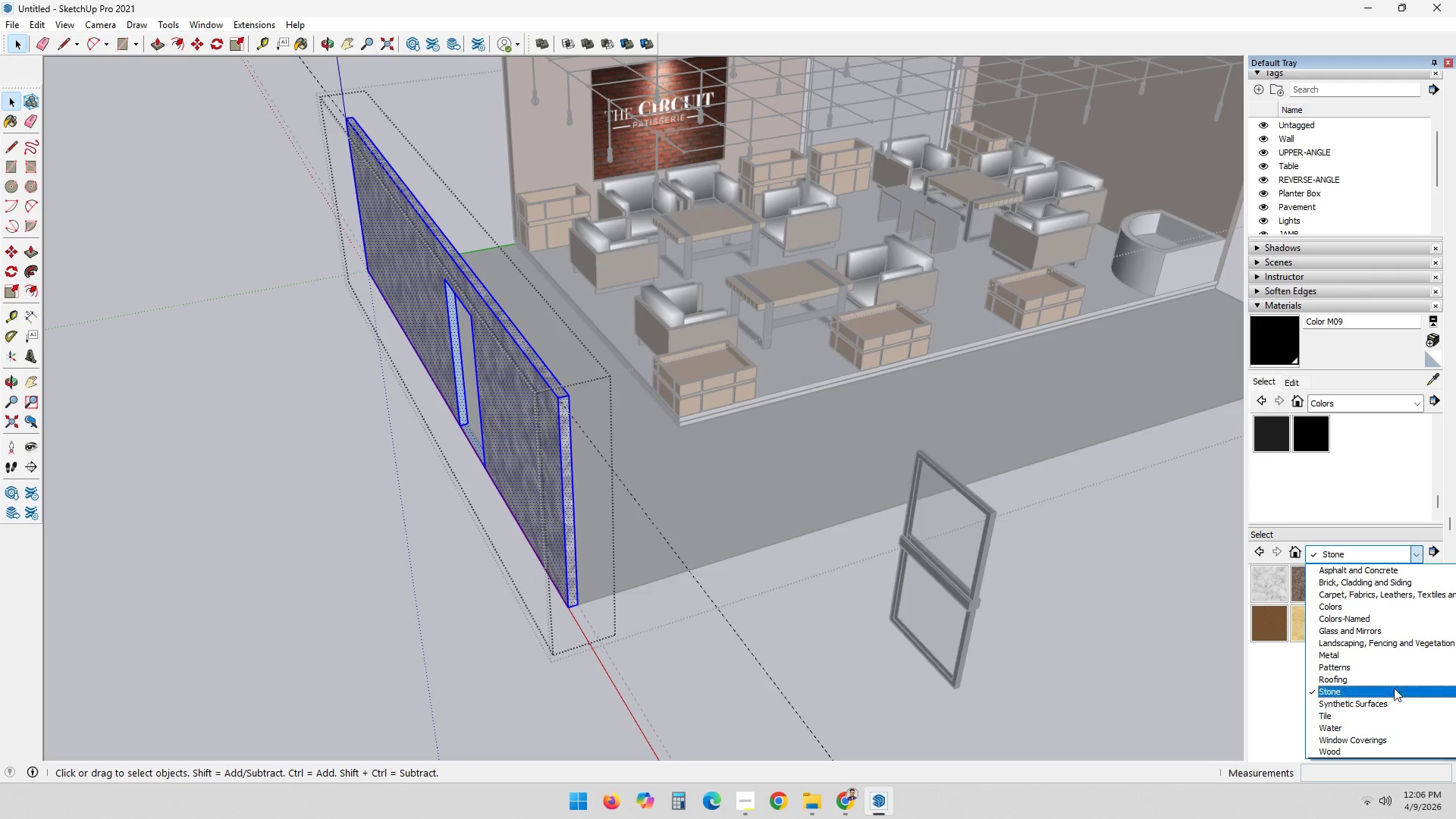 
wait(14.95)
 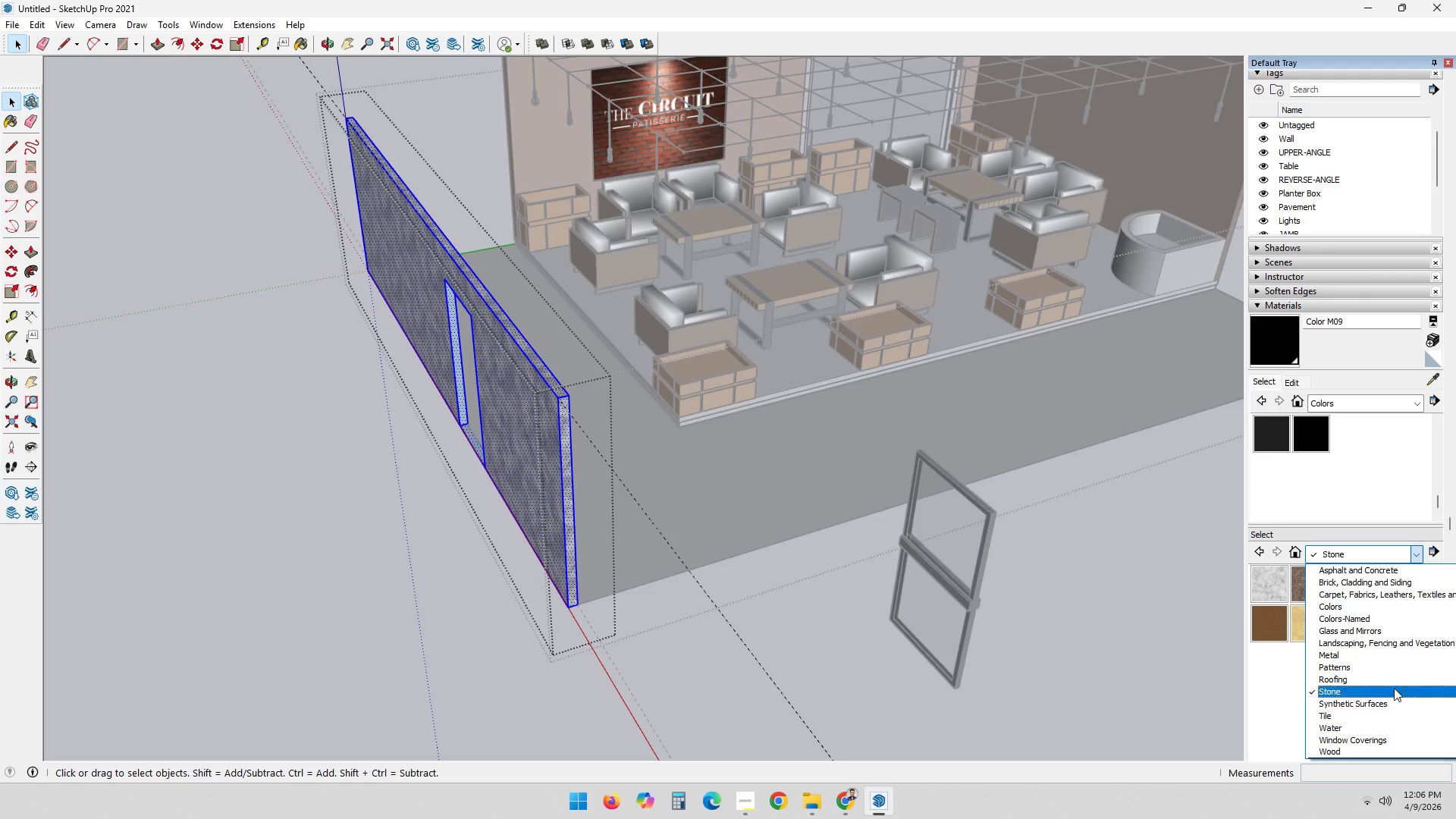 
left_click([1366, 570])
 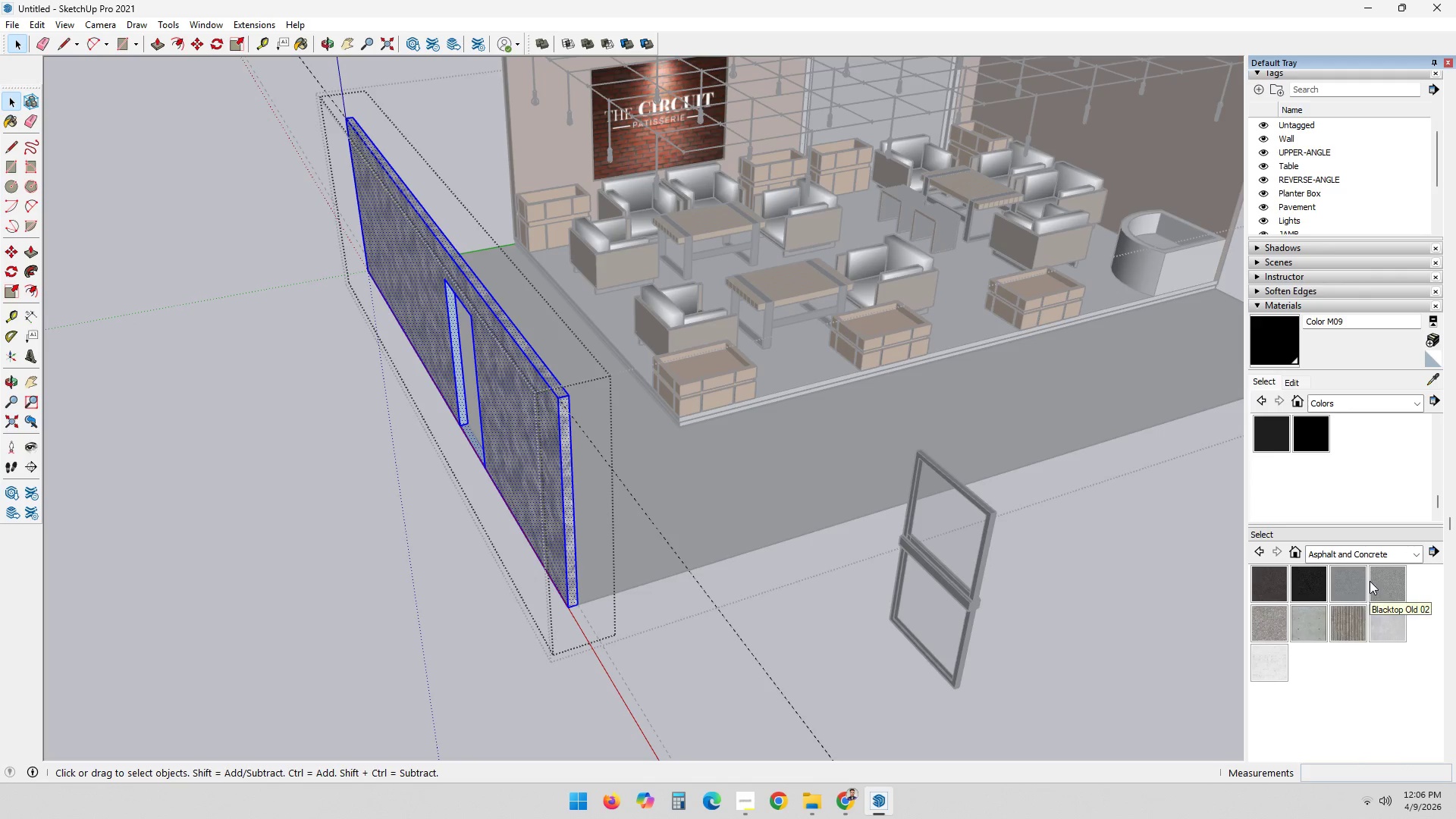 
scroll: coordinate [1338, 597], scroll_direction: up, amount: 3.0
 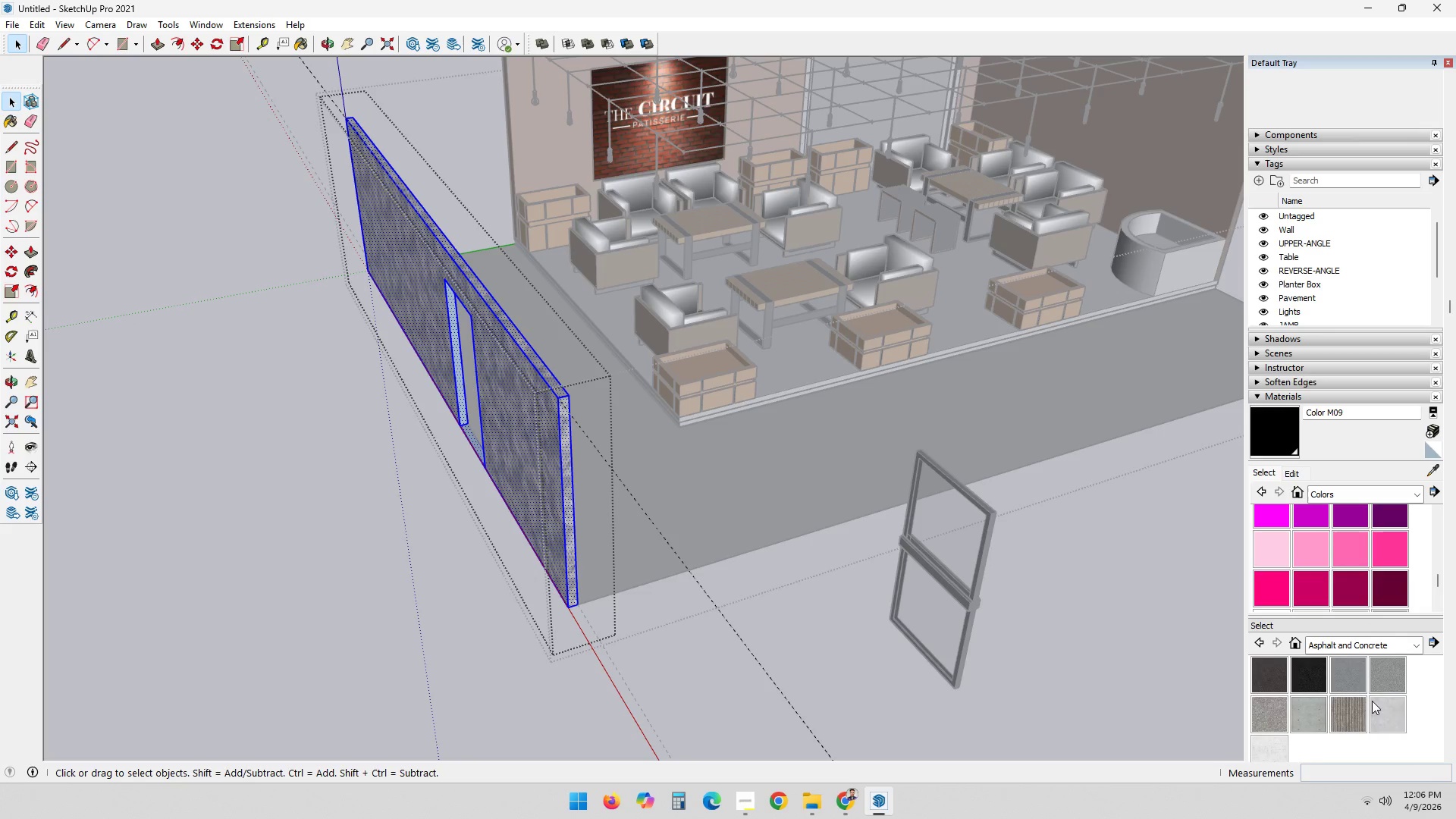 
scroll: coordinate [1410, 713], scroll_direction: down, amount: 1.0
 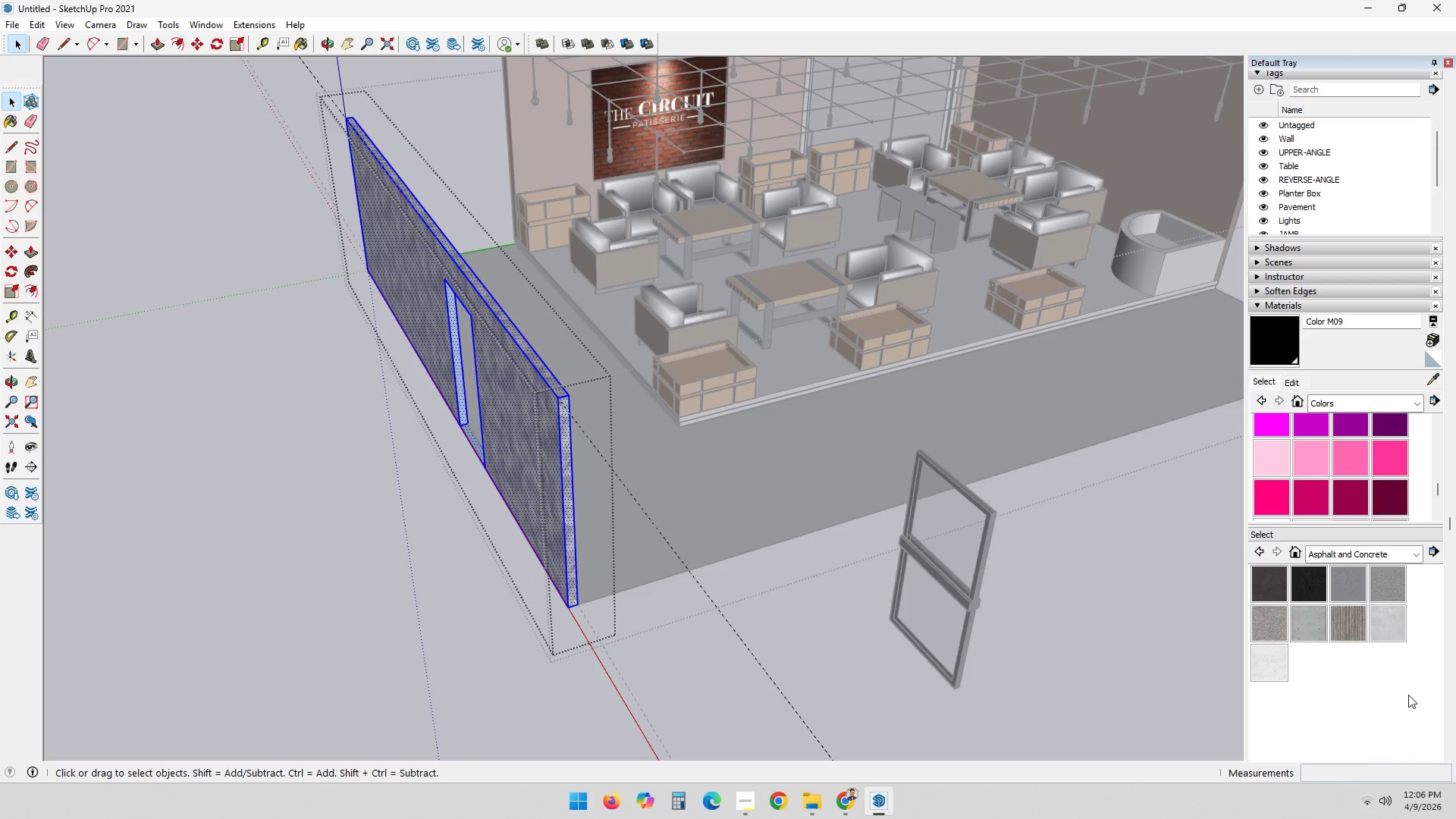 
mouse_move([1360, 626])
 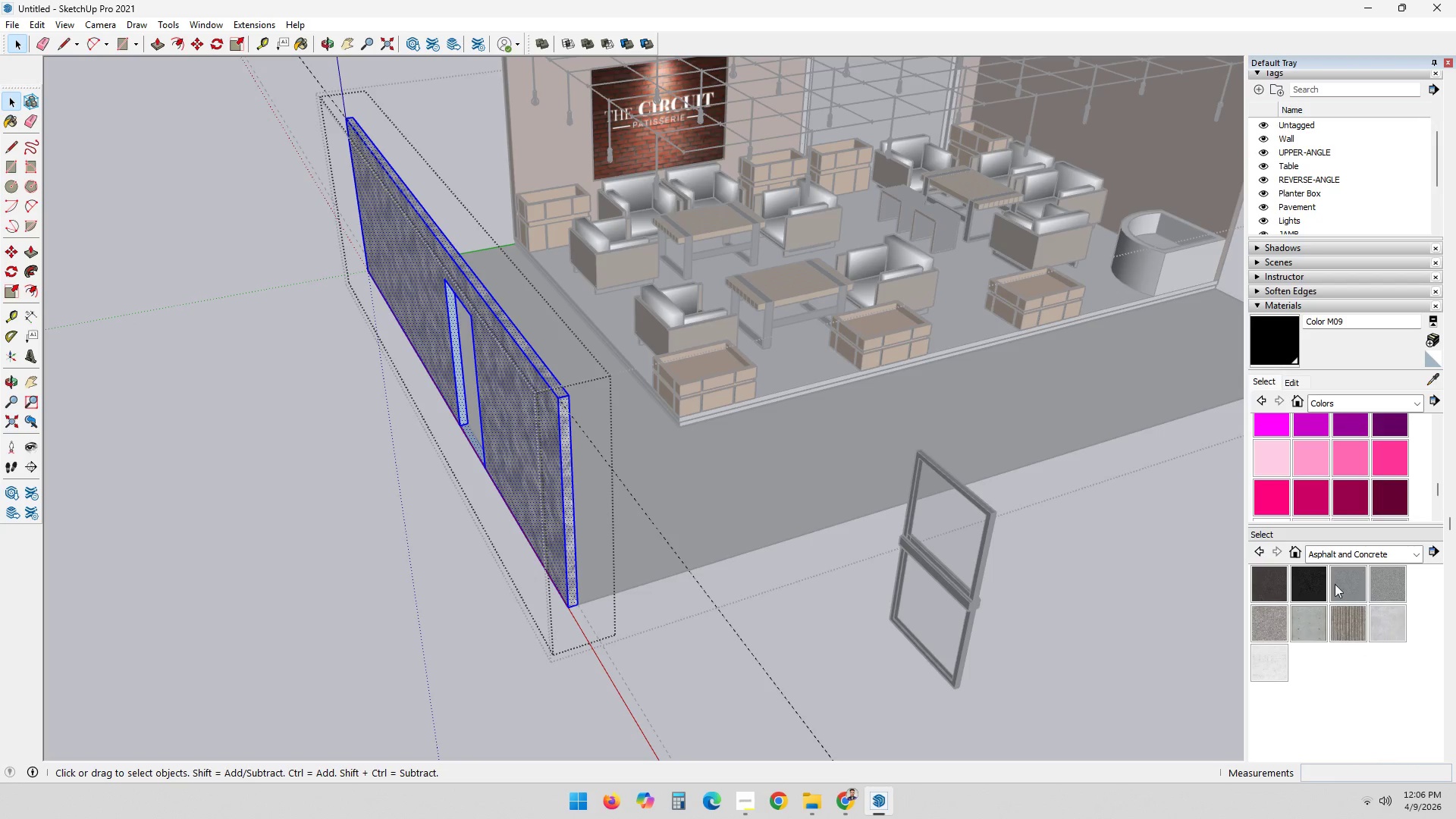 
scroll: coordinate [1379, 586], scroll_direction: down, amount: 1.0
 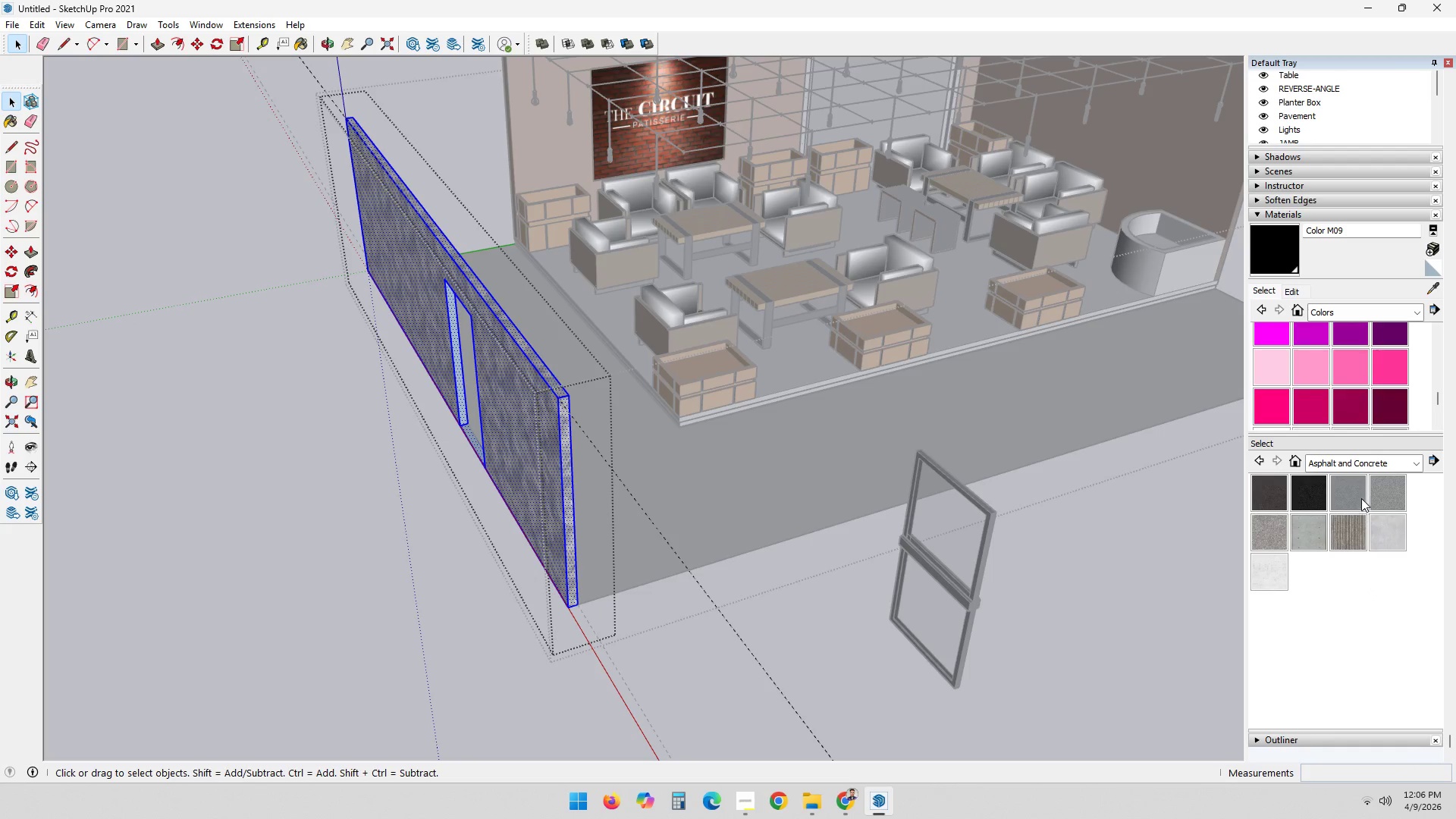 
left_click([1361, 467])
 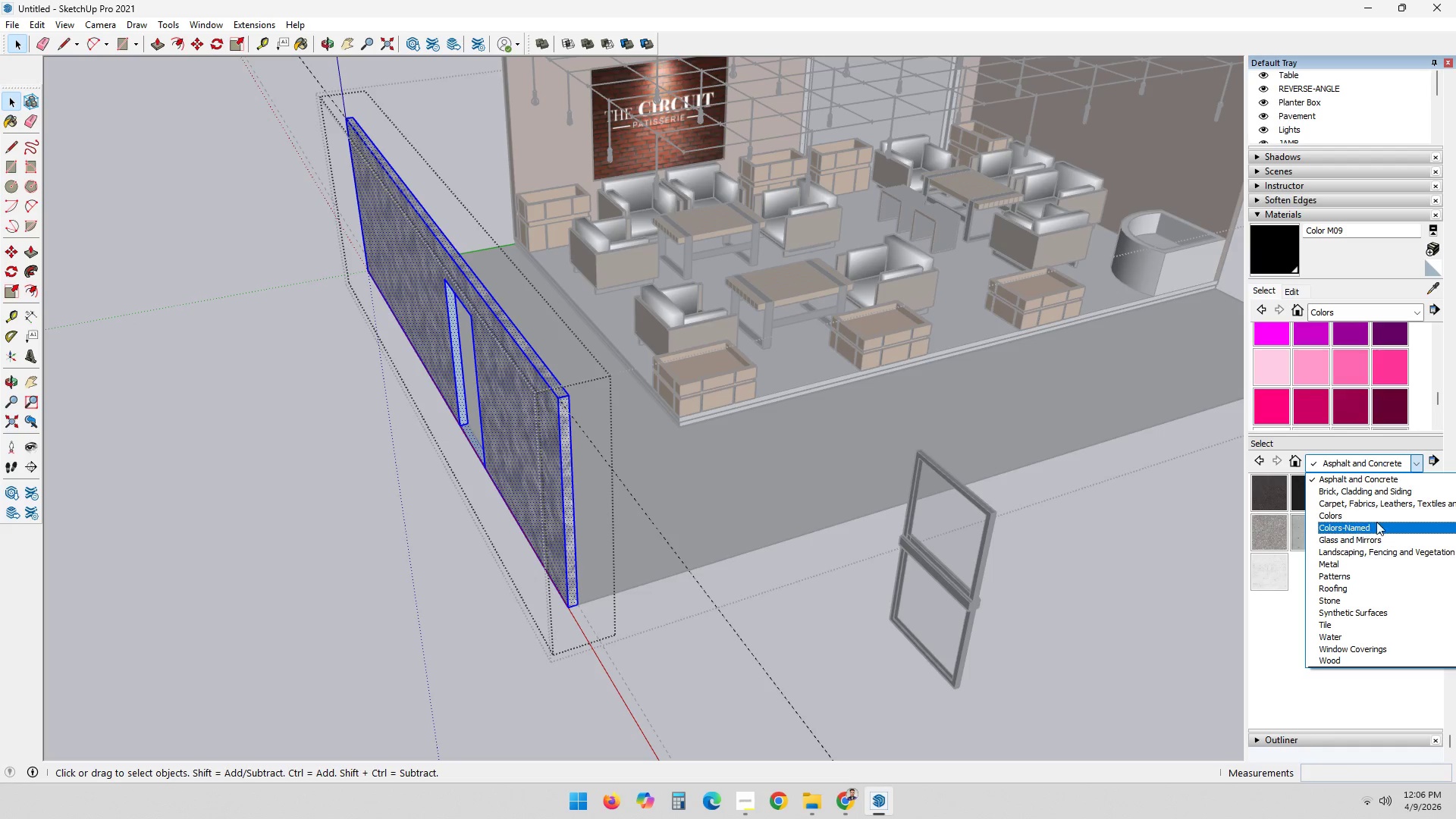 
scroll: coordinate [1384, 517], scroll_direction: up, amount: 5.0
 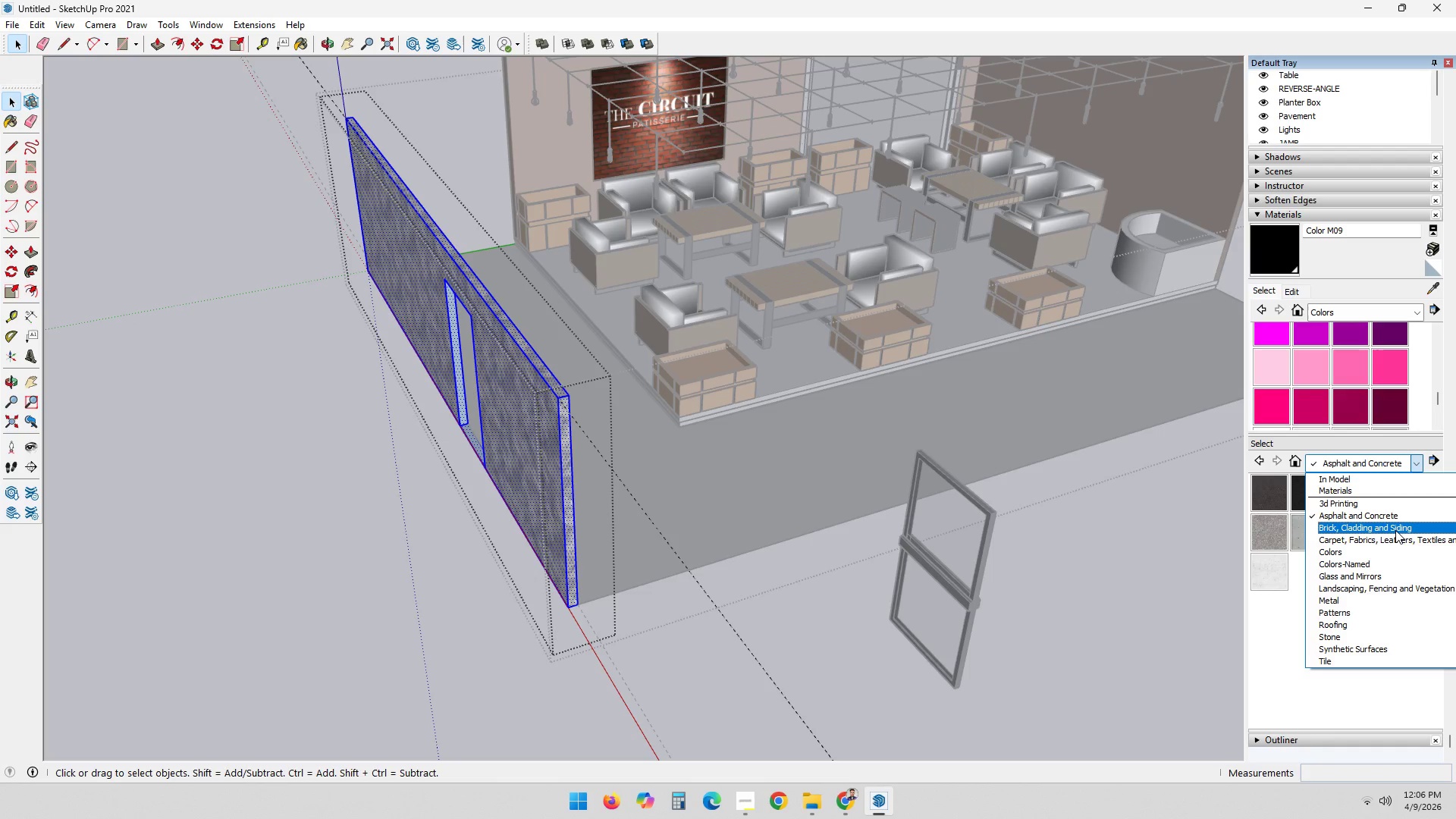 
left_click([1395, 530])
 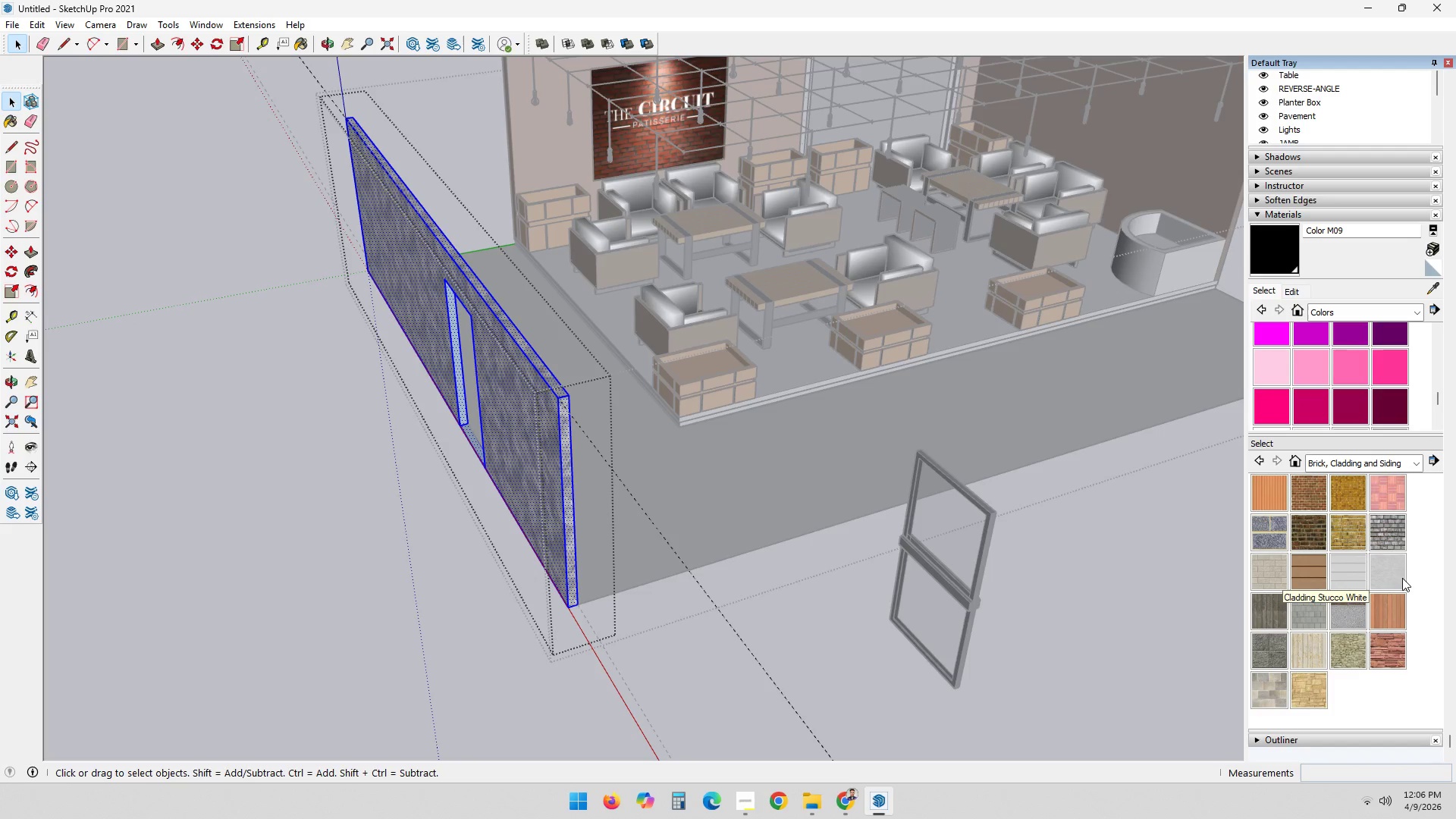 
left_click([1402, 578])
 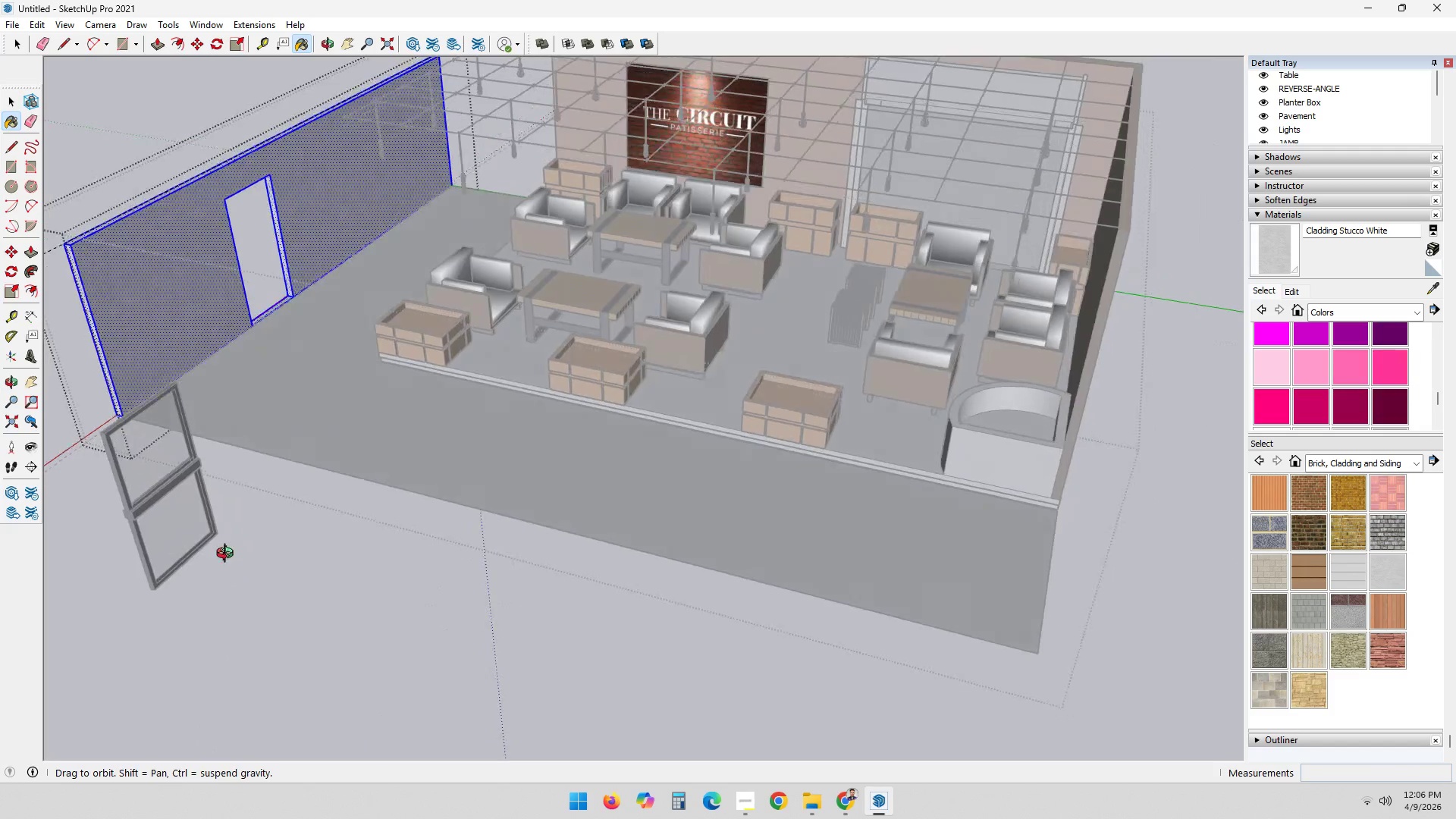 
key(Space)
 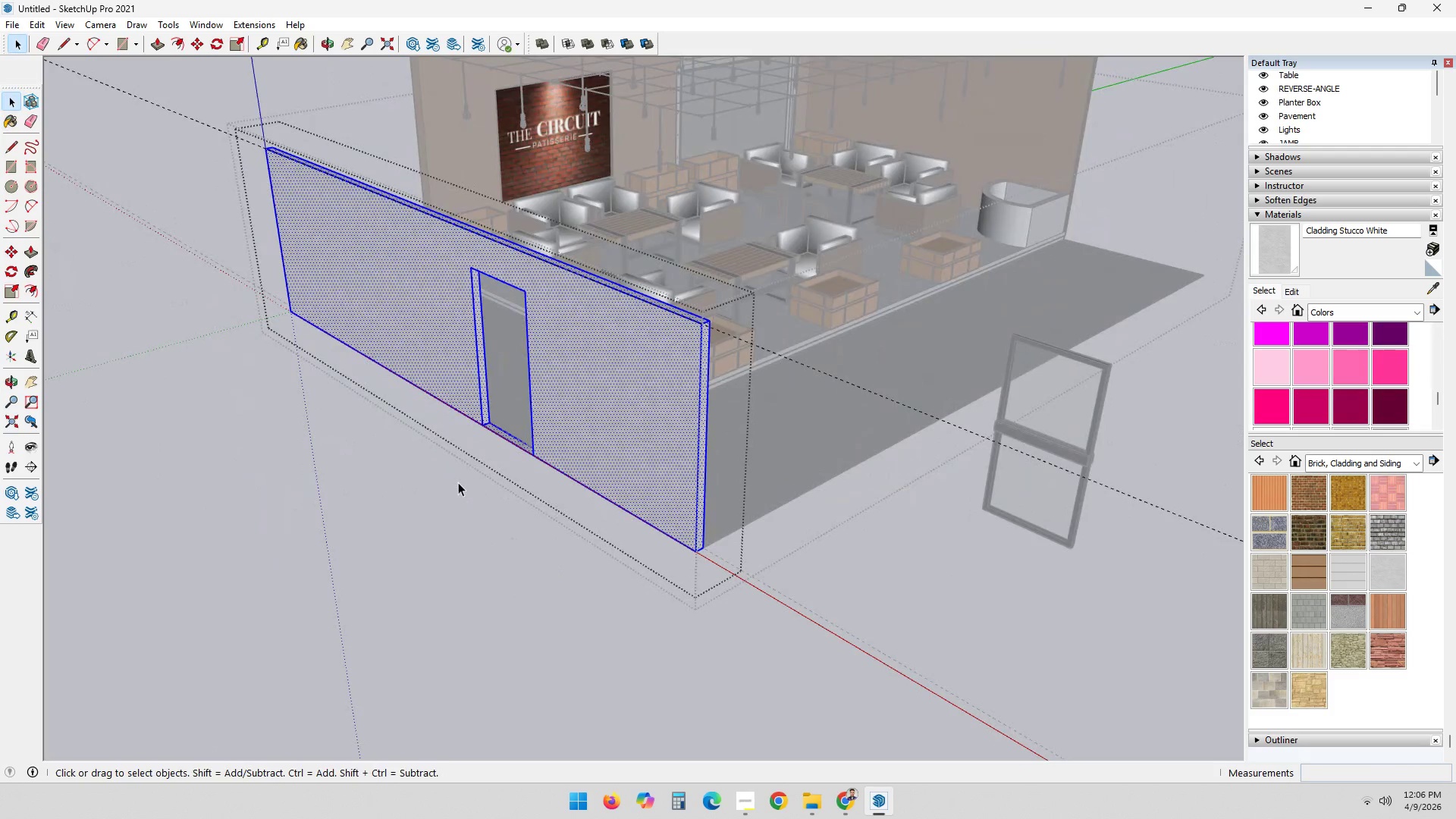 
double_click([458, 482])
 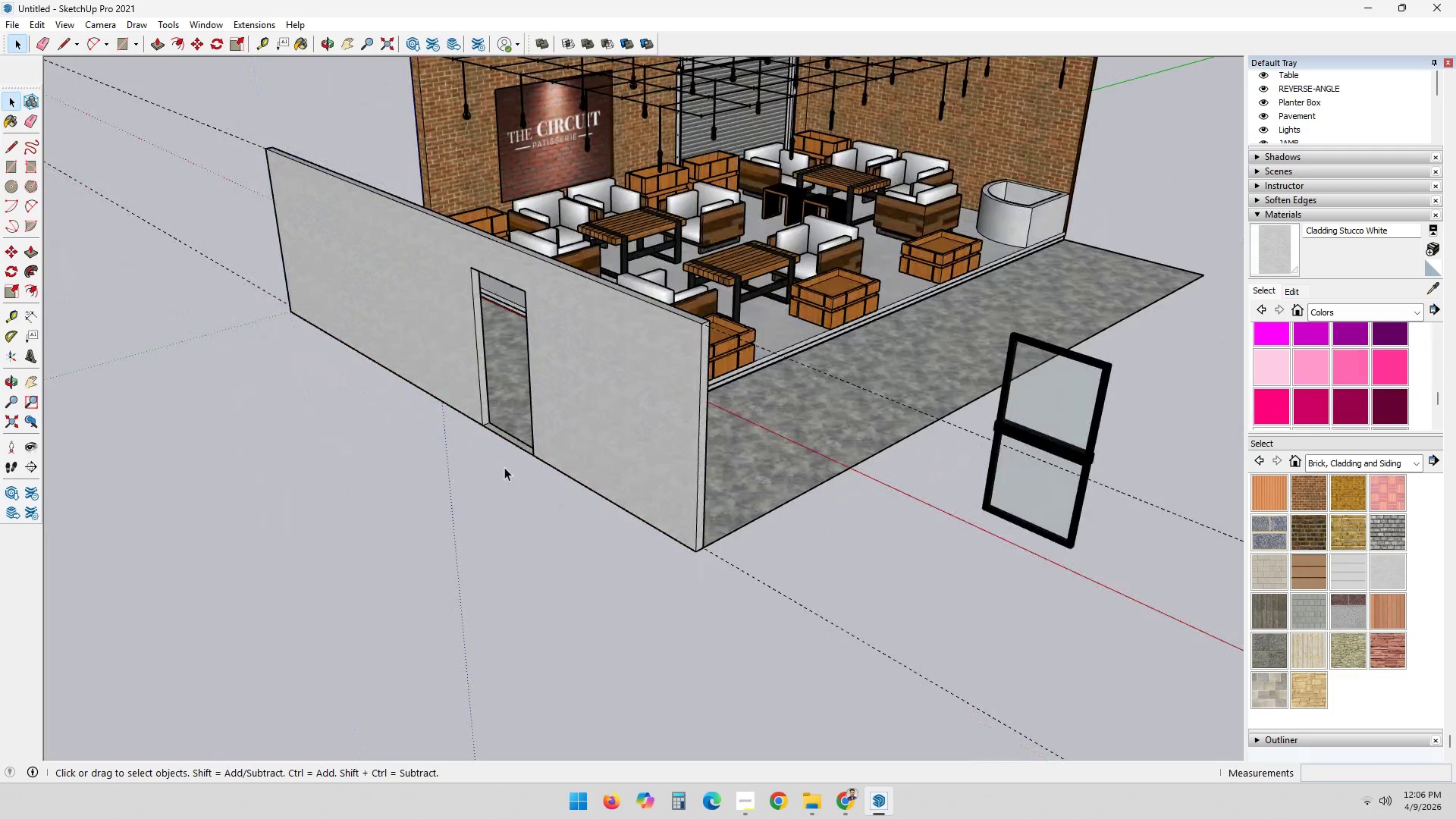 
scroll: coordinate [526, 449], scroll_direction: up, amount: 6.0
 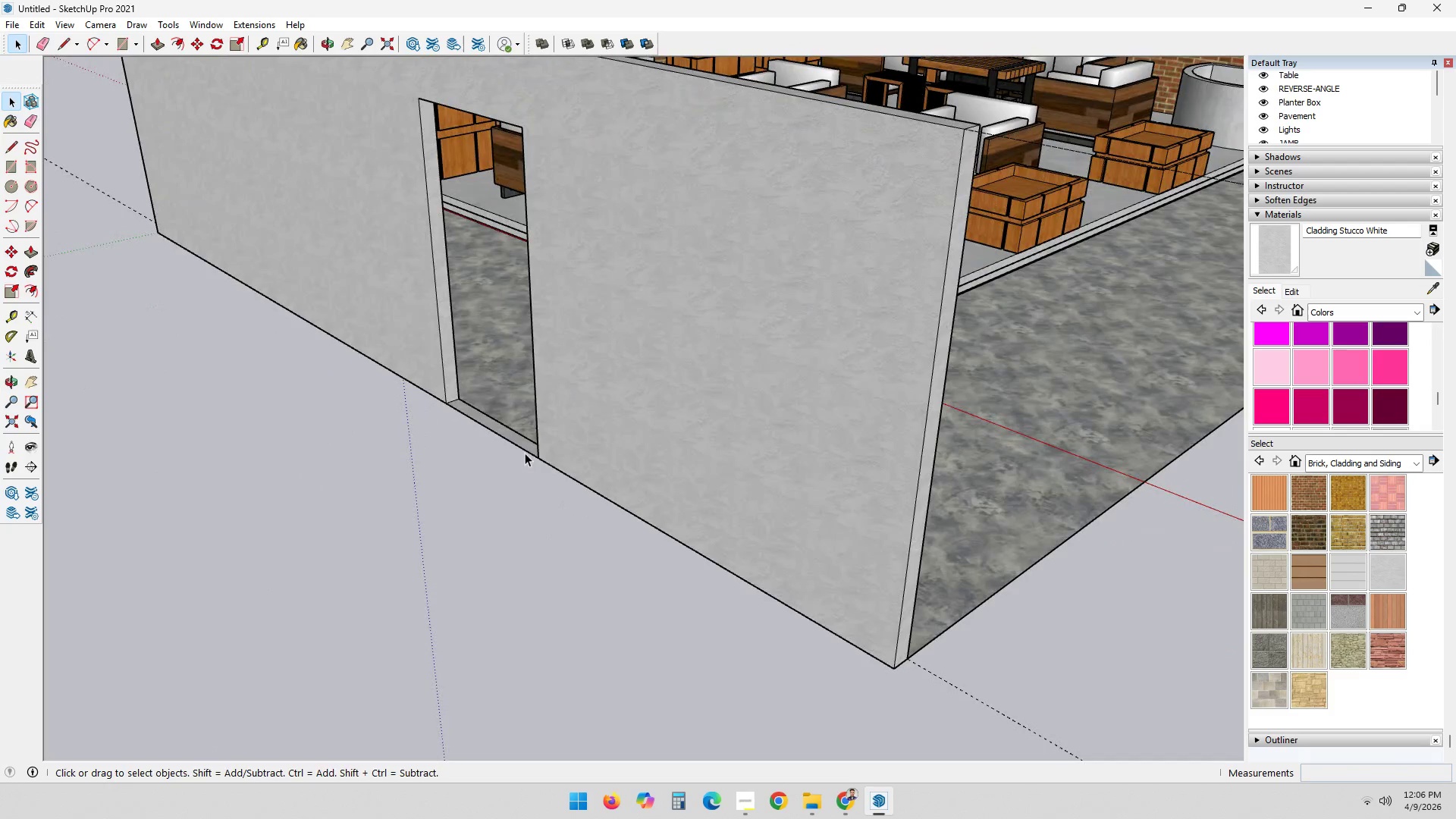 
scroll: coordinate [556, 542], scroll_direction: down, amount: 10.0
 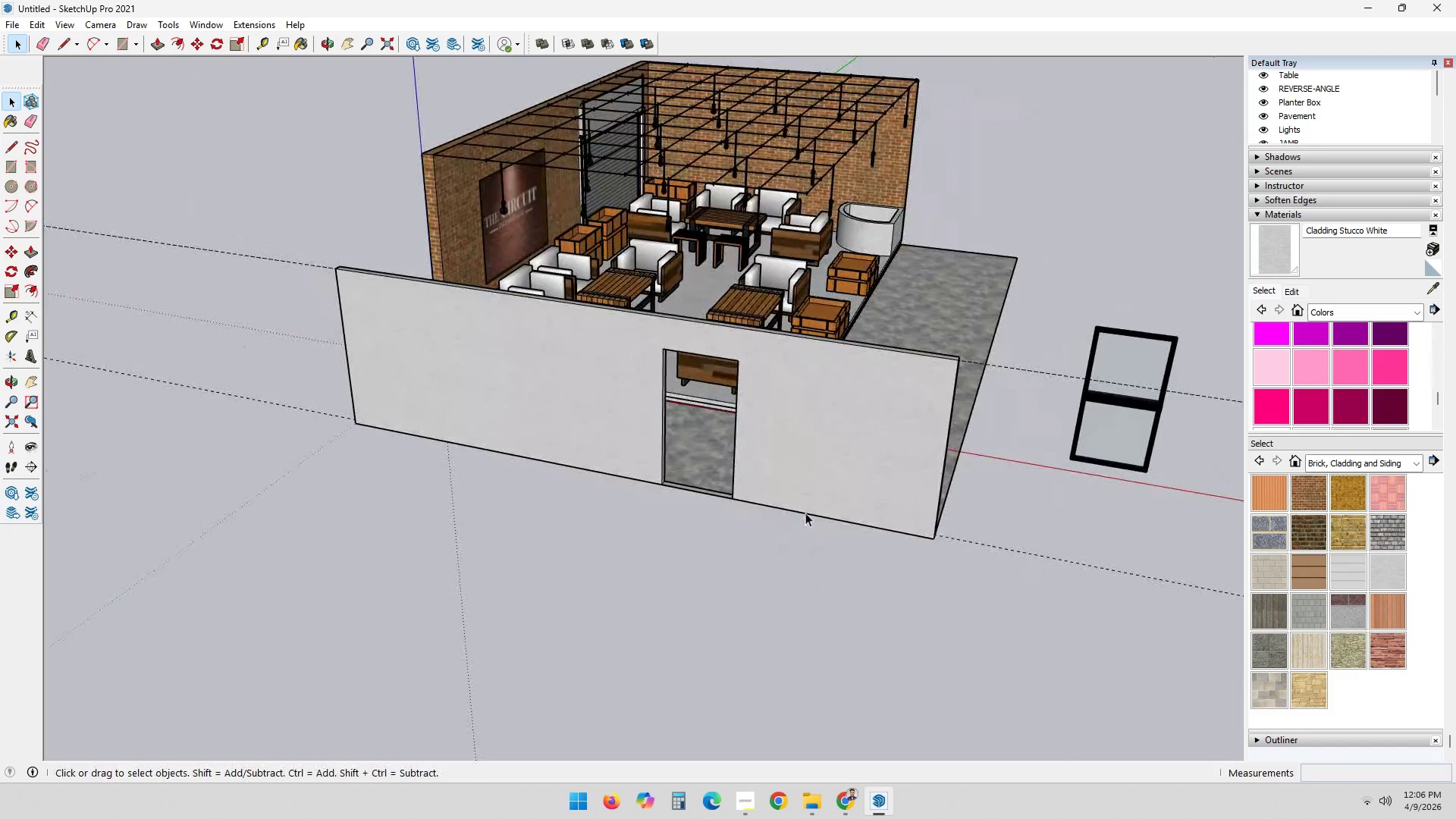 
scroll: coordinate [802, 492], scroll_direction: up, amount: 1.0
 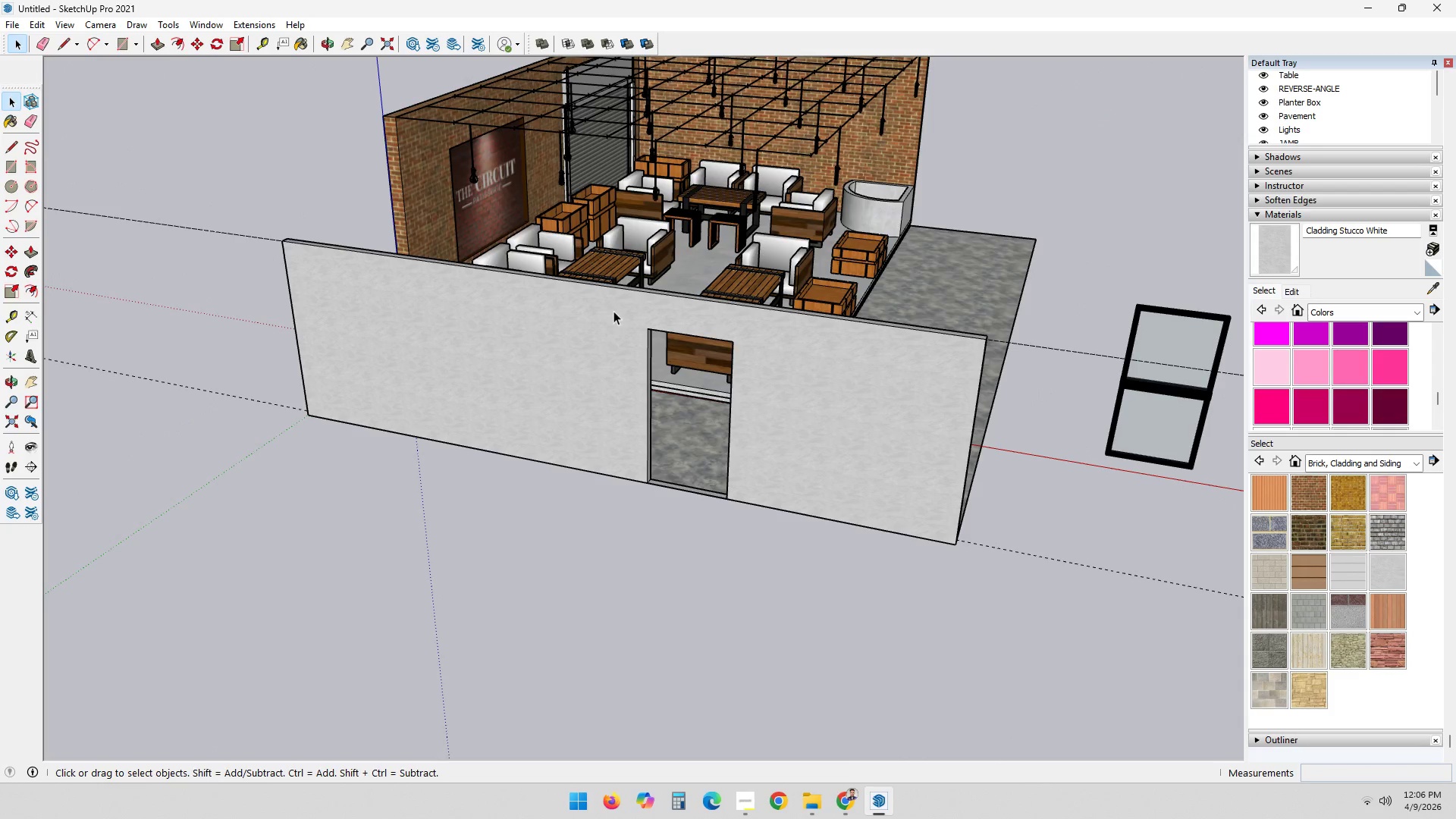 
triple_click([490, 319])
 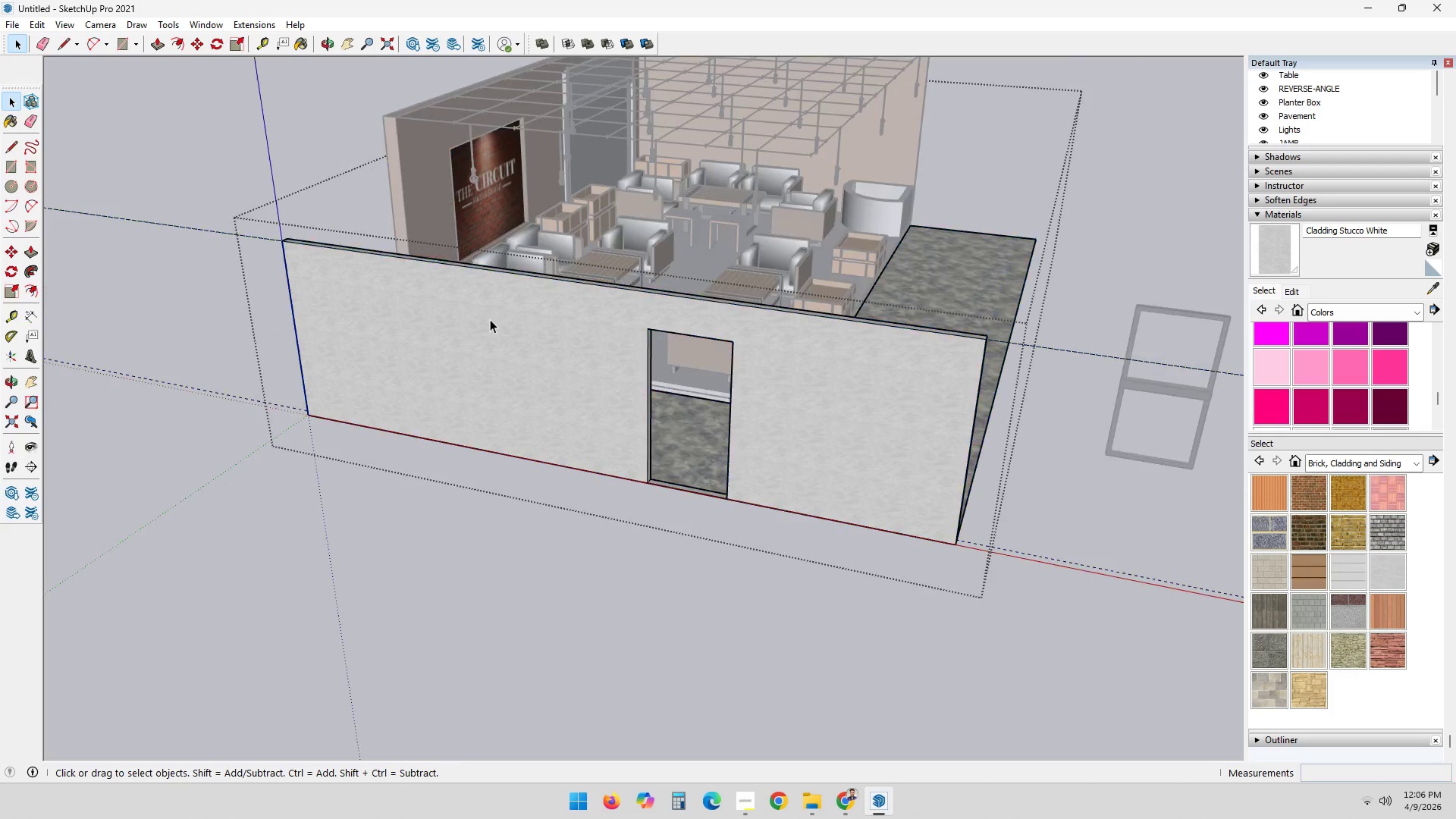 
triple_click([490, 319])
 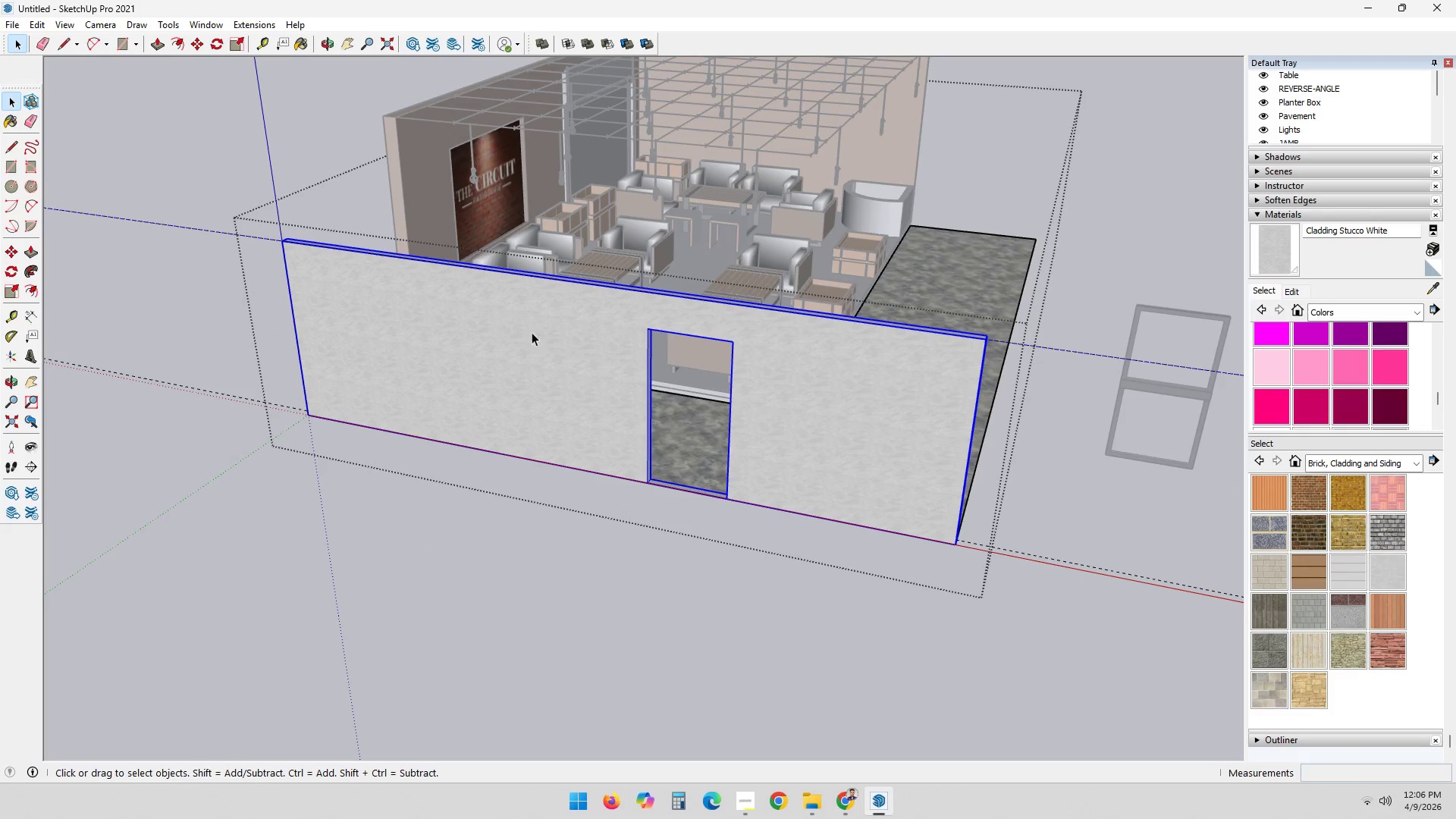 
scroll: coordinate [570, 381], scroll_direction: up, amount: 3.0
 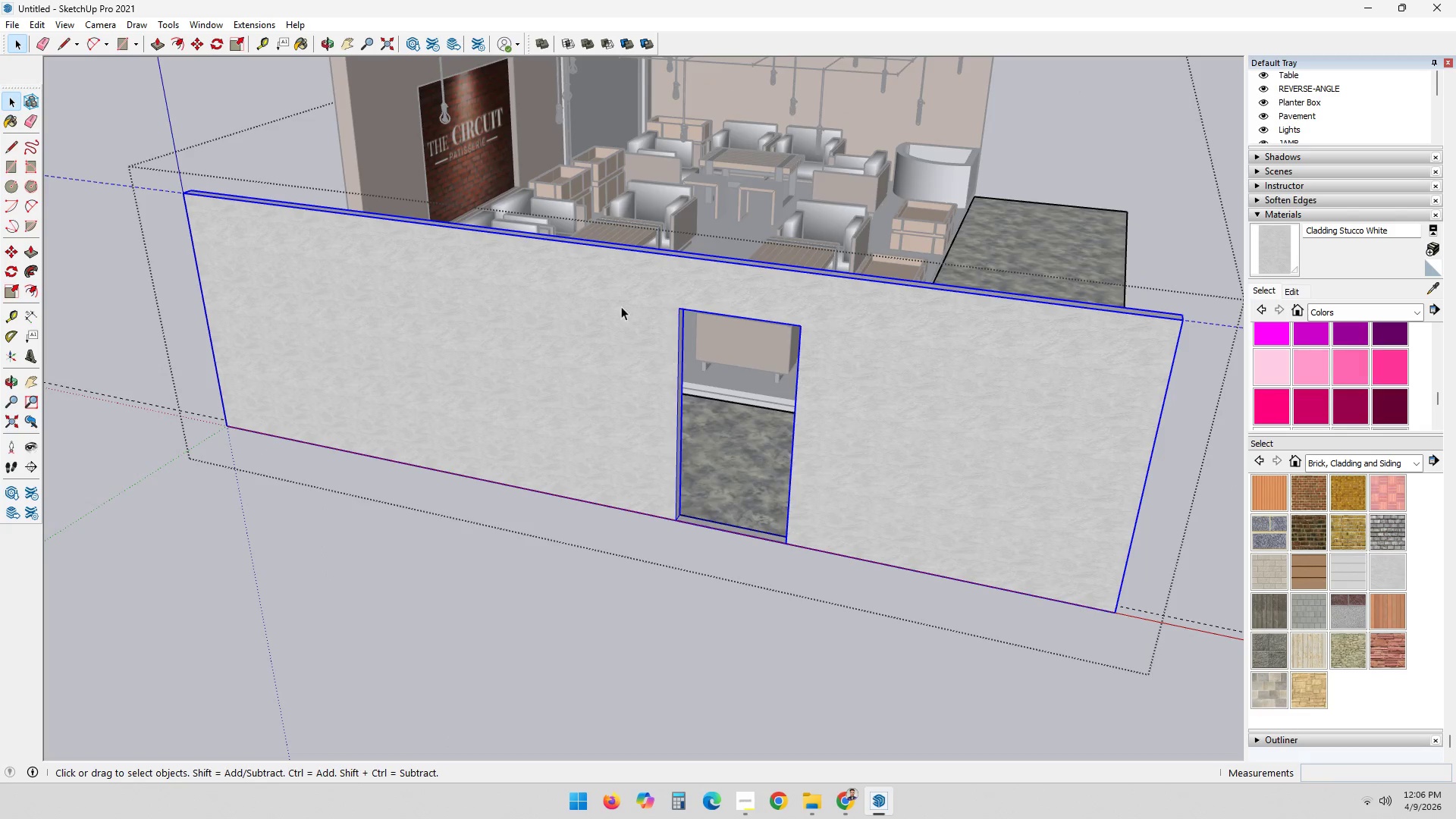 
left_click_drag(start_coordinate=[641, 284], to_coordinate=[862, 580])
 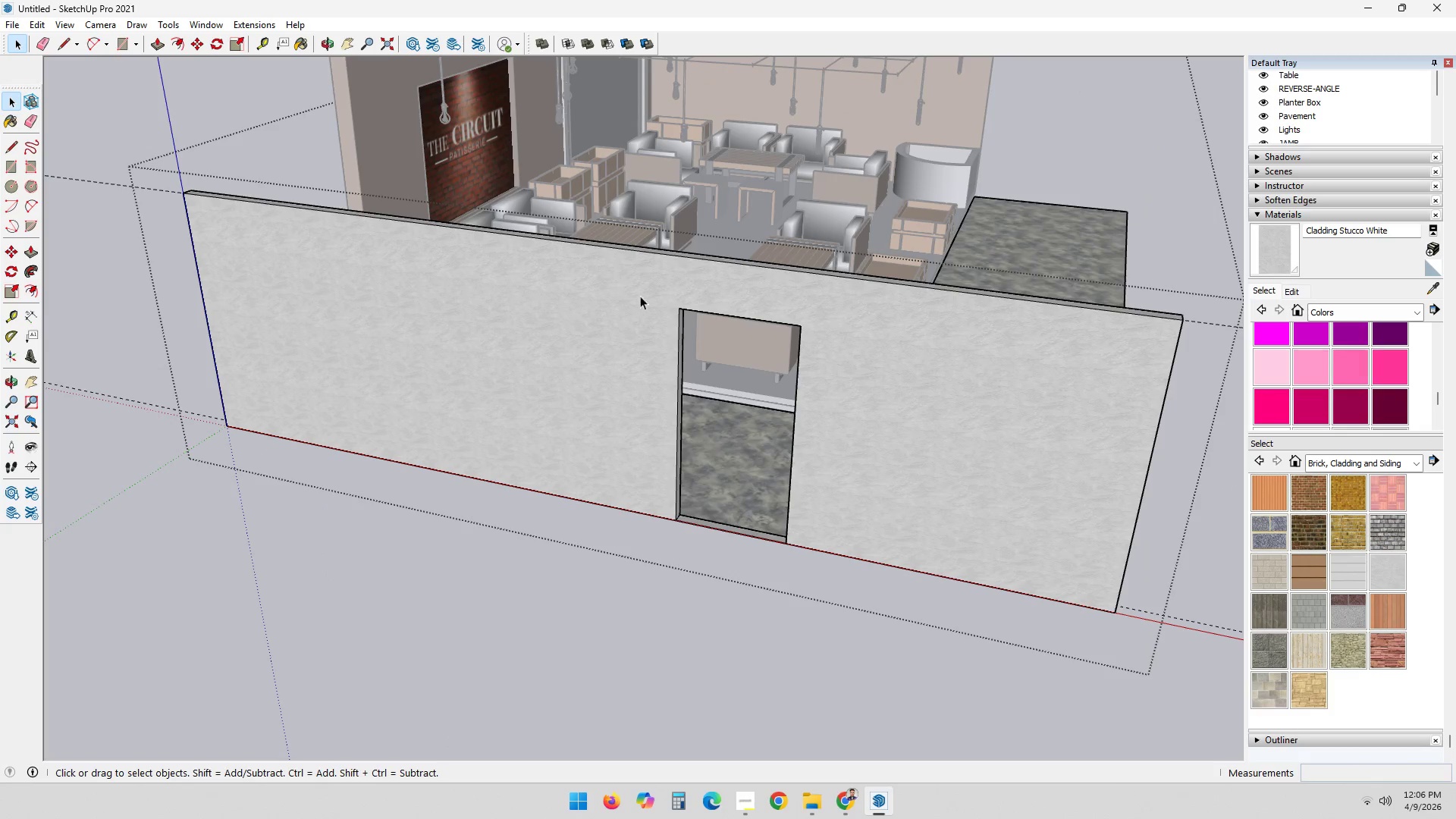 
double_click([531, 346])
 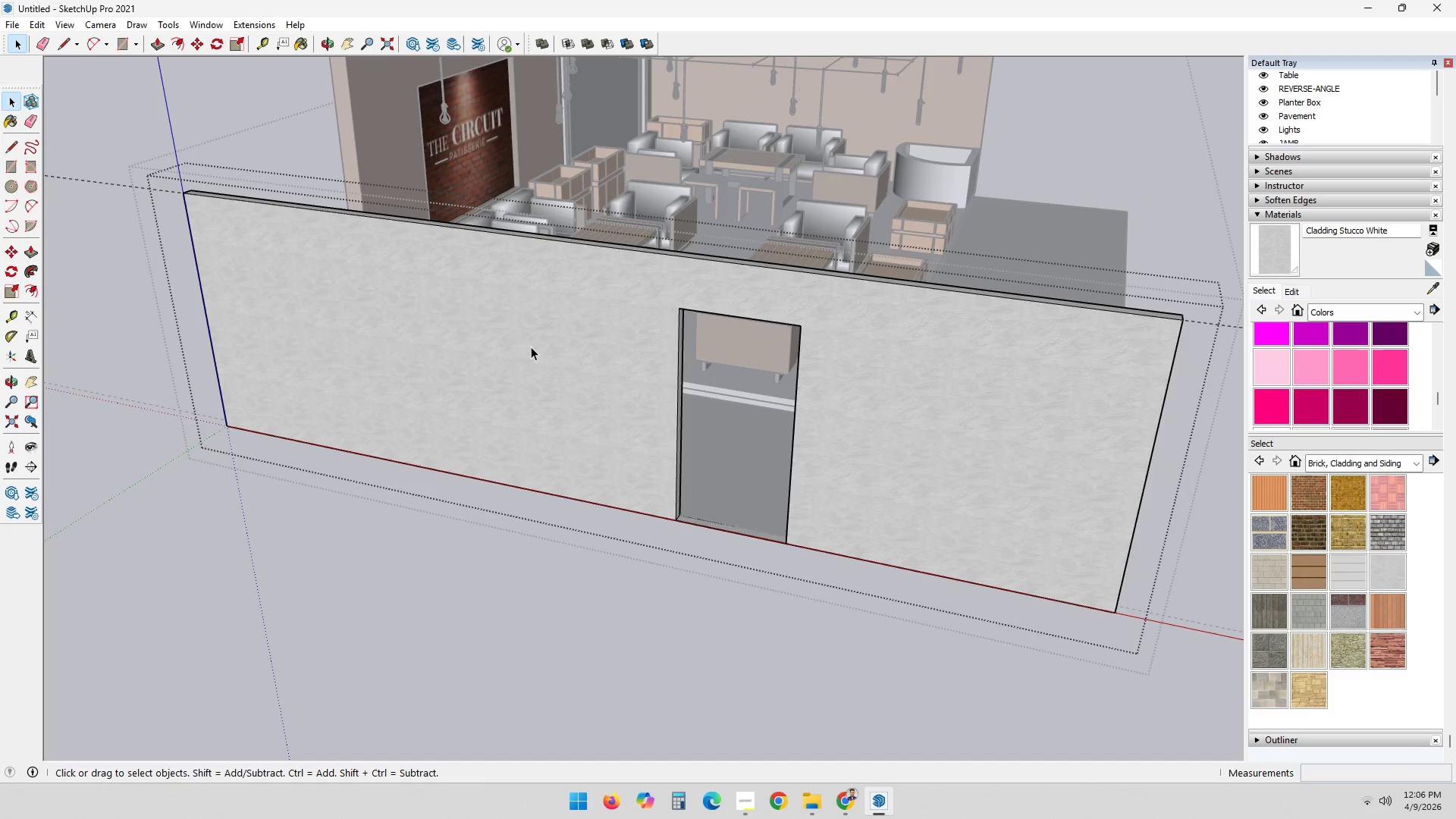 
triple_click([531, 347])
 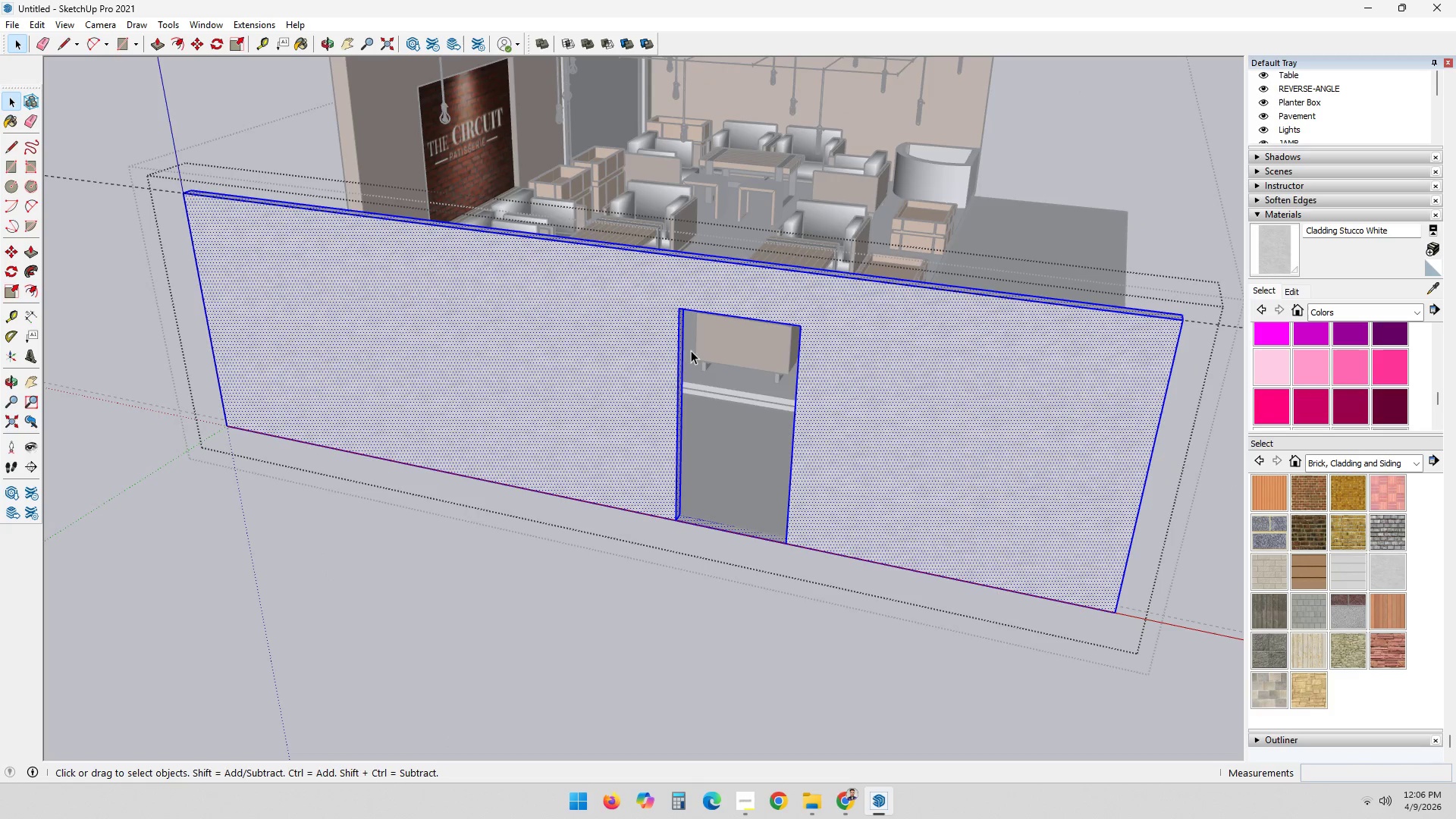 
left_click([623, 348])
 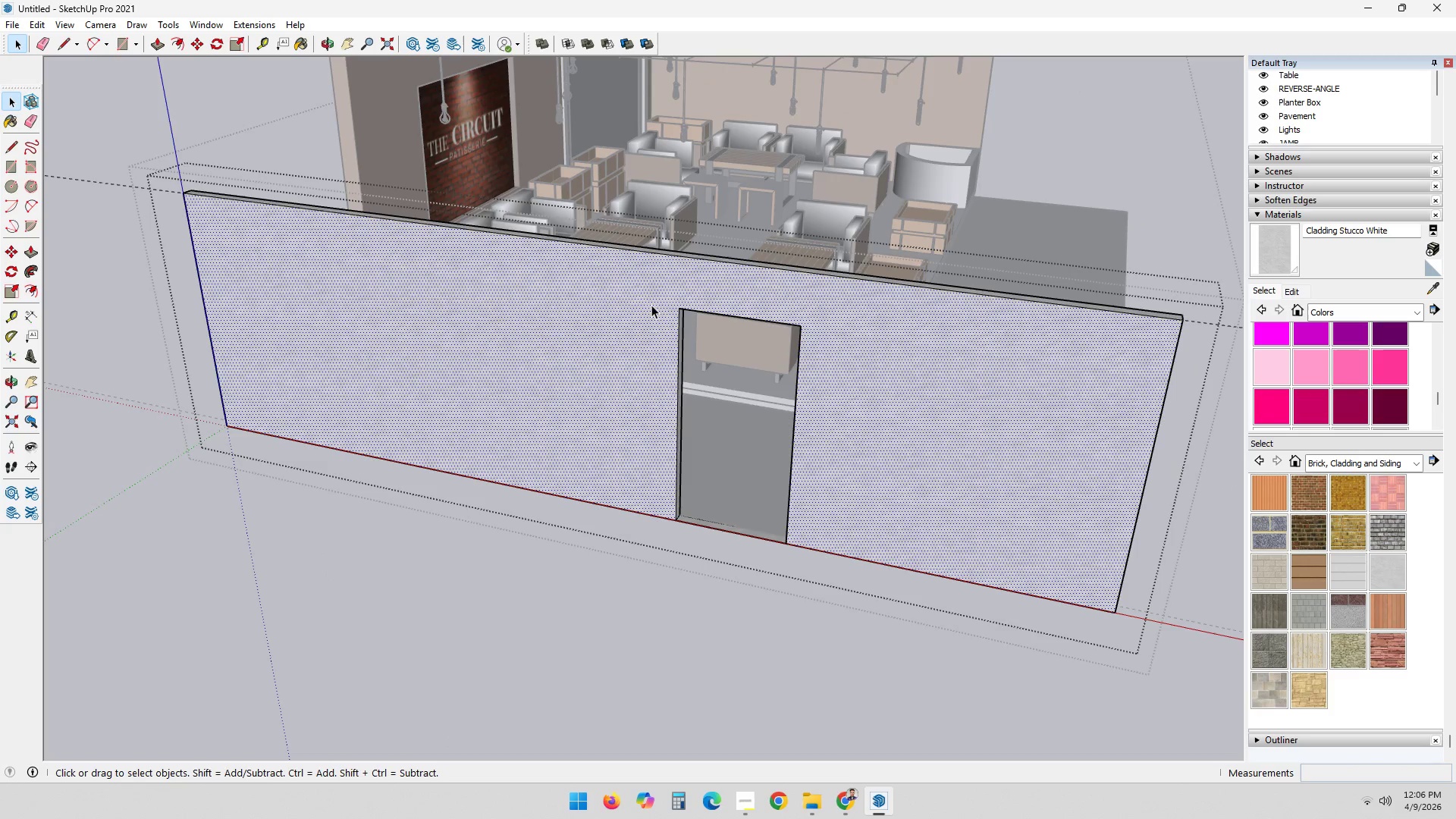 
left_click_drag(start_coordinate=[654, 281], to_coordinate=[844, 610])
 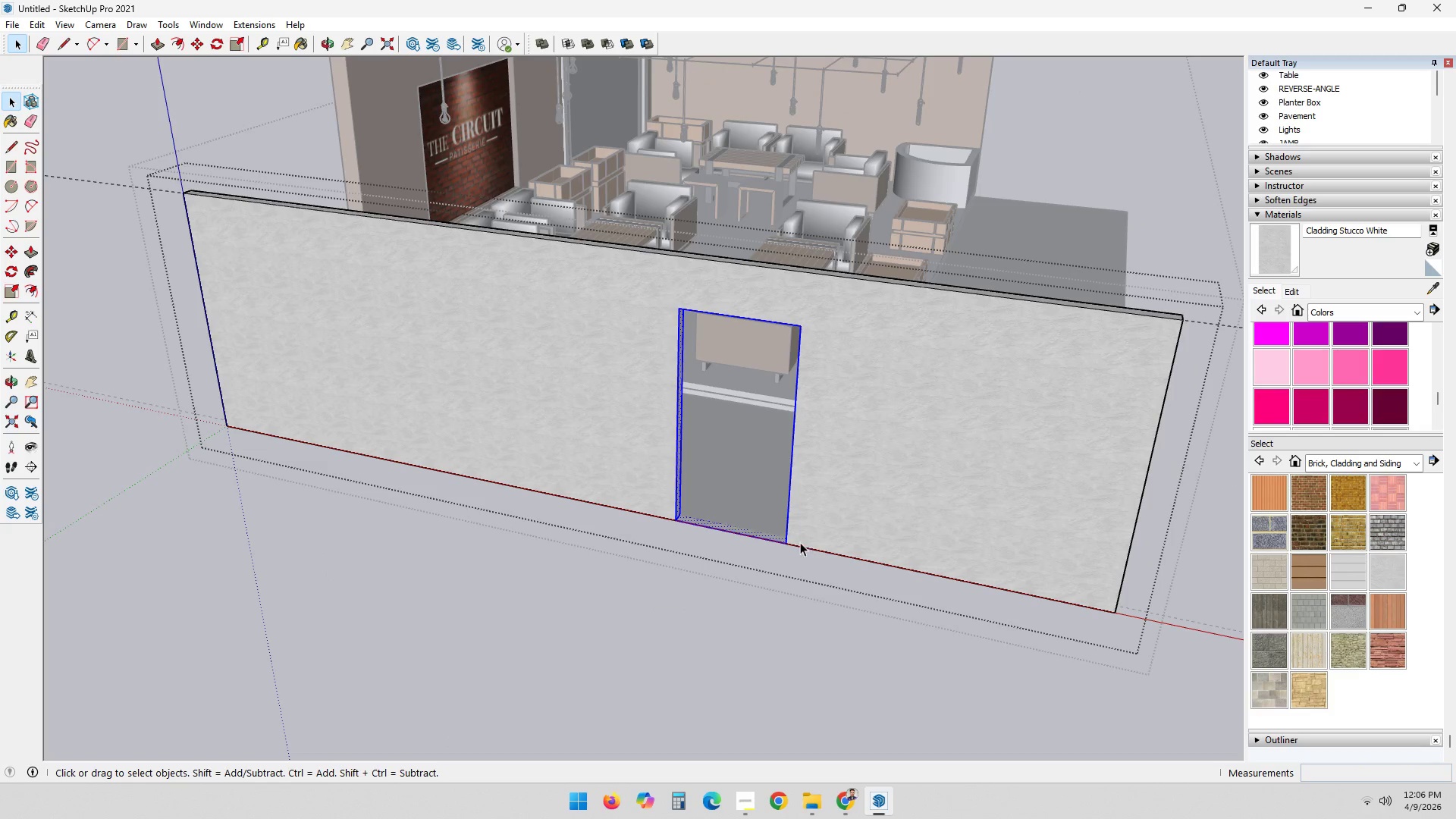 
scroll: coordinate [799, 541], scroll_direction: up, amount: 2.0
 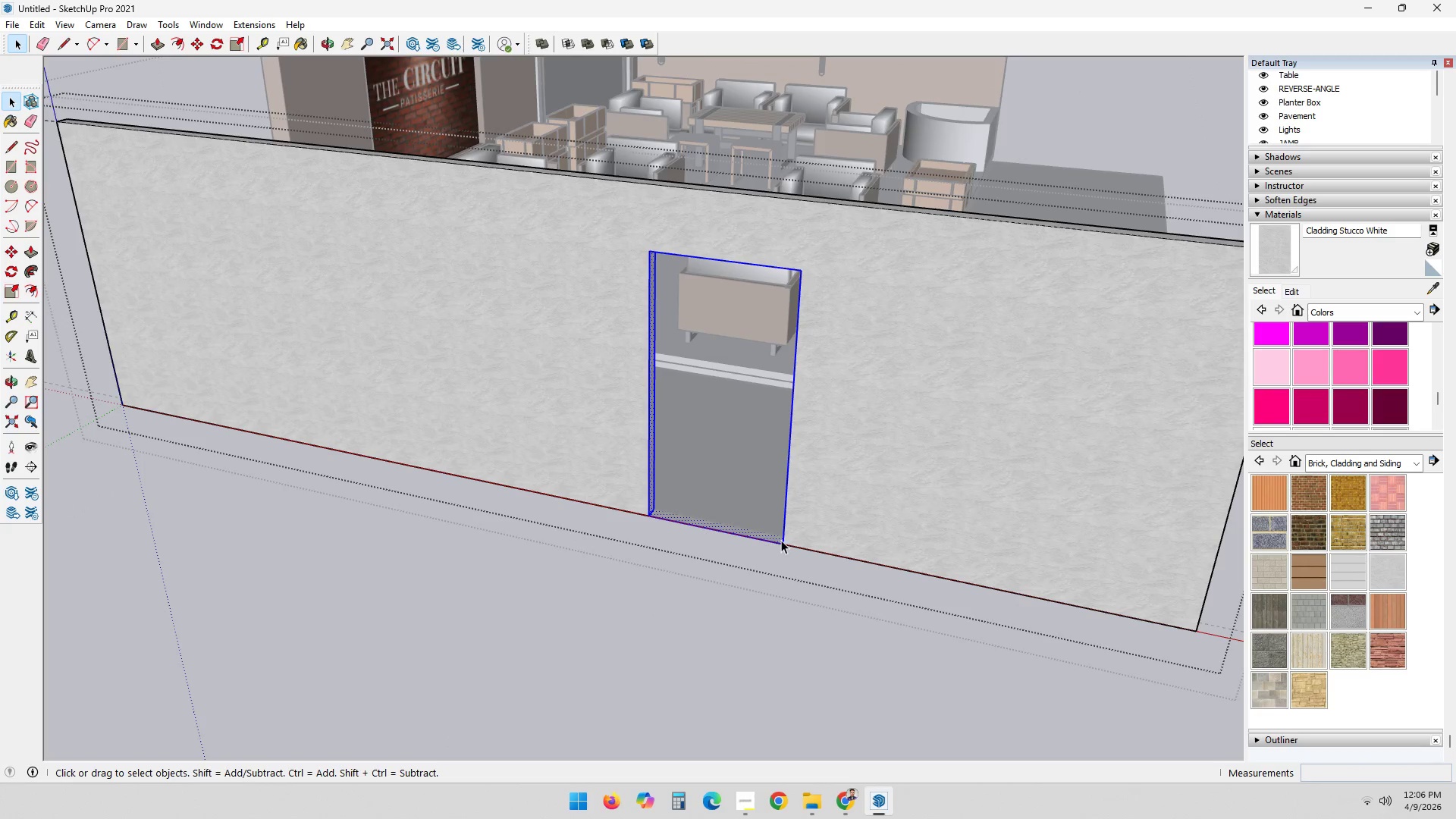 
key(M)
 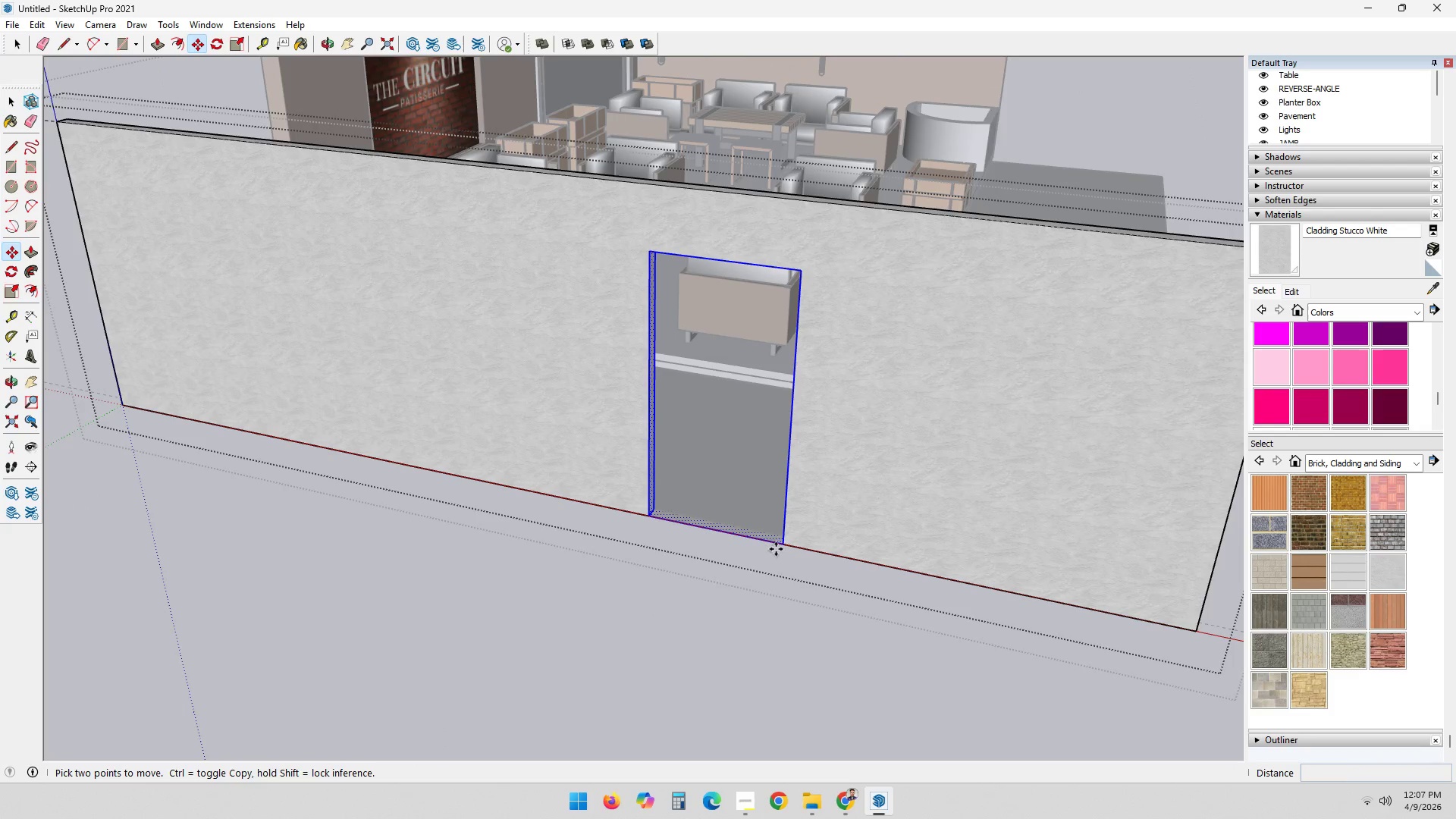 
left_click([780, 545])
 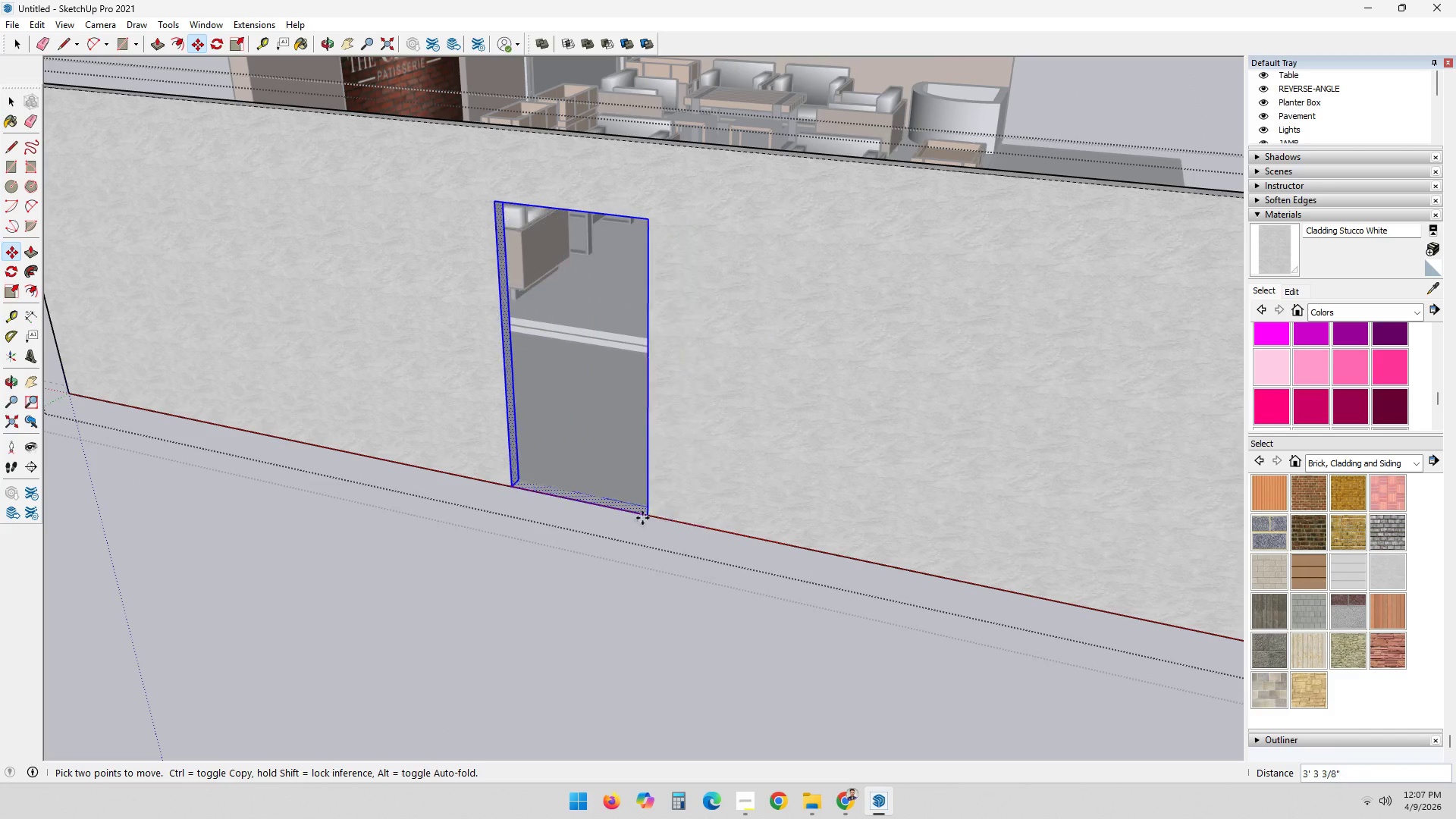 
scroll: coordinate [777, 548], scroll_direction: up, amount: 1.0
 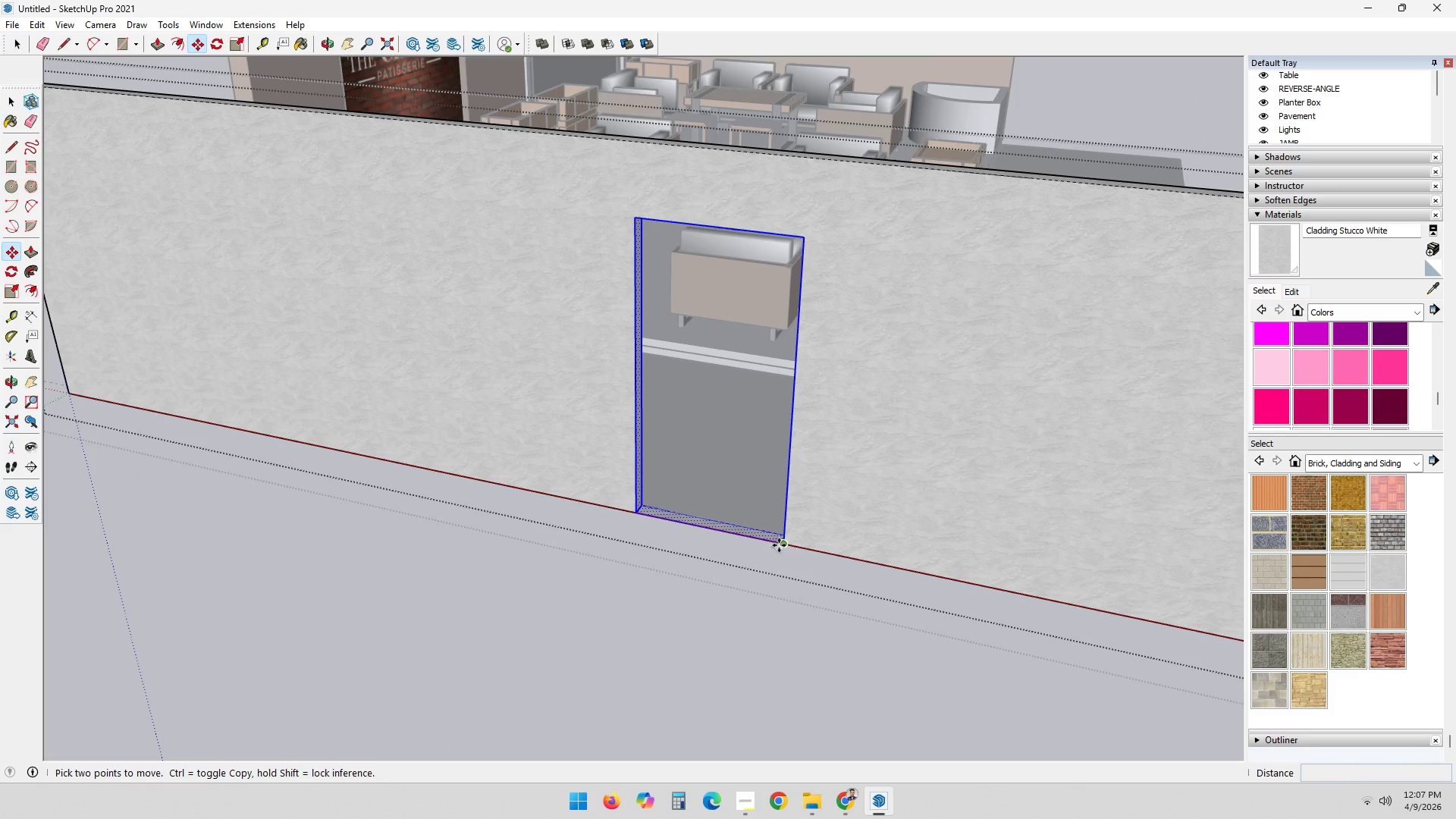 
key(Control+ControlLeft)
 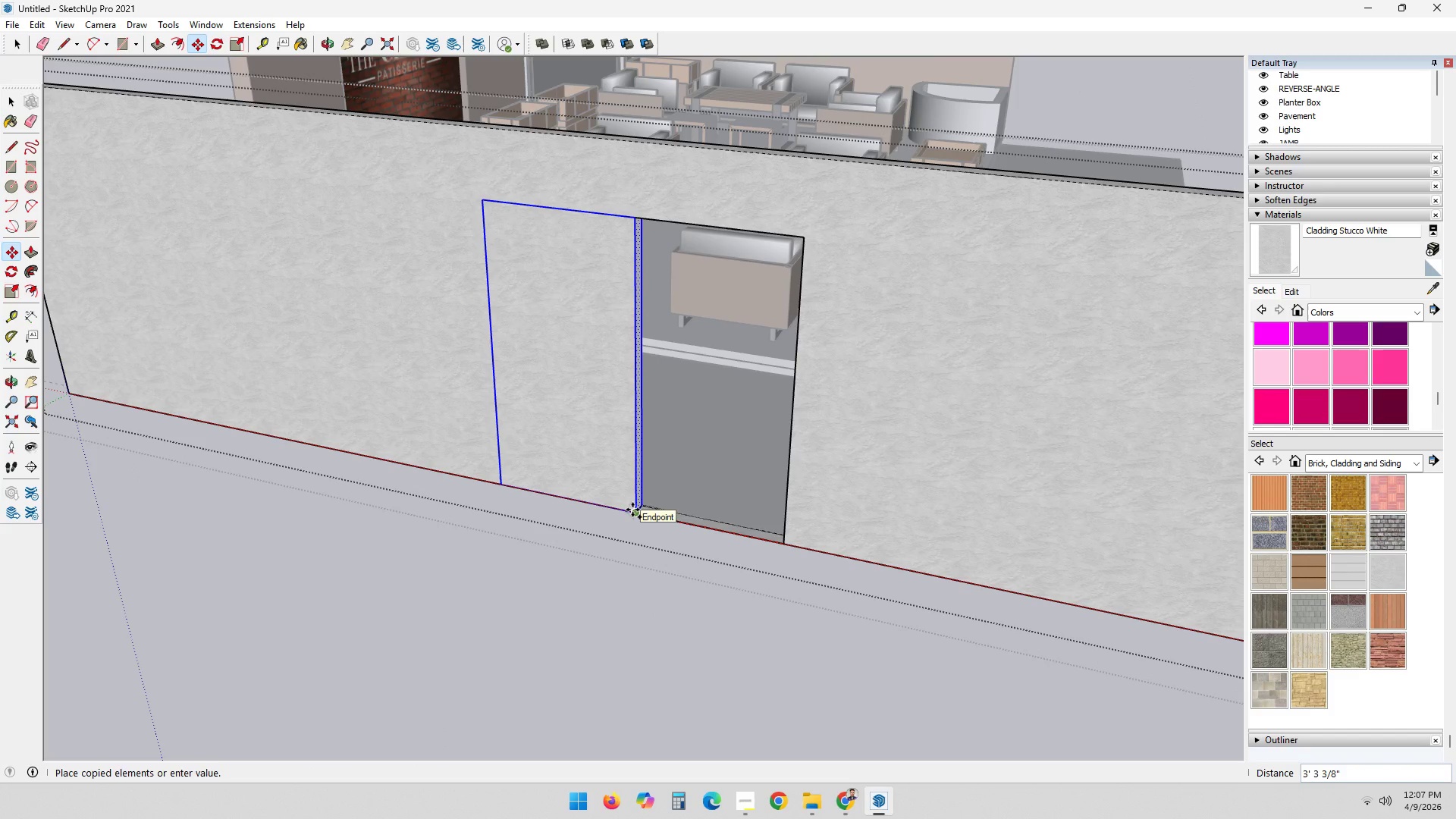 
left_click([632, 510])
 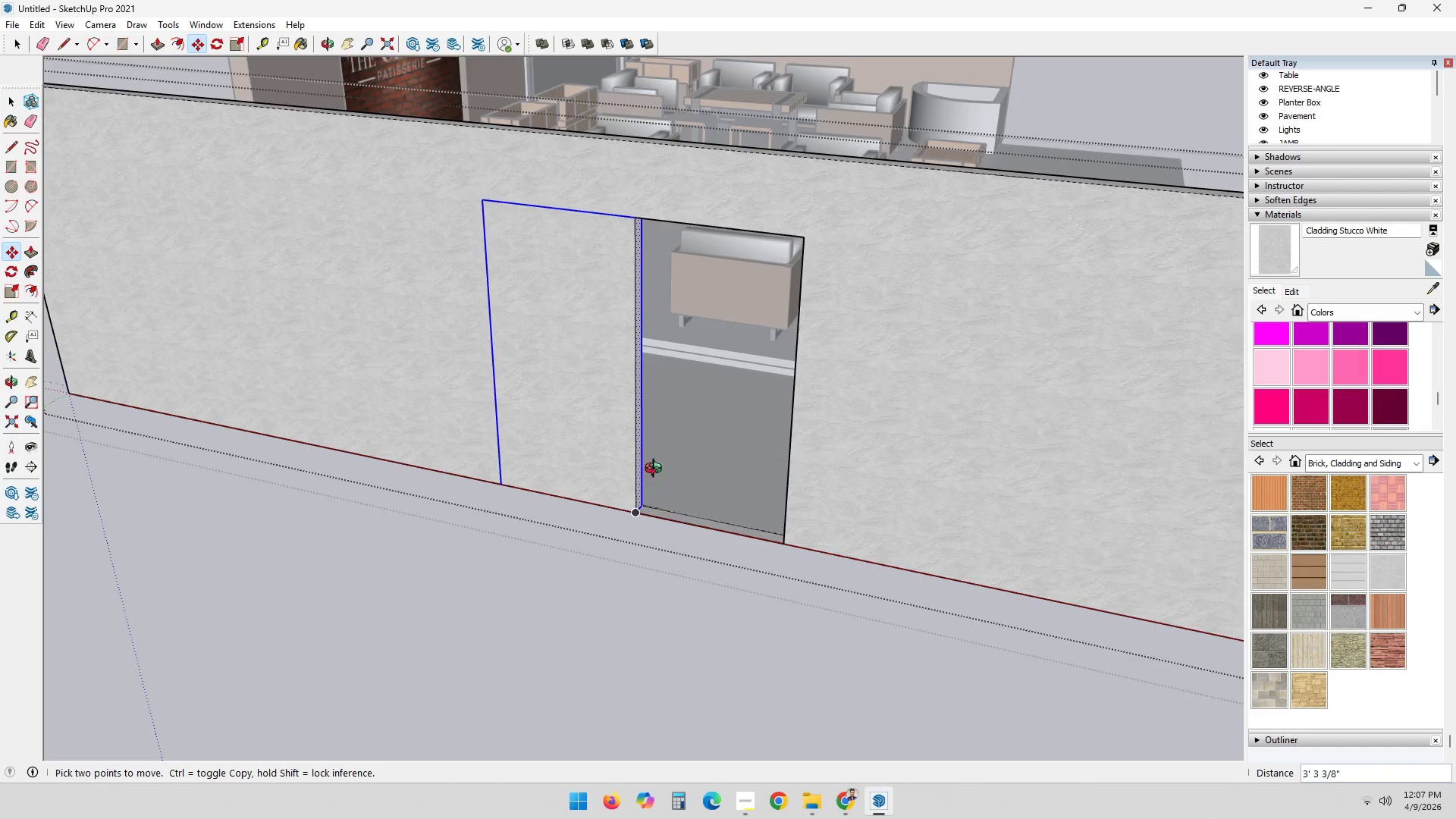 
key(P)
 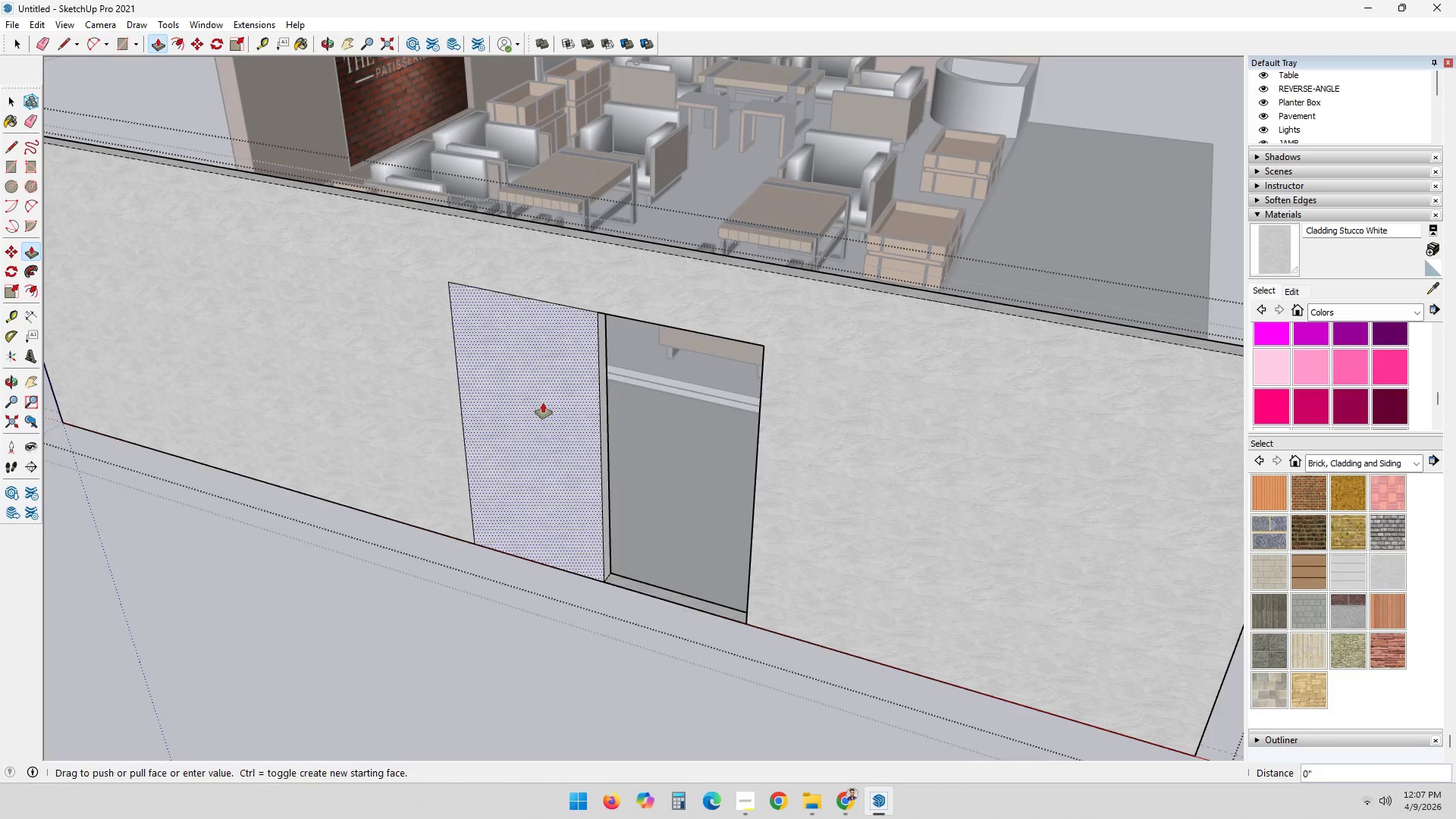 
double_click([543, 403])
 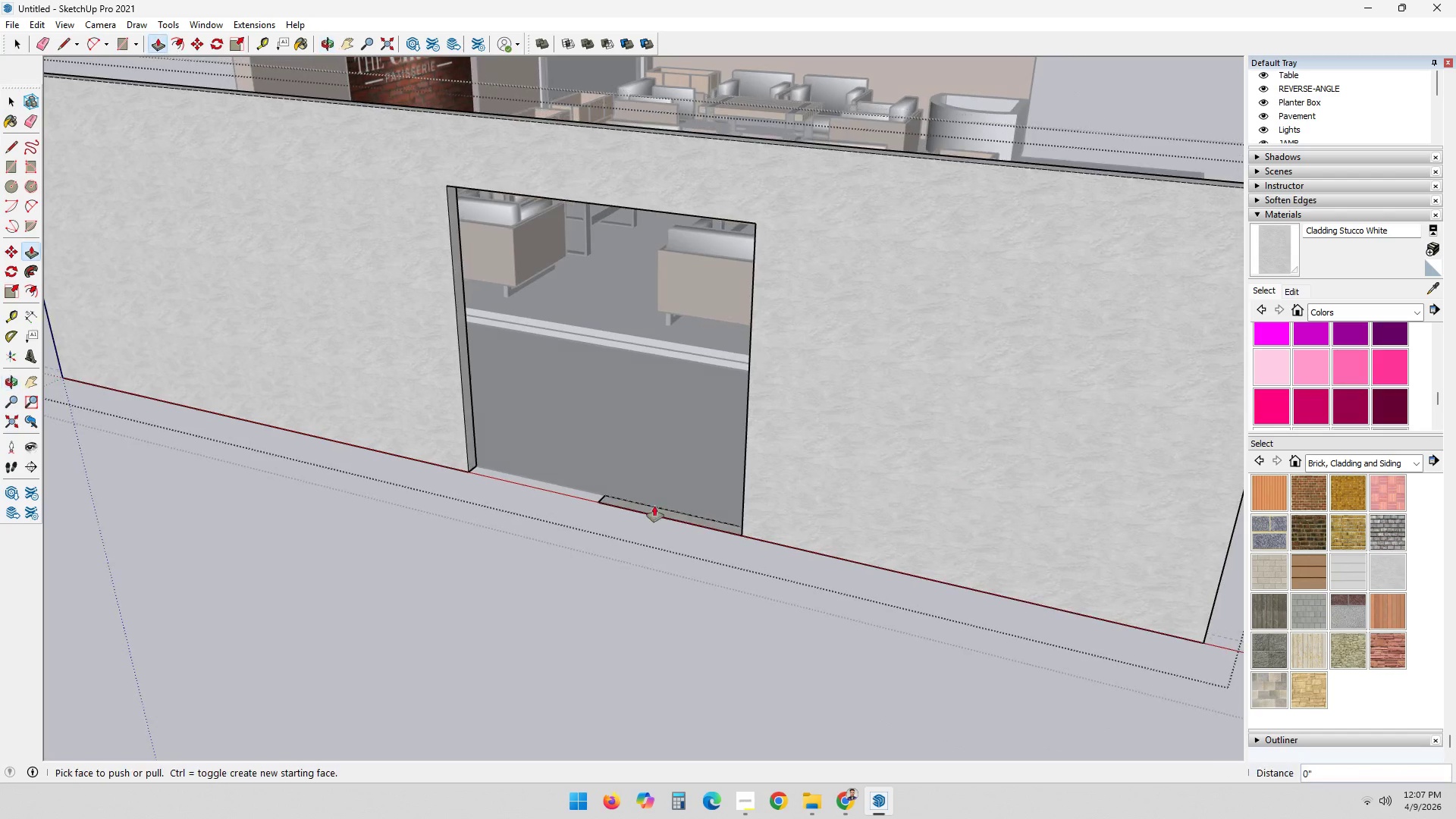 
key(E)
 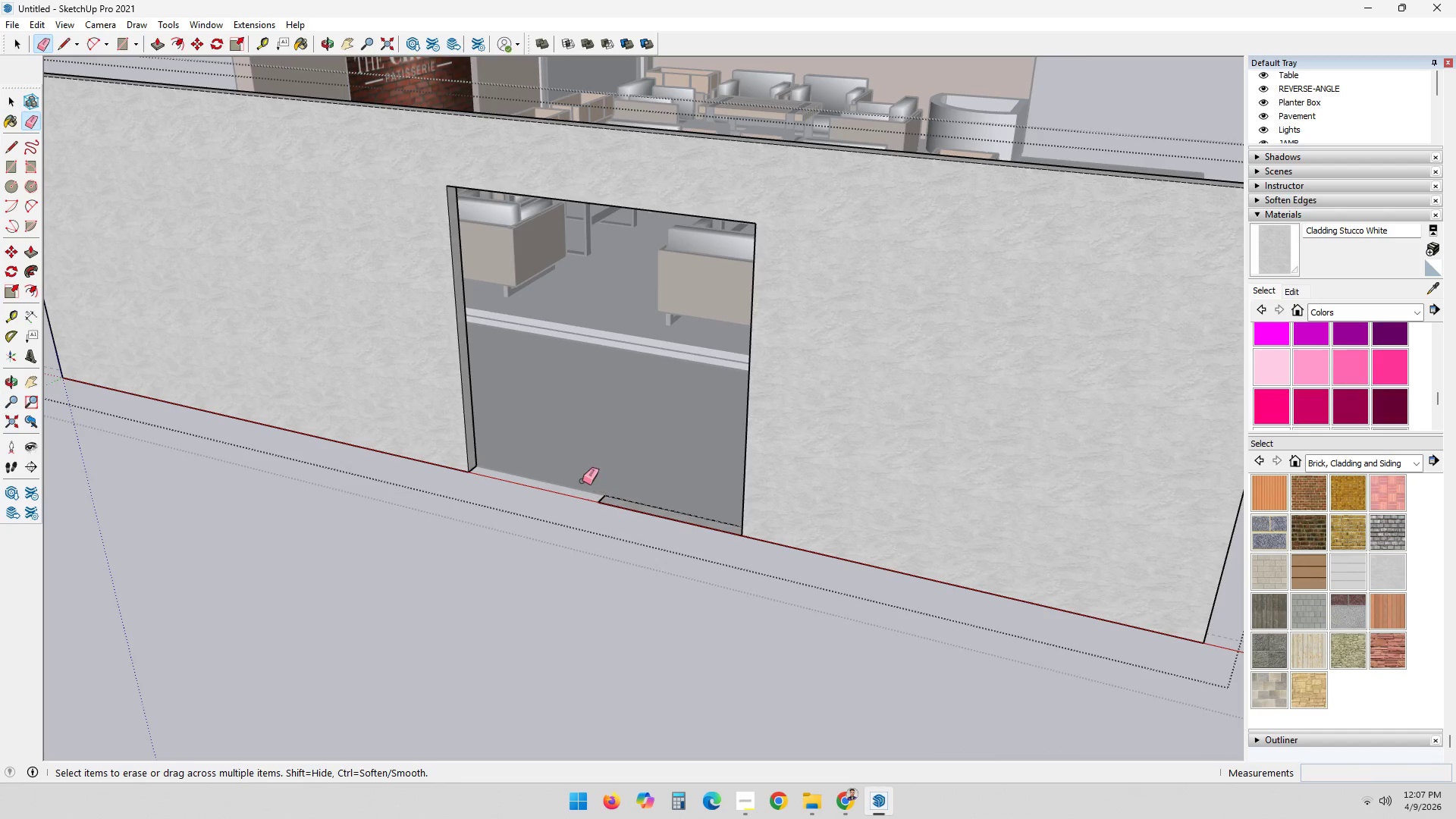 
key(Space)
 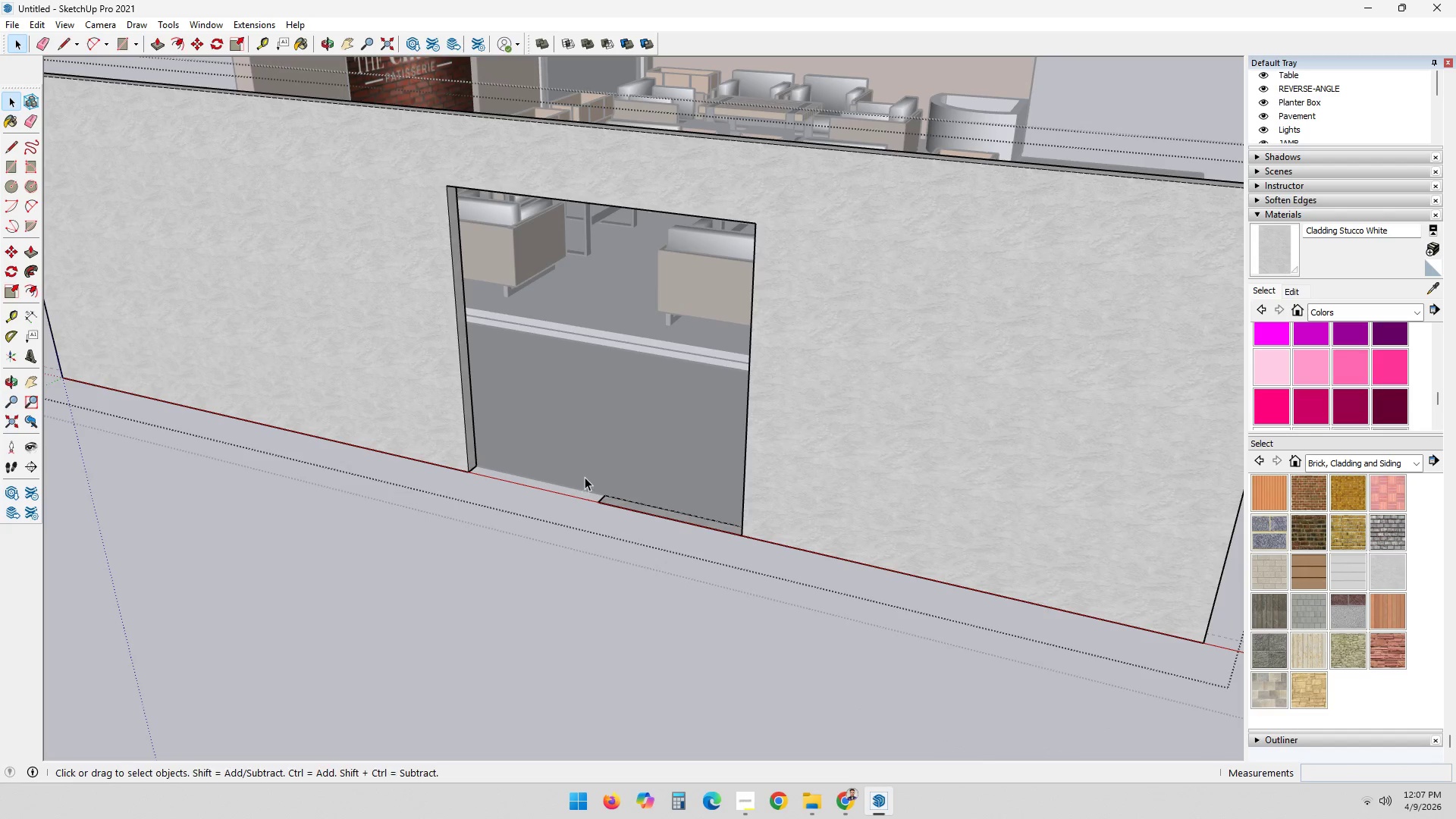 
left_click_drag(start_coordinate=[585, 475], to_coordinate=[865, 620])
 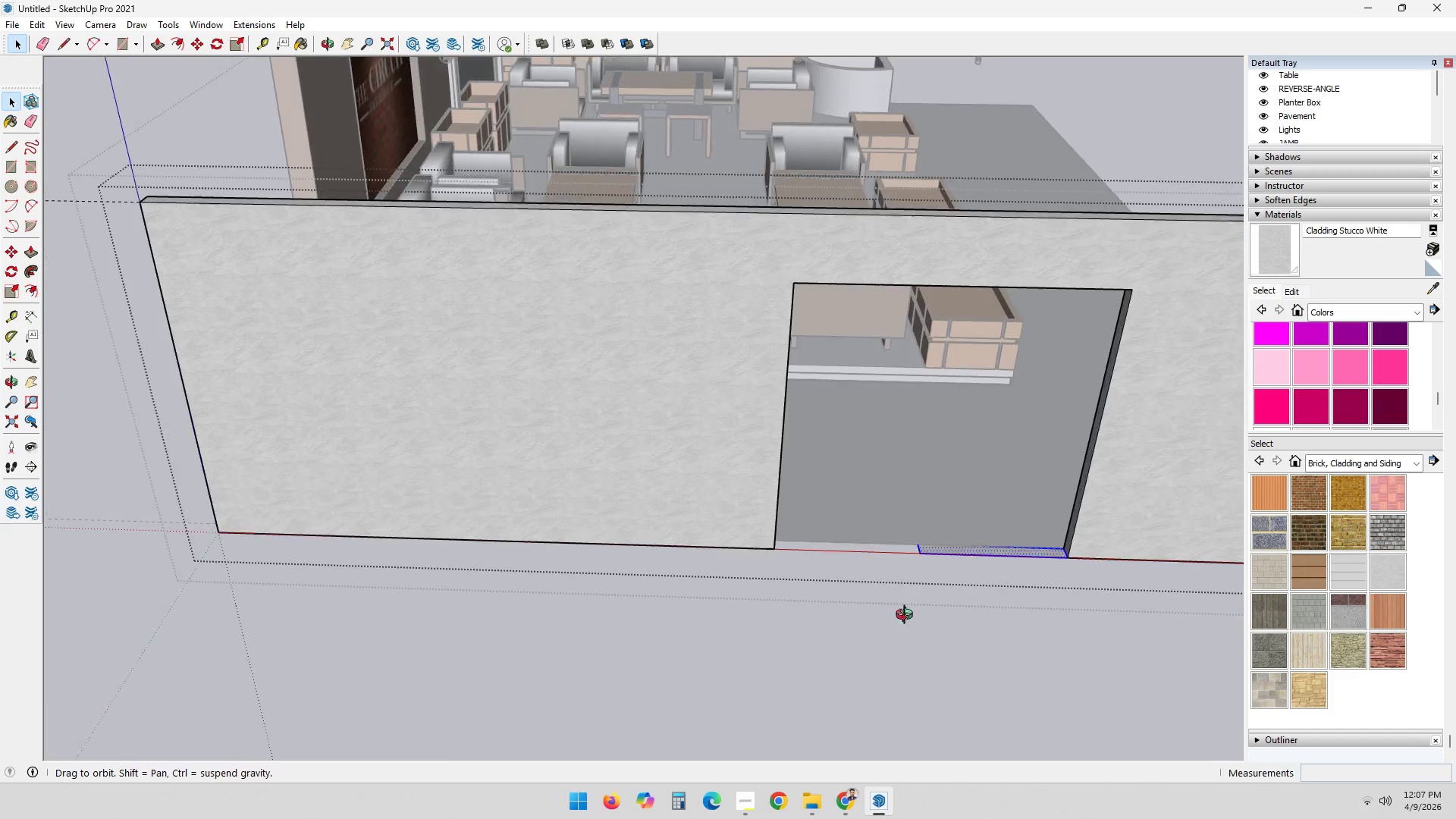 
key(Delete)
 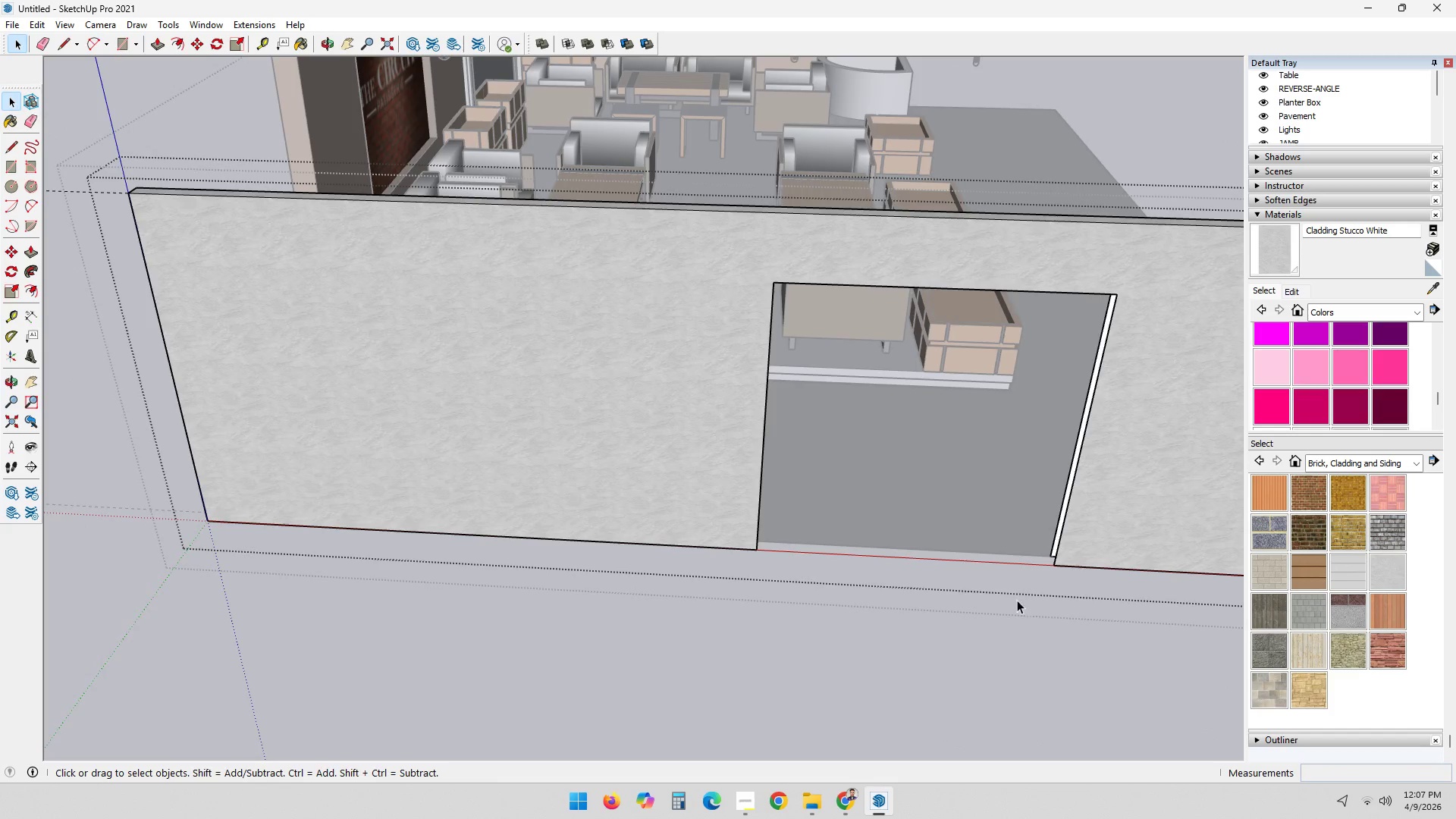 
key(Control+ControlLeft)
 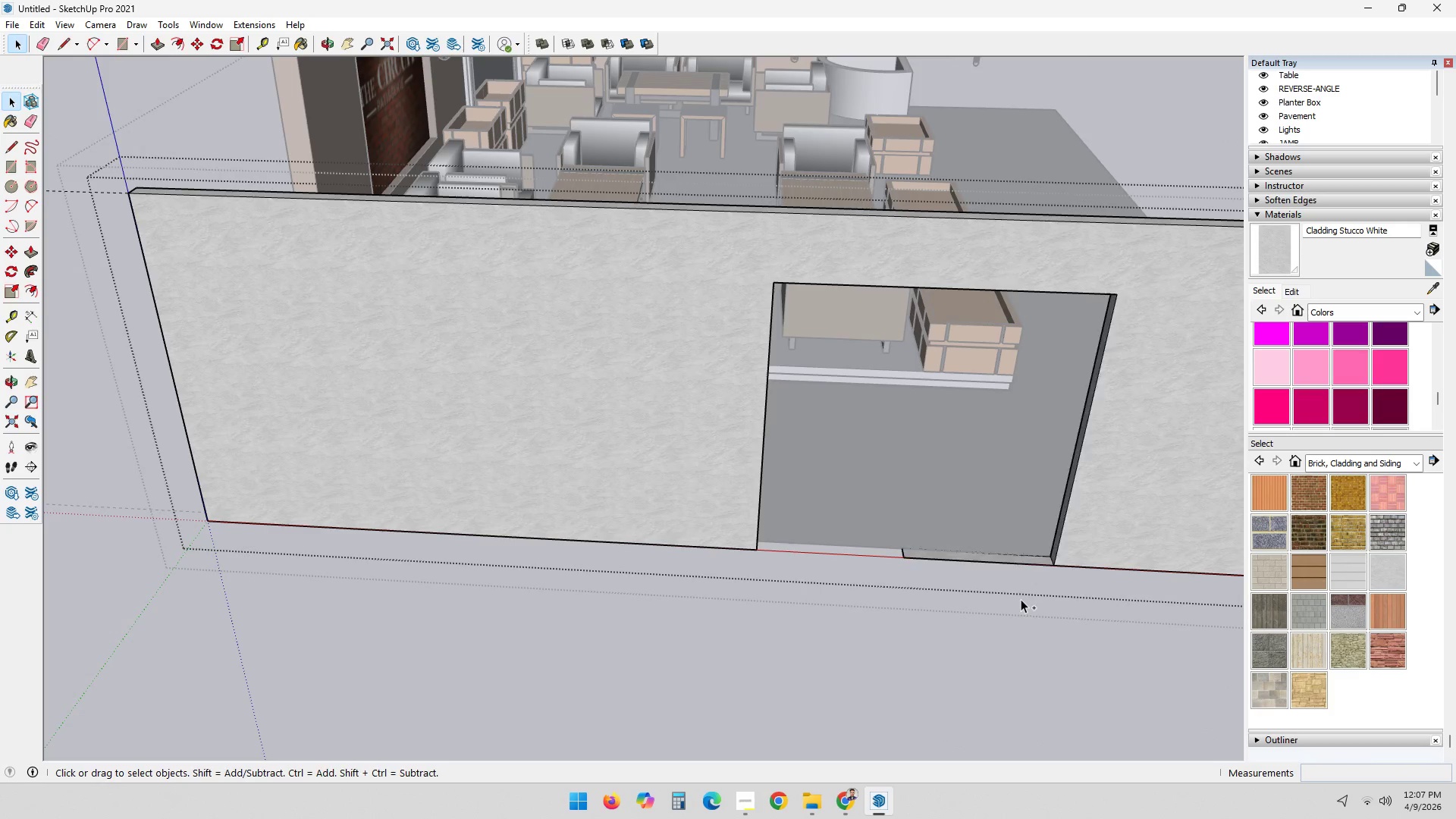 
key(Control+Z)
 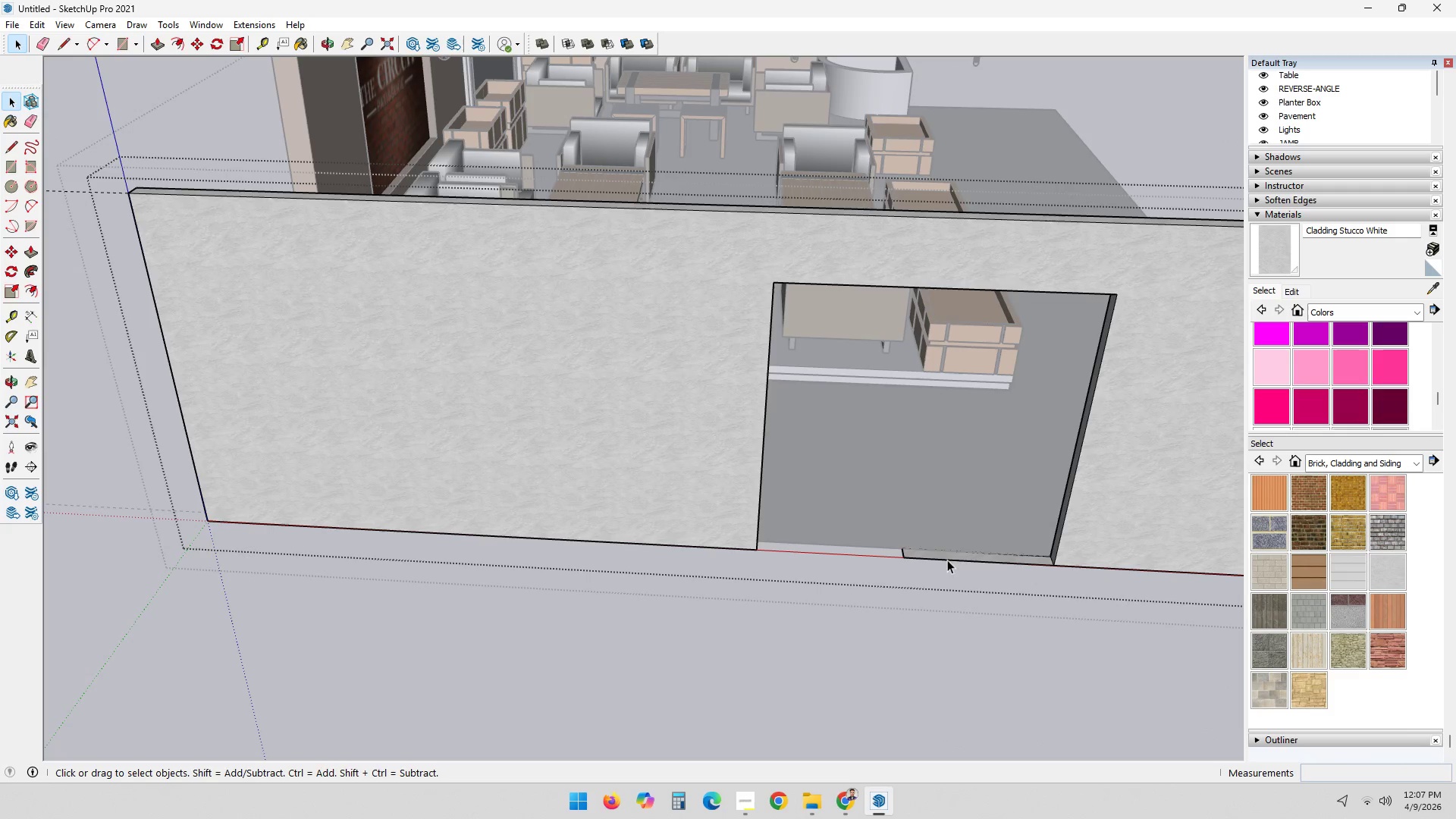 
key(E)
 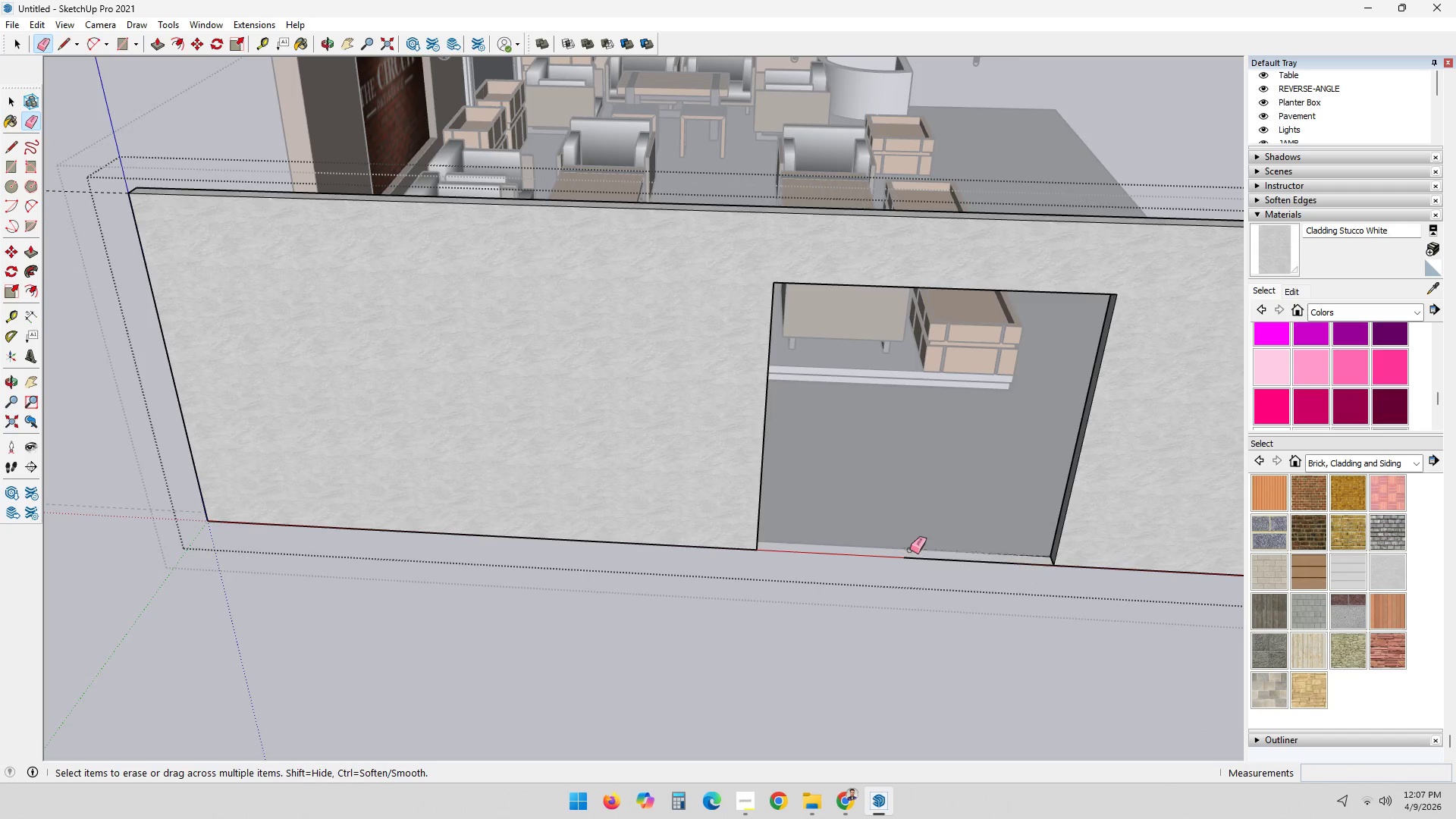 
double_click([915, 545])
 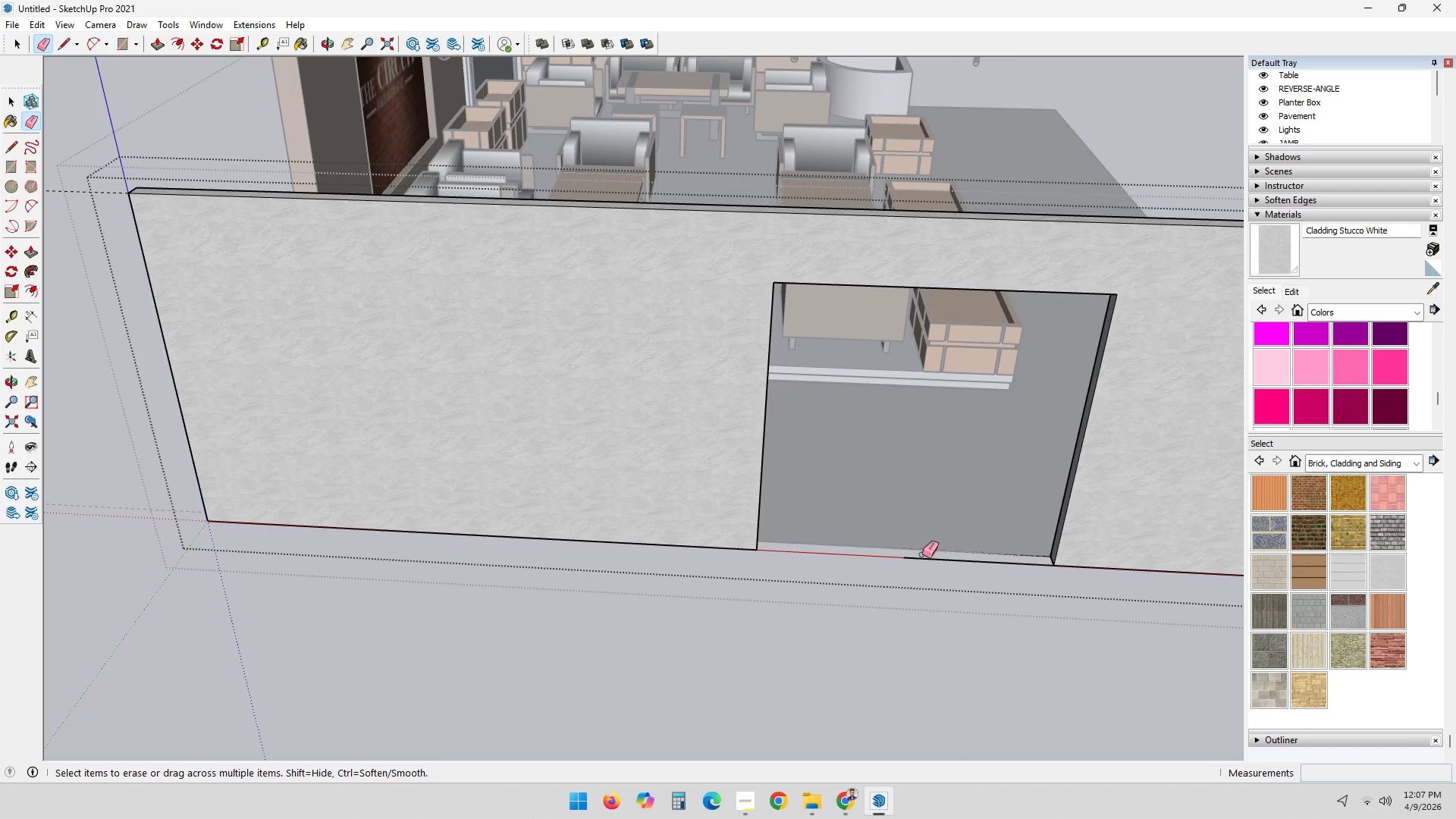 
triple_click([923, 555])
 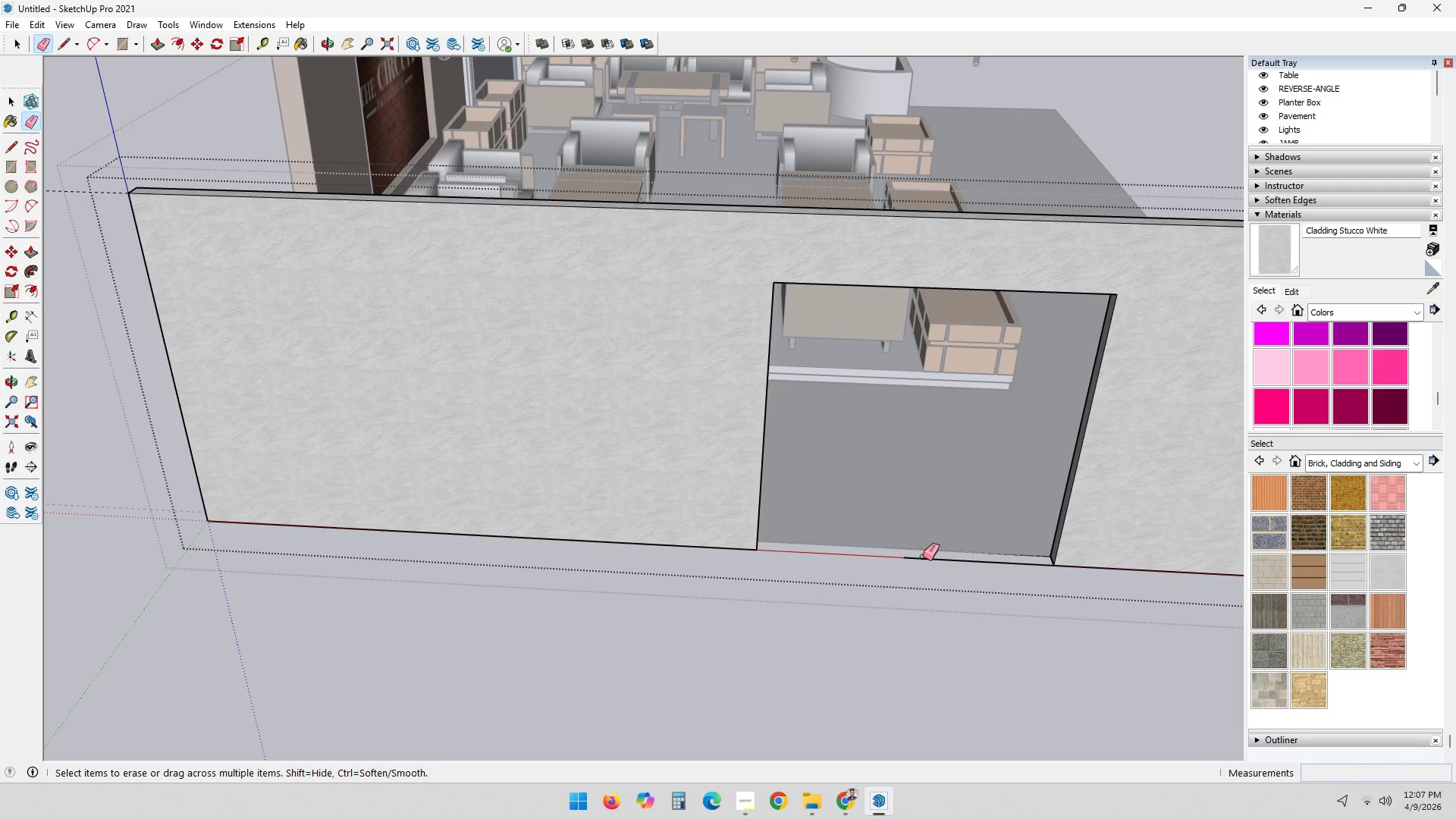 
triple_click([923, 557])
 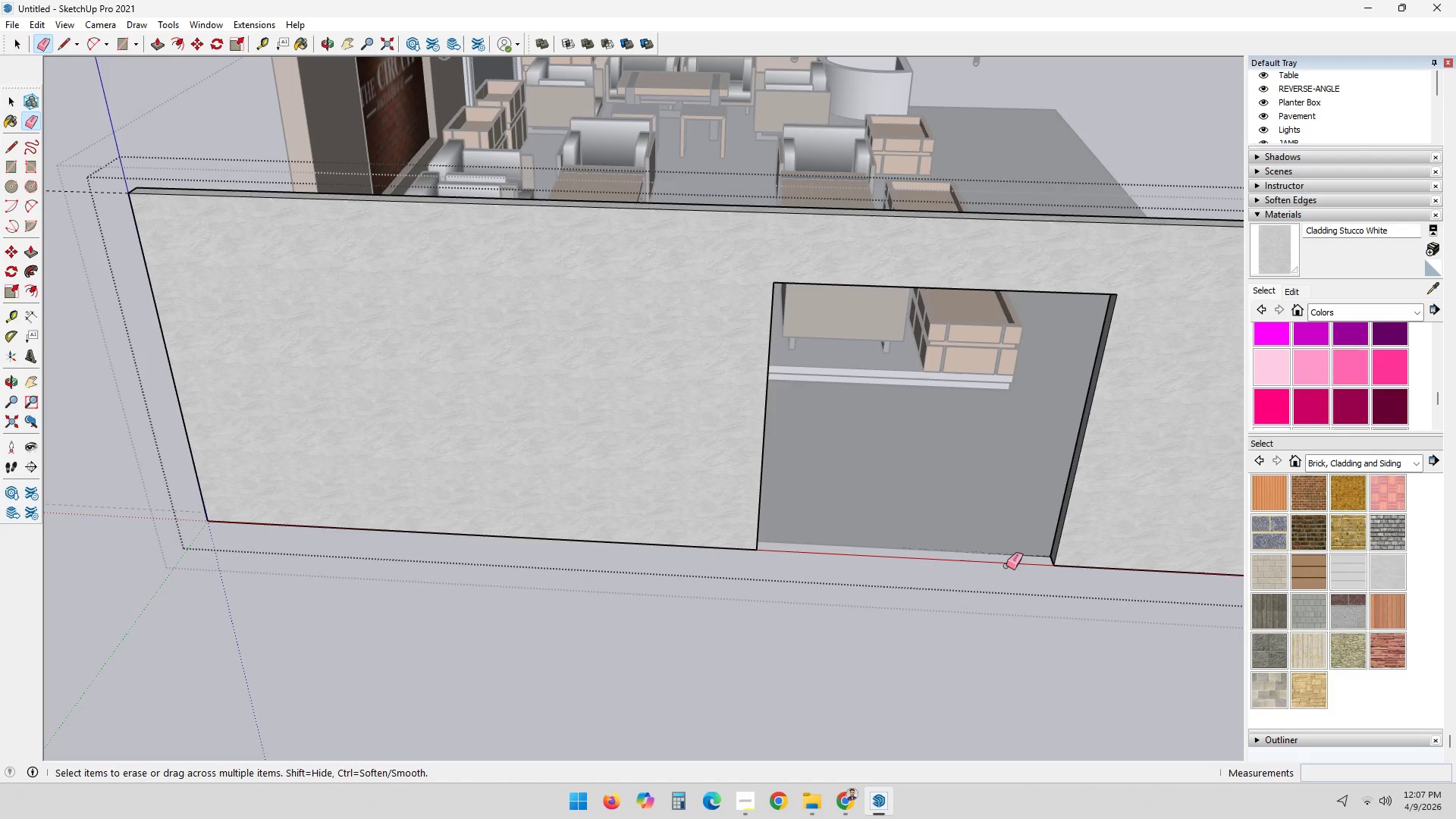 
key(Space)
 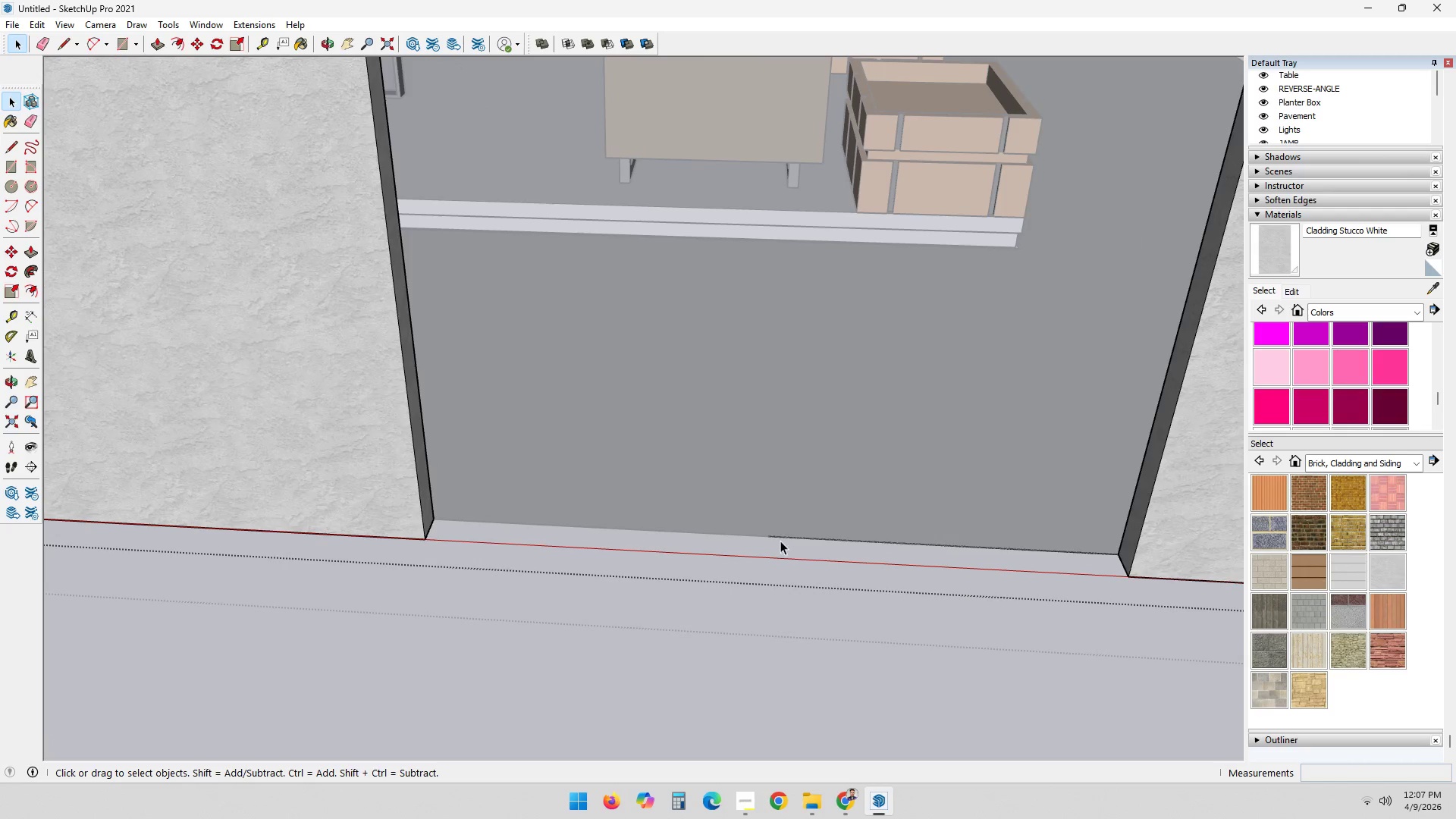 
scroll: coordinate [998, 555], scroll_direction: up, amount: 10.0
 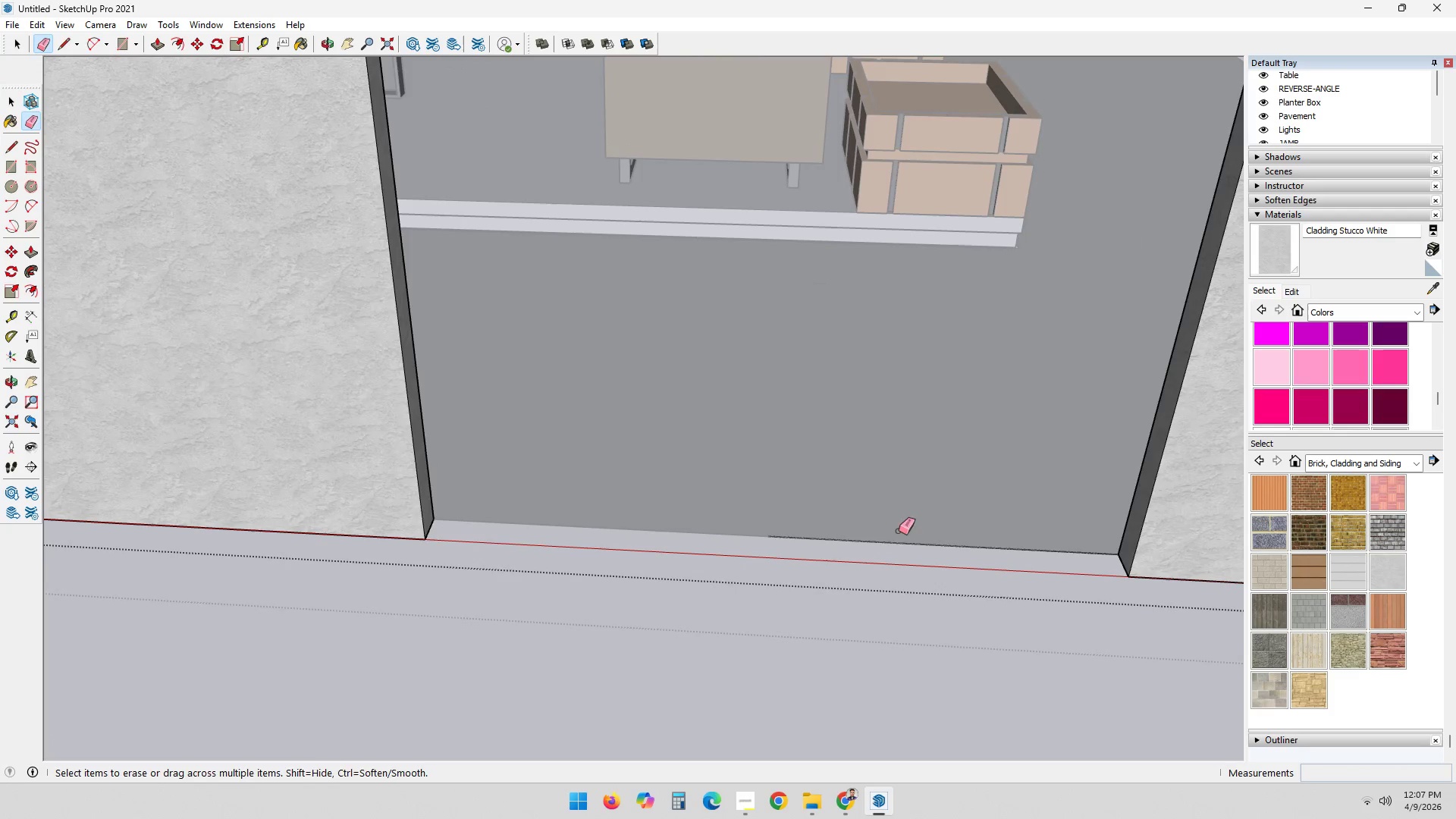 
double_click([786, 535])
 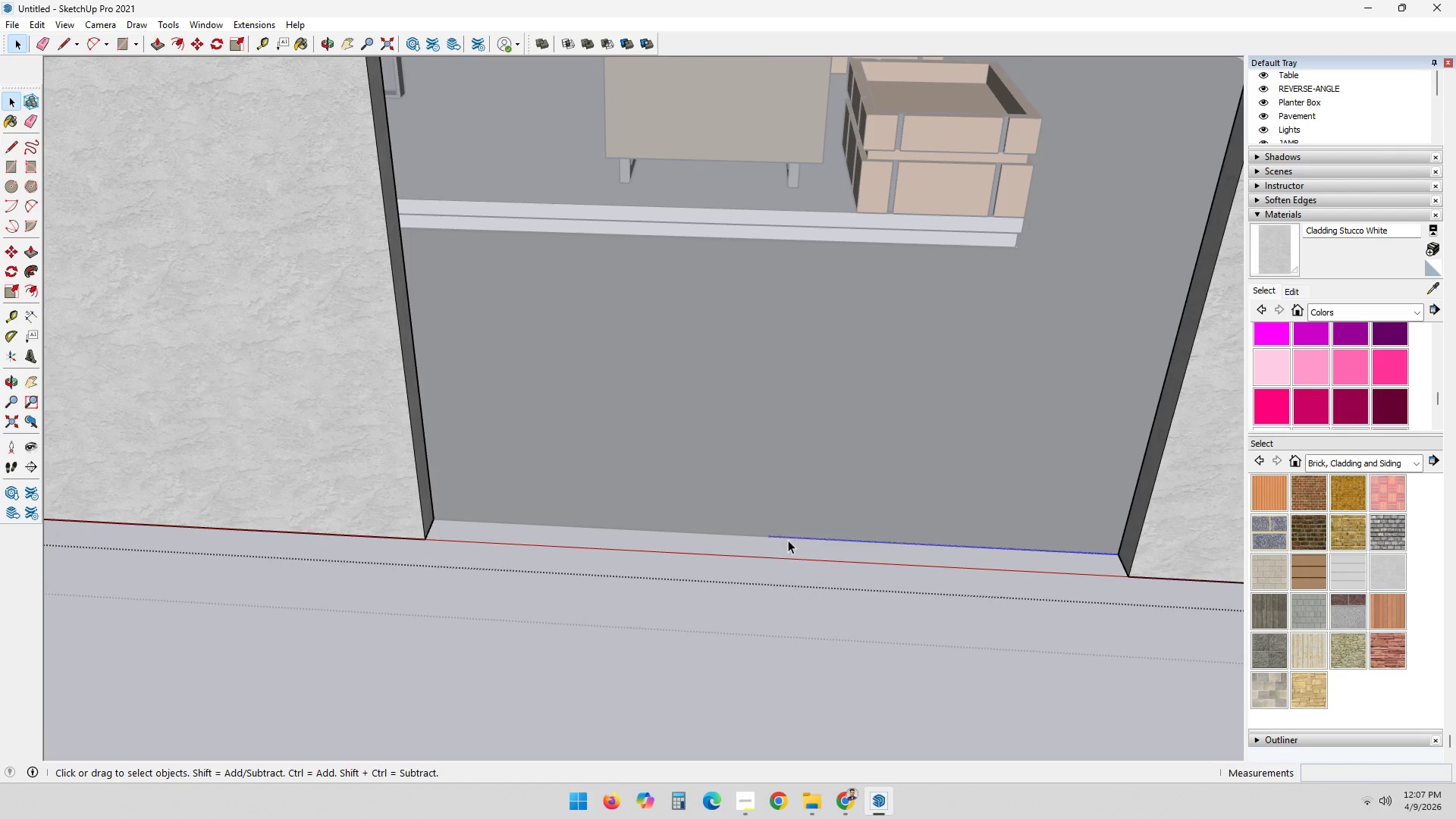 
key(Delete)
 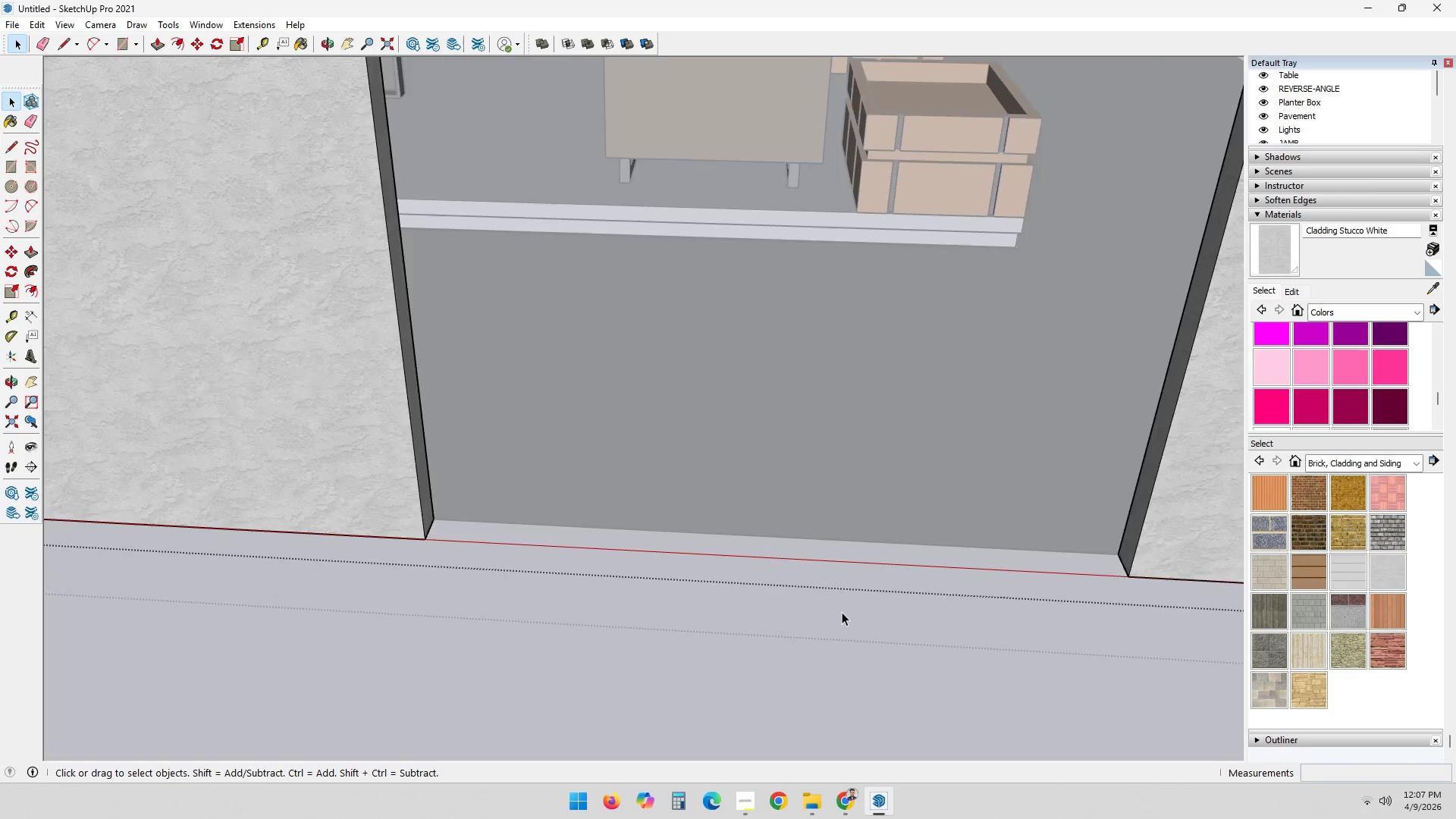 
scroll: coordinate [560, 554], scroll_direction: down, amount: 19.0
 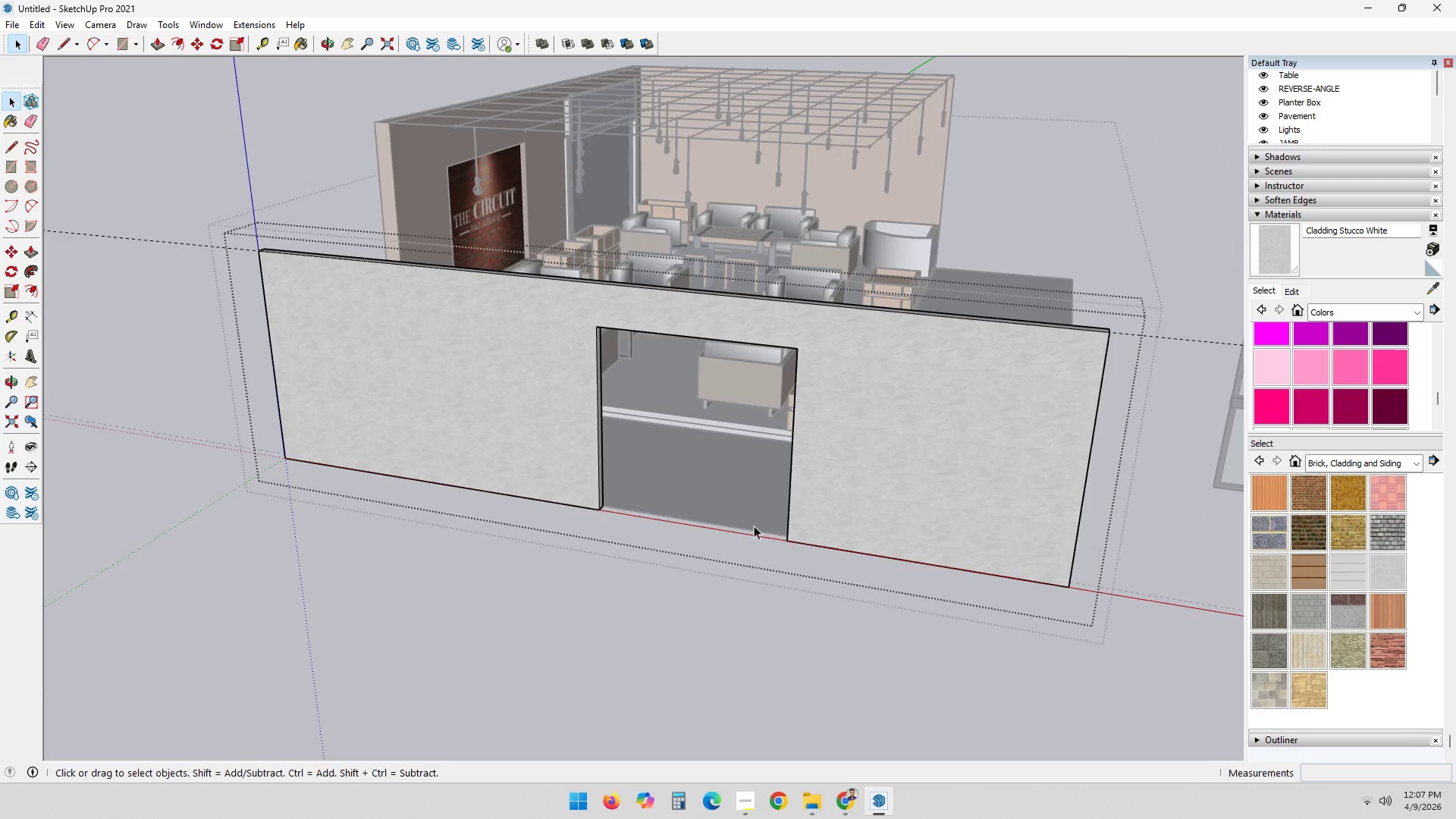 
hold_key(key=ShiftLeft, duration=0.31)
 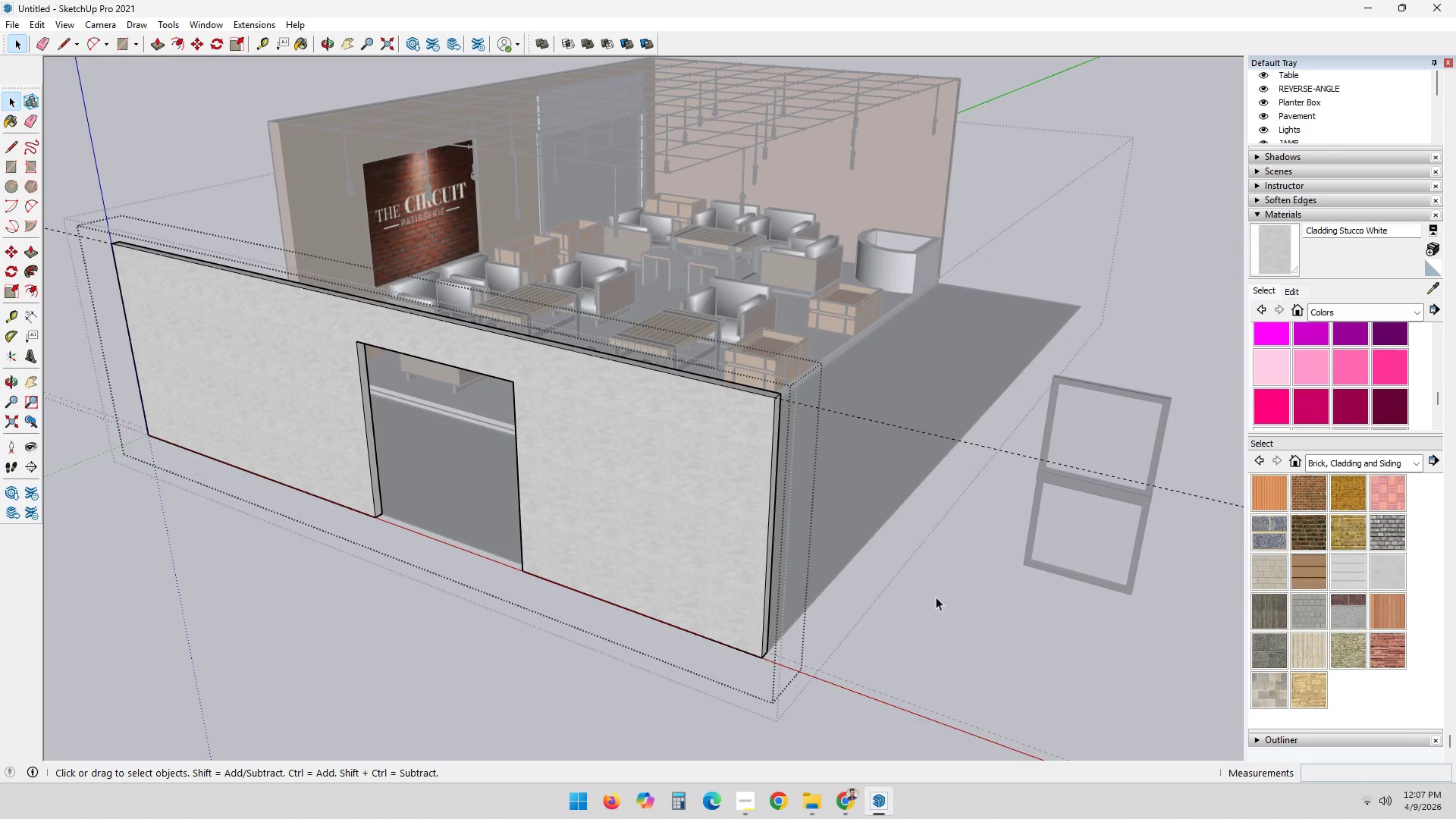 
double_click([937, 598])
 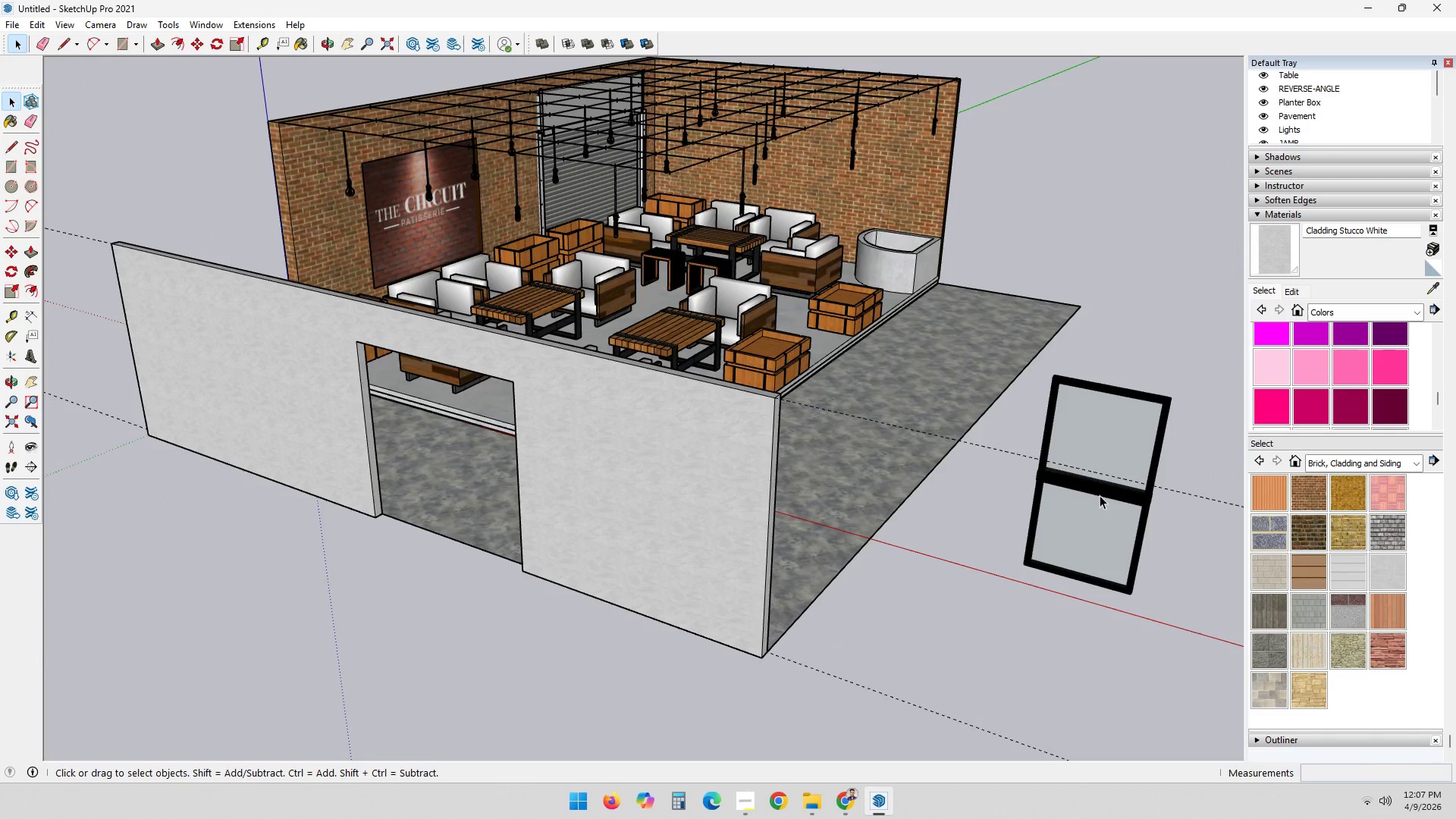 
left_click([1099, 495])
 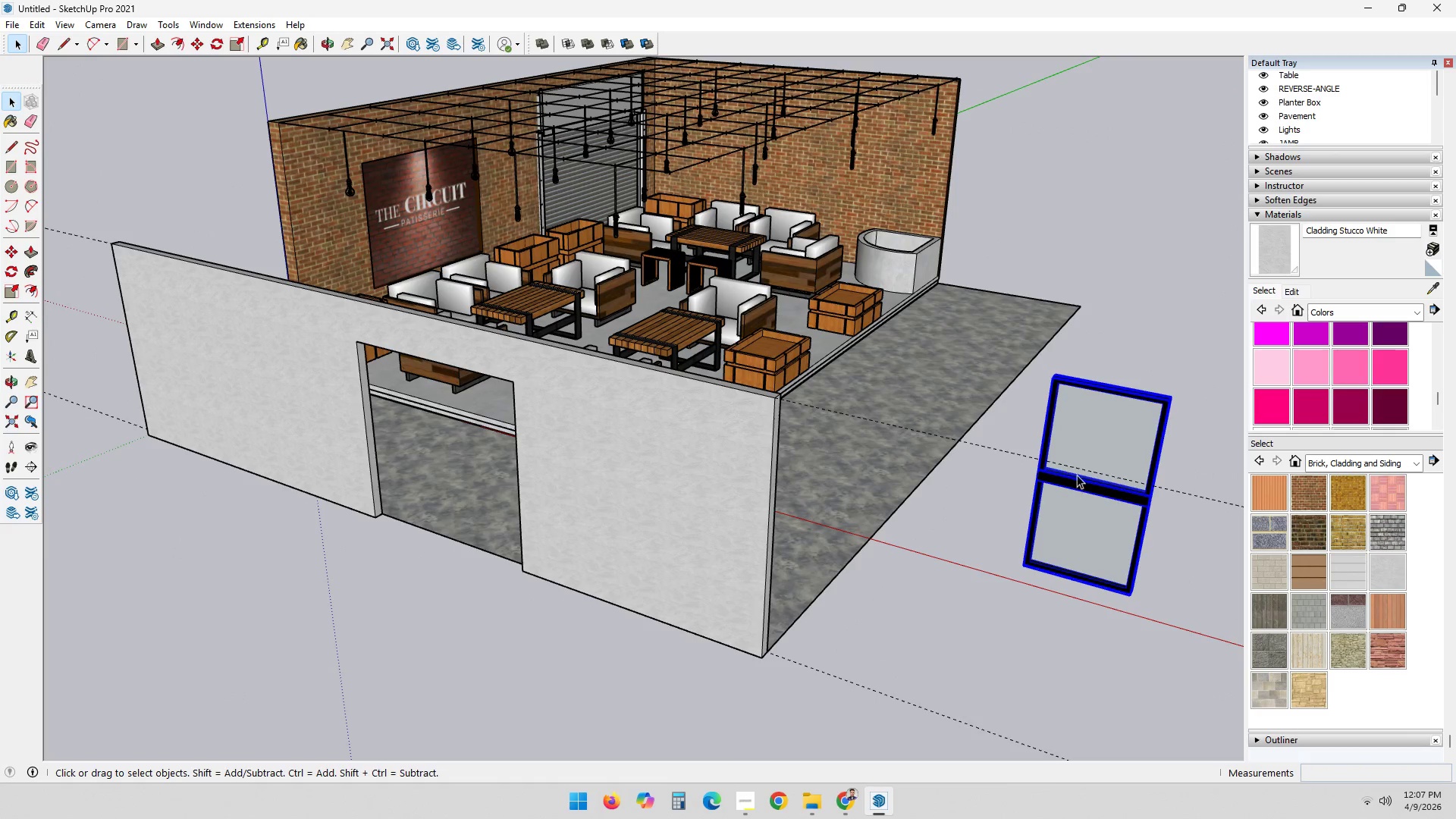 
key(M)
 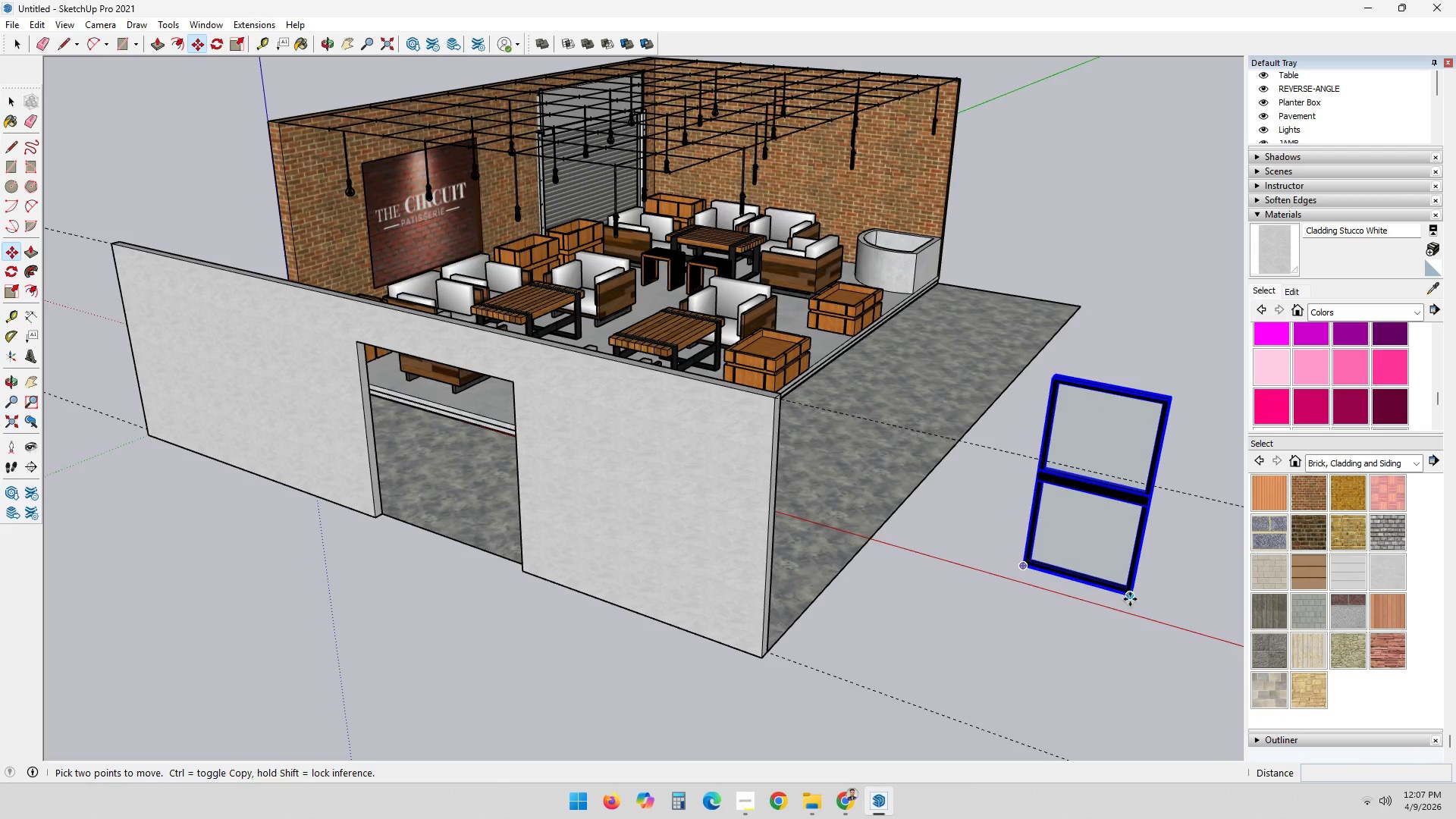 
left_click([1131, 599])
 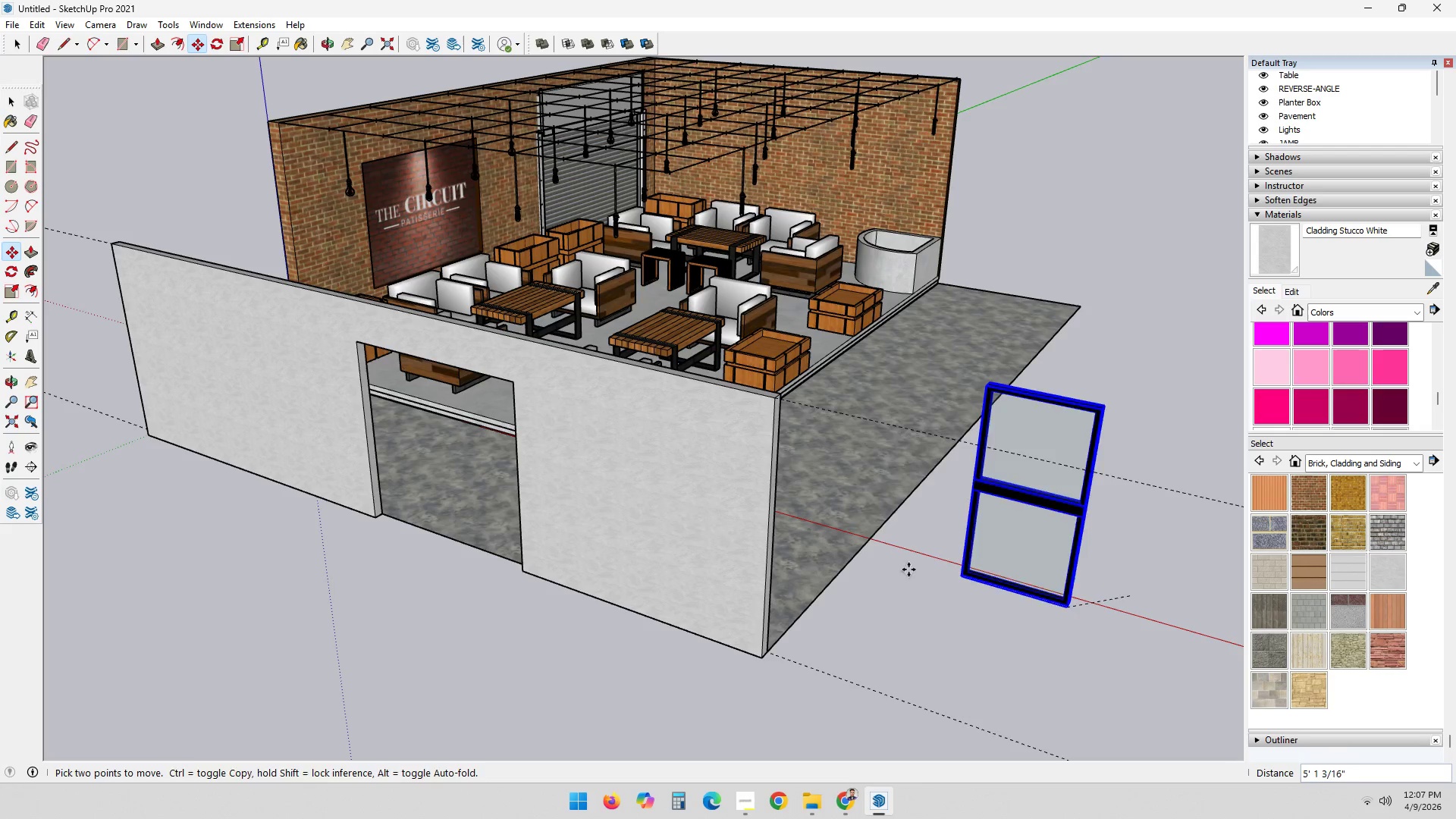 
key(Control+ControlLeft)
 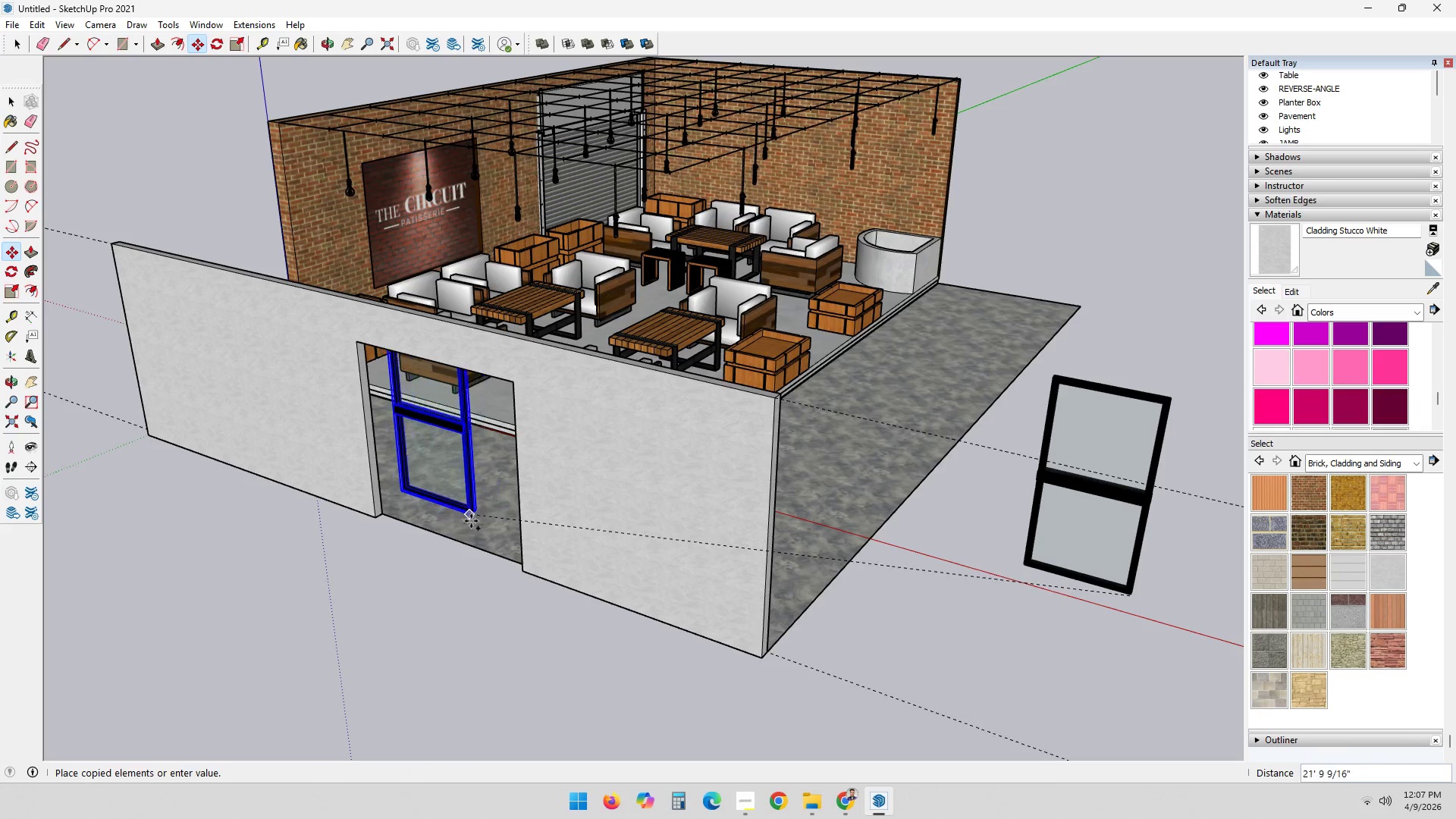 
scroll: coordinate [757, 569], scroll_direction: up, amount: 5.0
 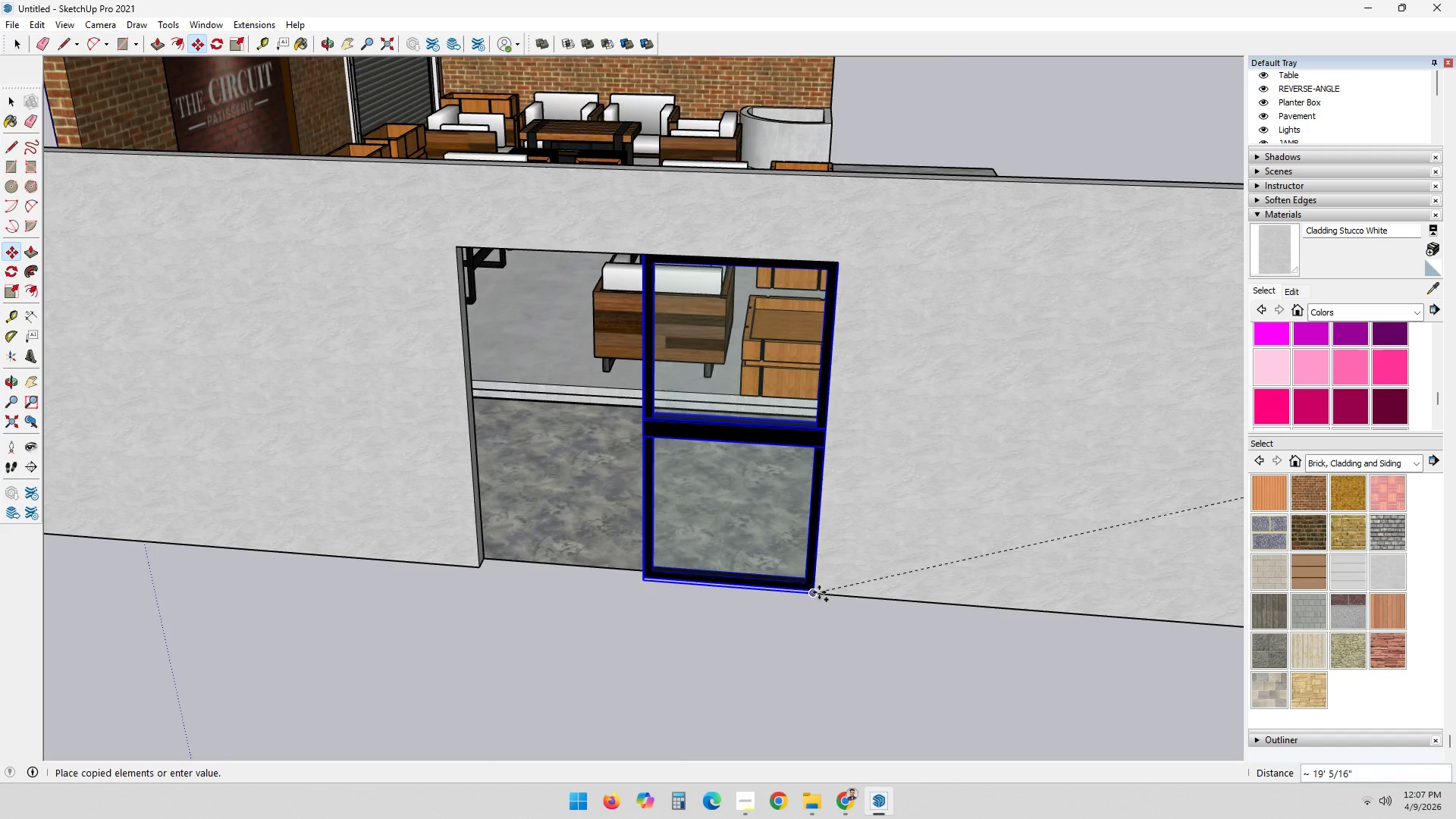 
left_click([819, 593])
 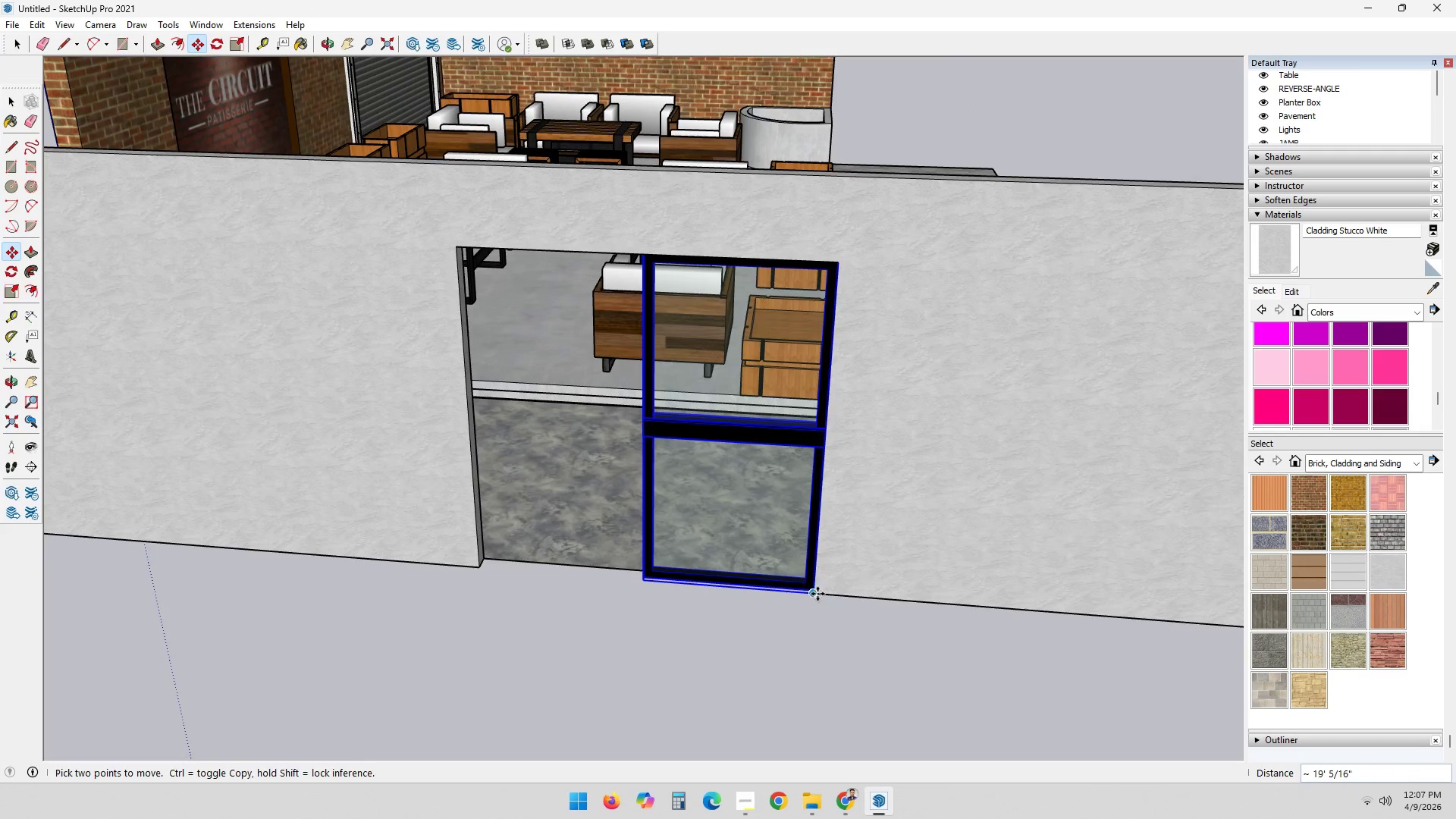 
scroll: coordinate [833, 584], scroll_direction: down, amount: 2.0
 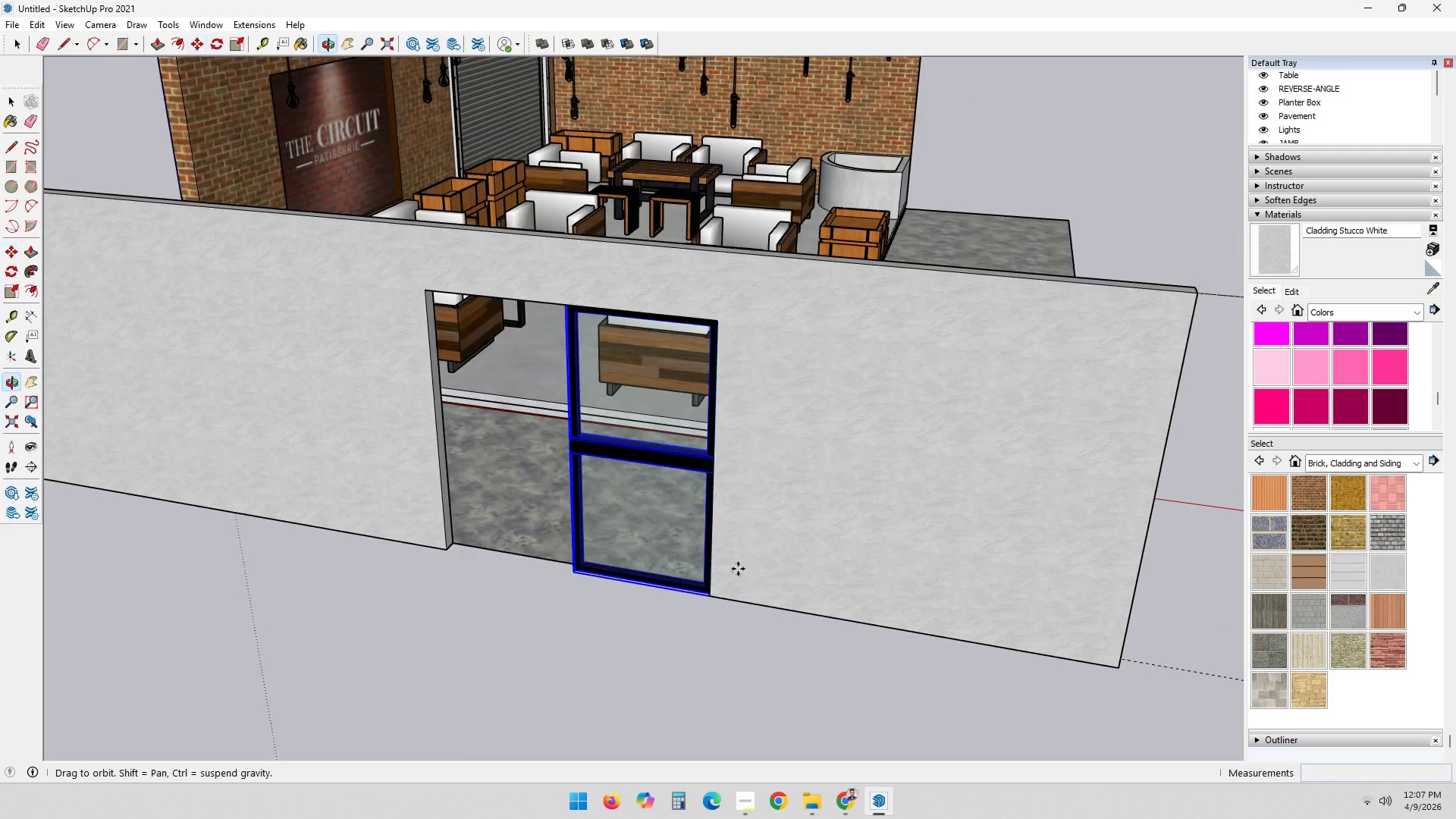 
key(Space)
 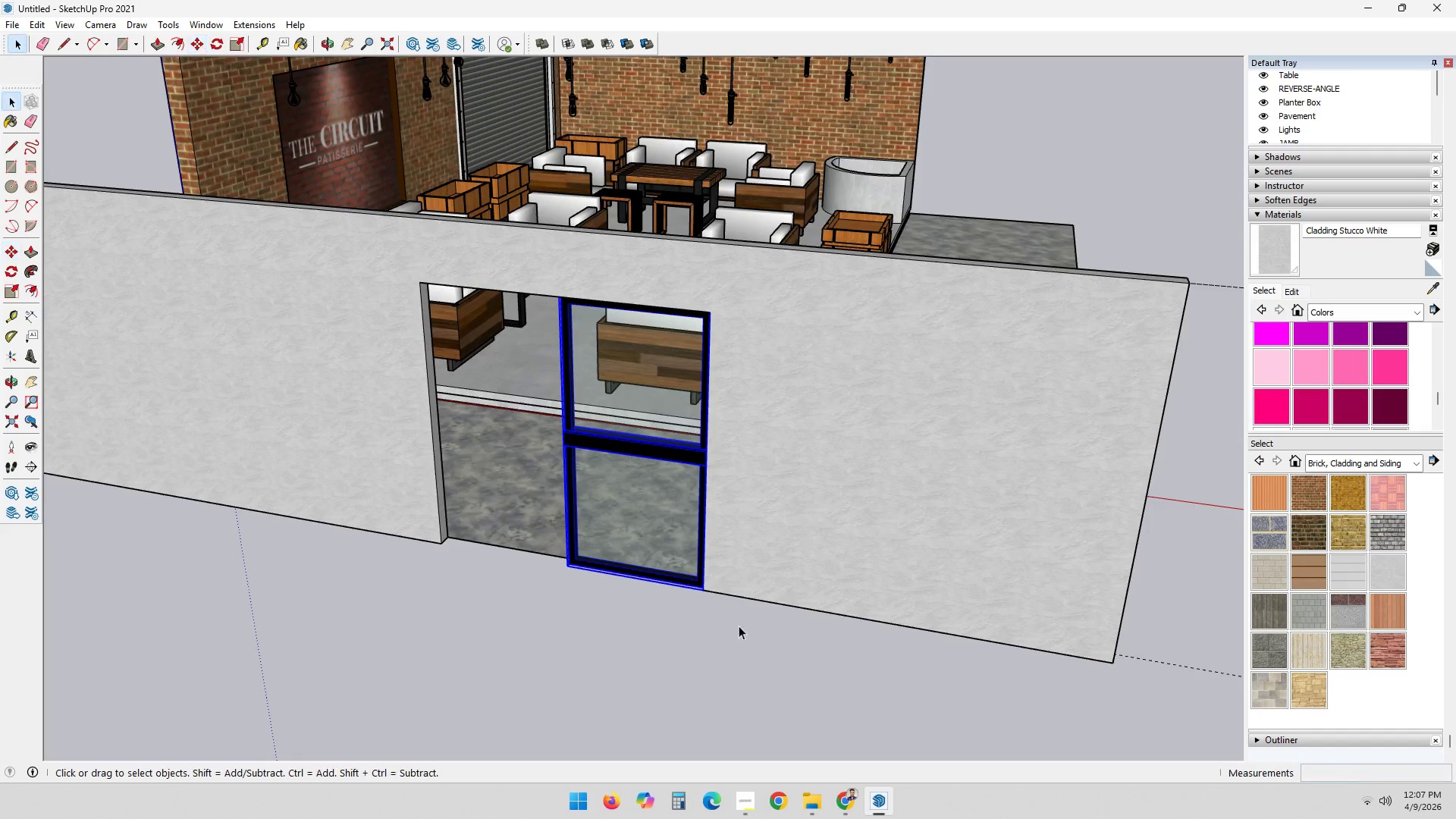 
left_click([730, 632])
 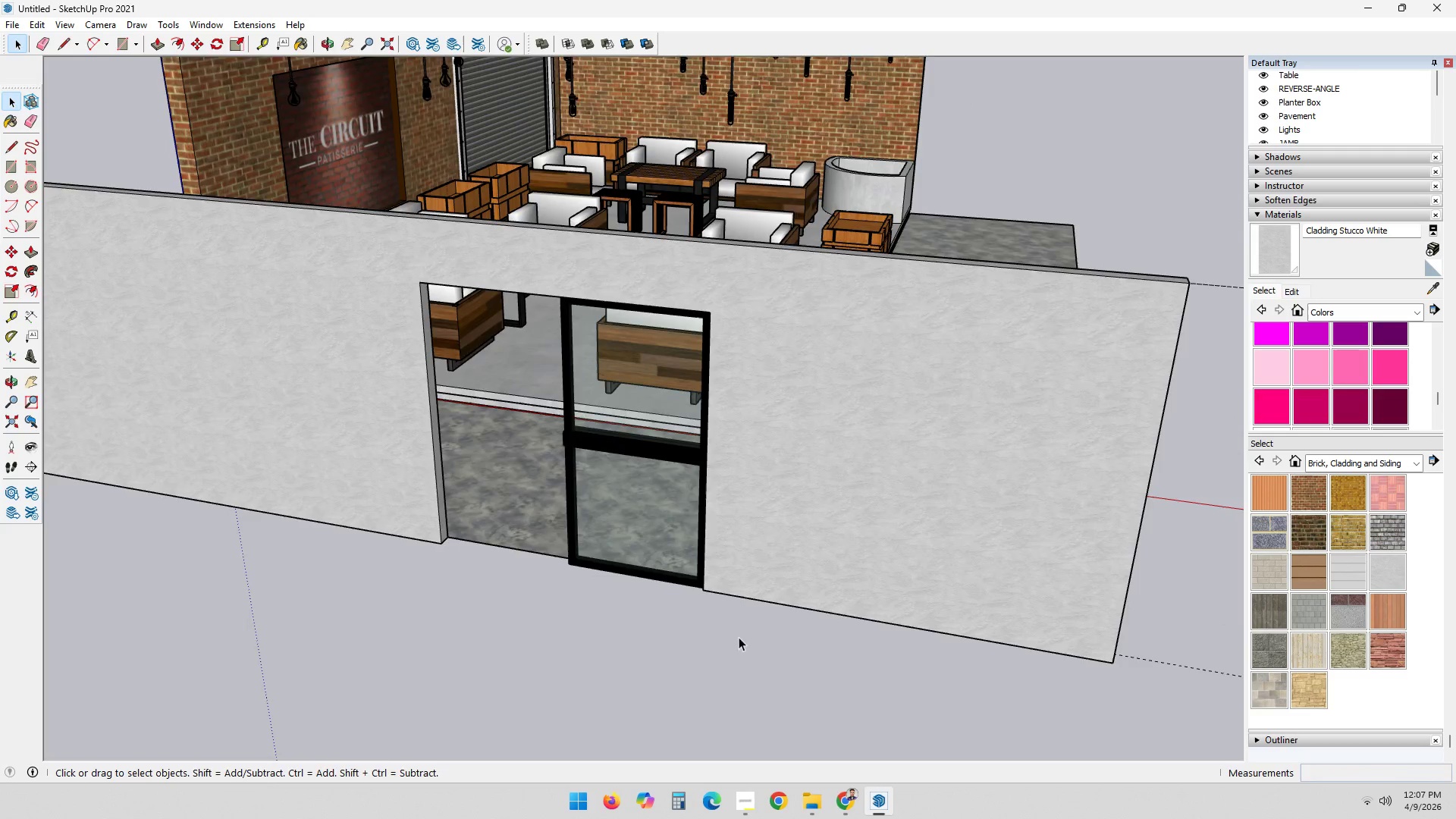 
scroll: coordinate [803, 590], scroll_direction: down, amount: 6.0
 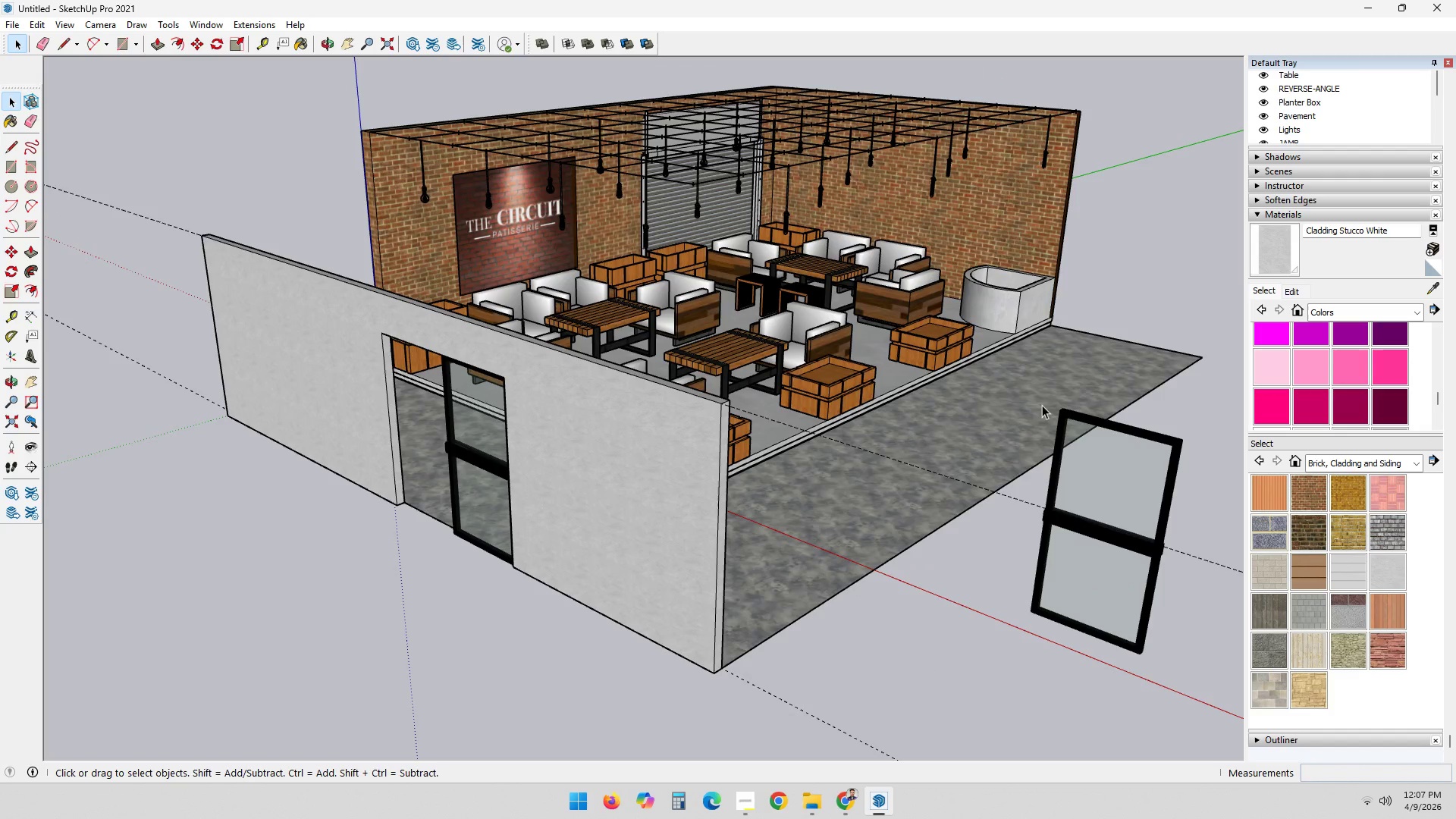 
left_click_drag(start_coordinate=[965, 316], to_coordinate=[1197, 752])
 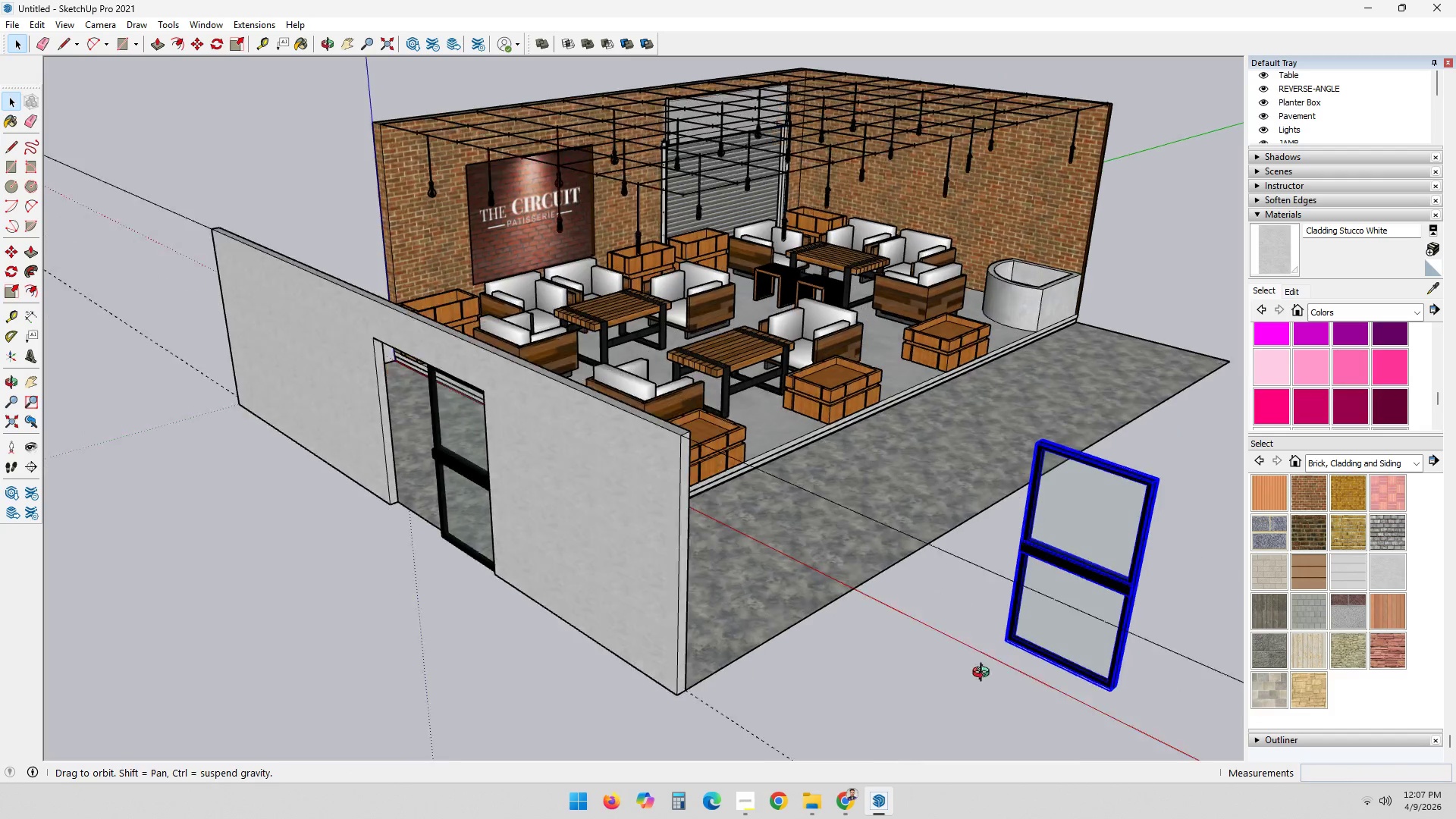 
key(M)
 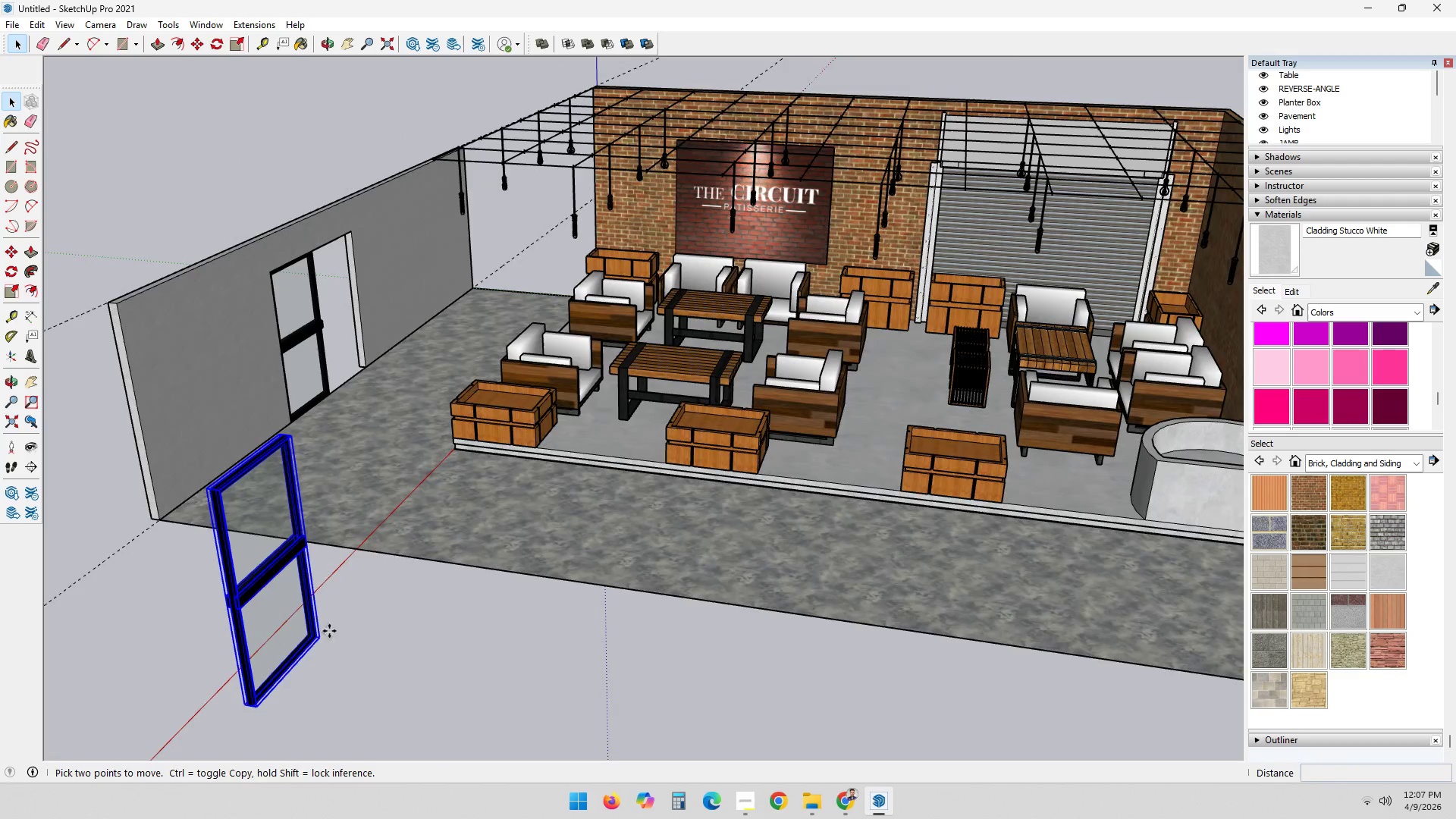 
scroll: coordinate [314, 632], scroll_direction: up, amount: 20.0
 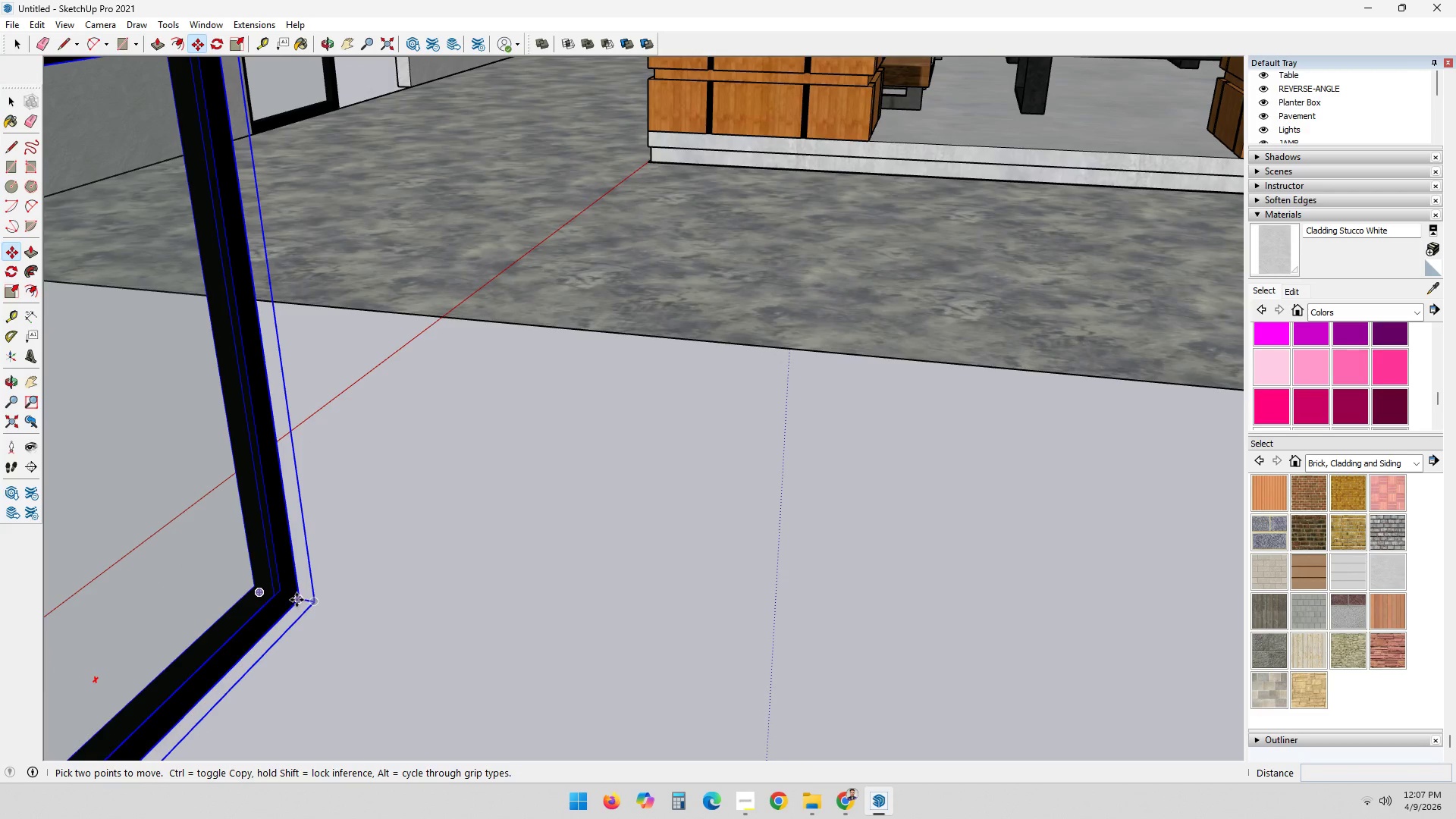 
left_click_drag(start_coordinate=[297, 600], to_coordinate=[303, 577])
 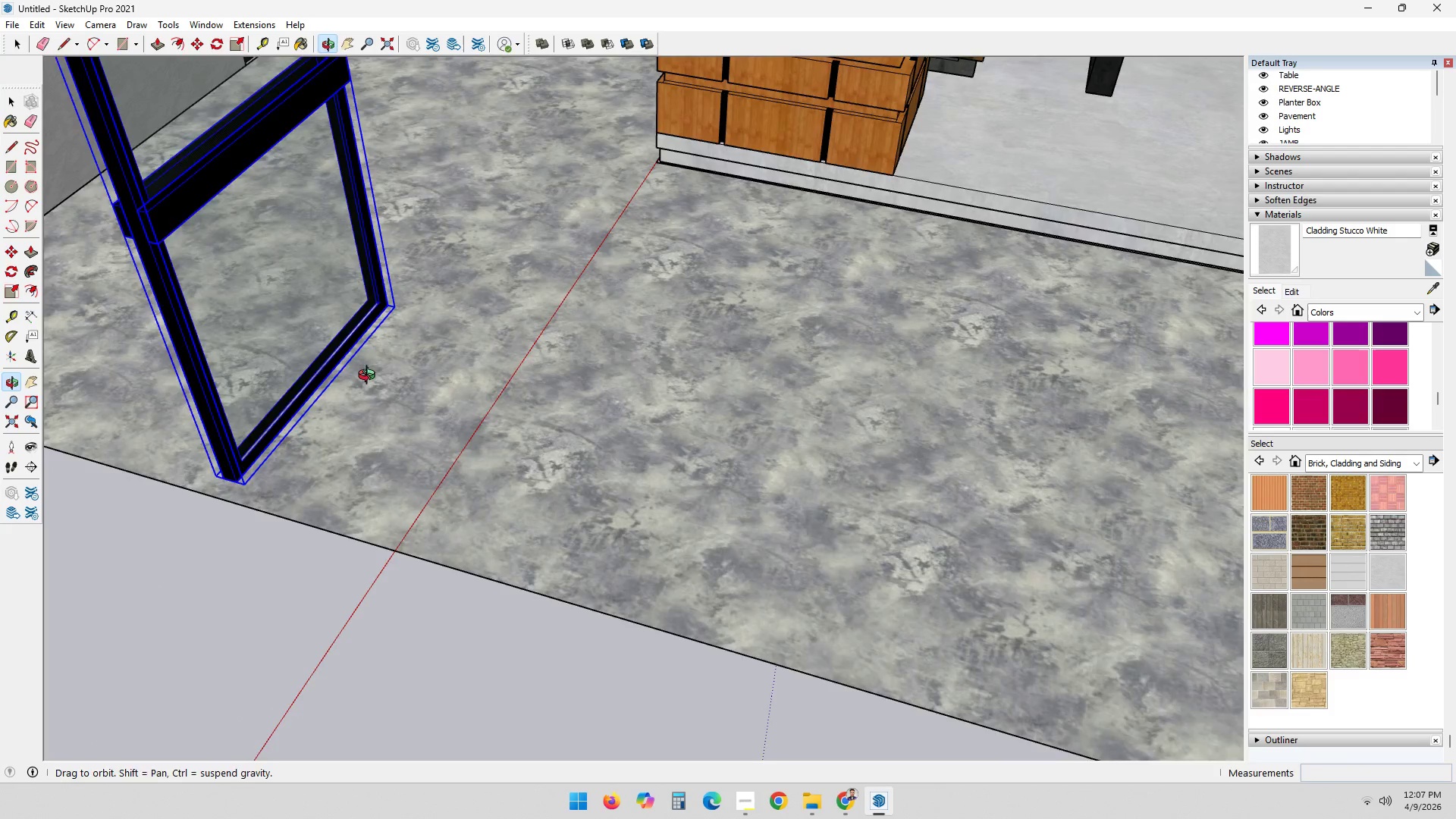 
hold_key(key=ShiftLeft, duration=0.38)
 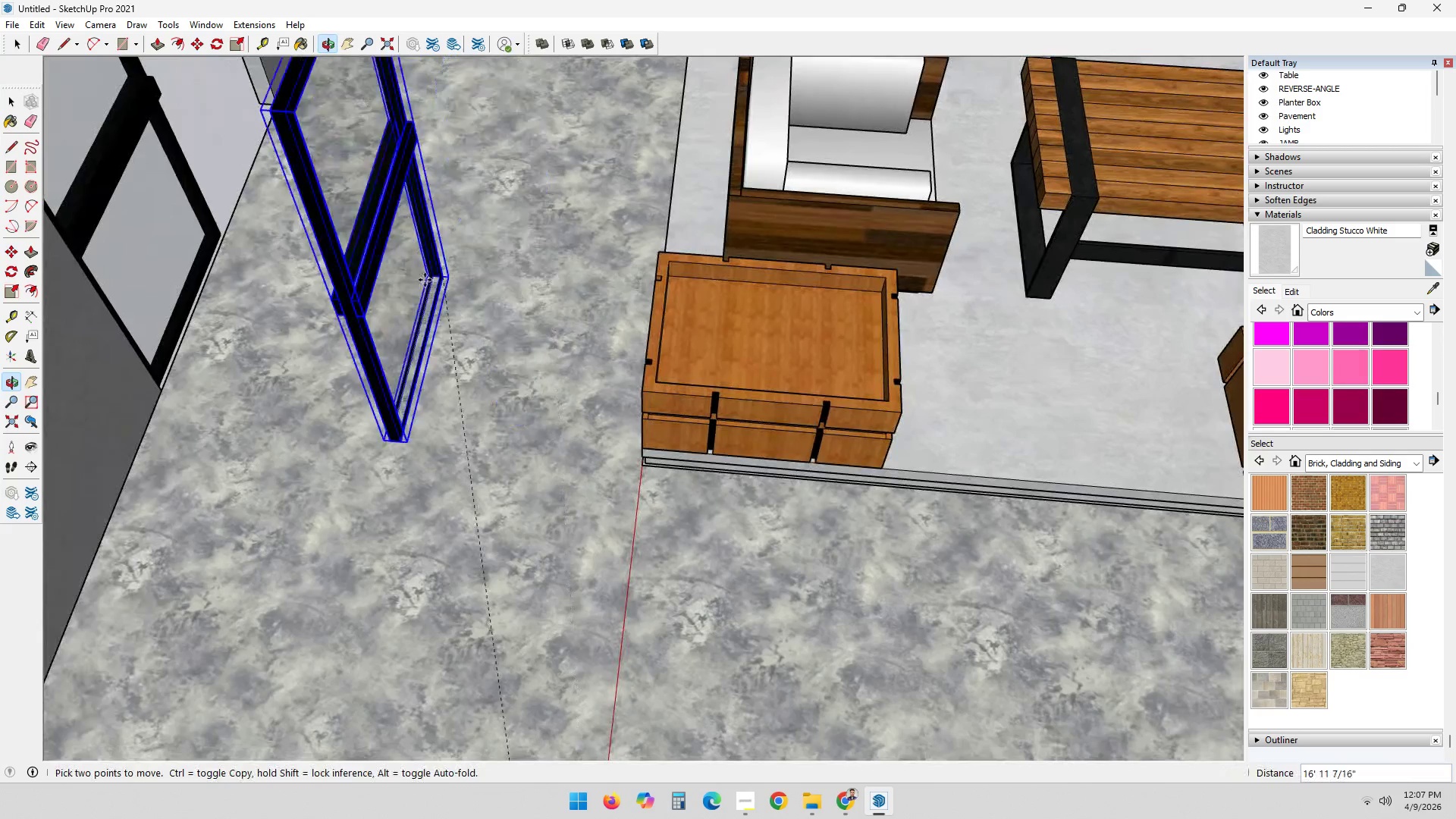 
scroll: coordinate [304, 102], scroll_direction: up, amount: 10.0
 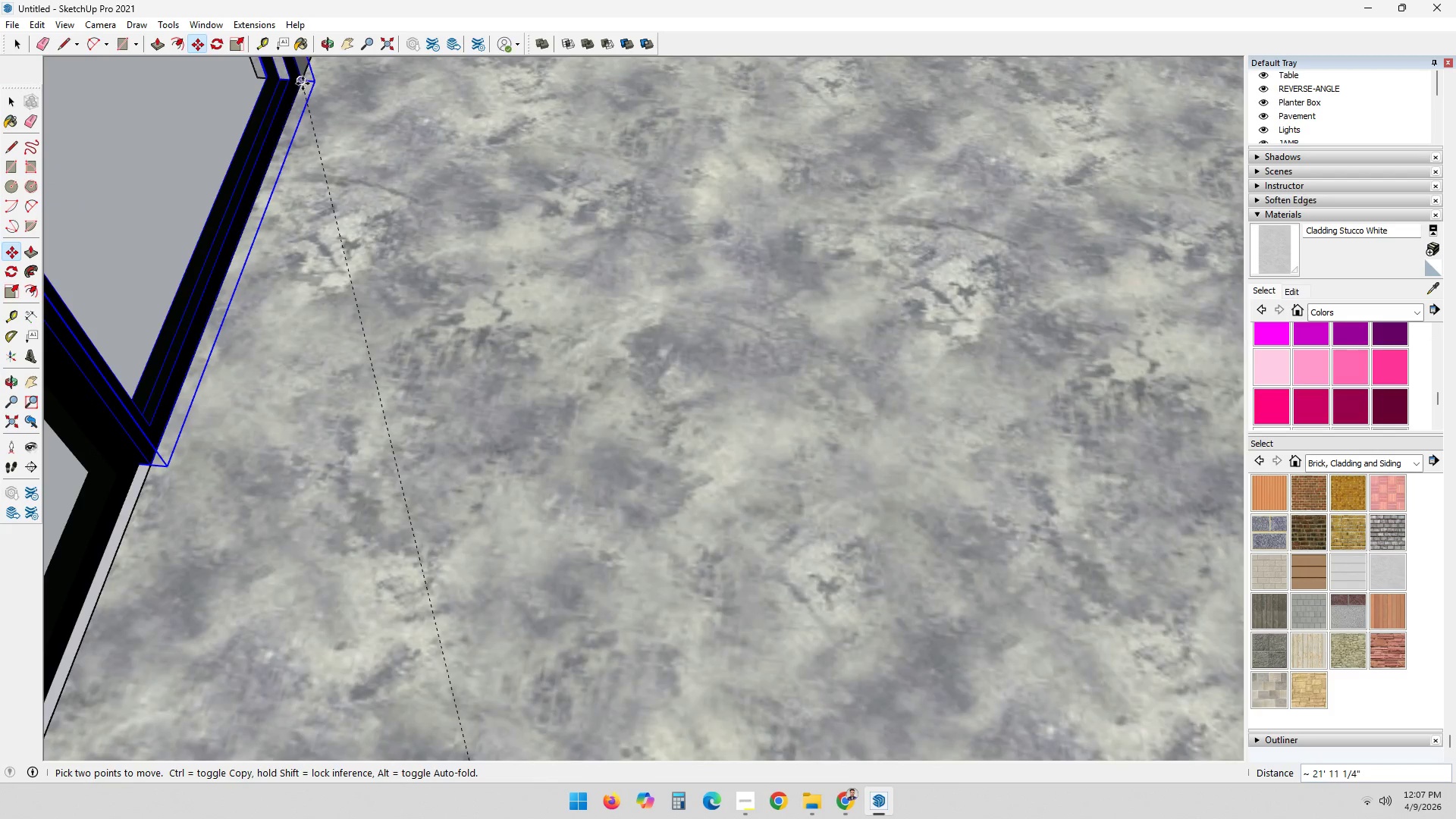 
left_click([303, 83])
 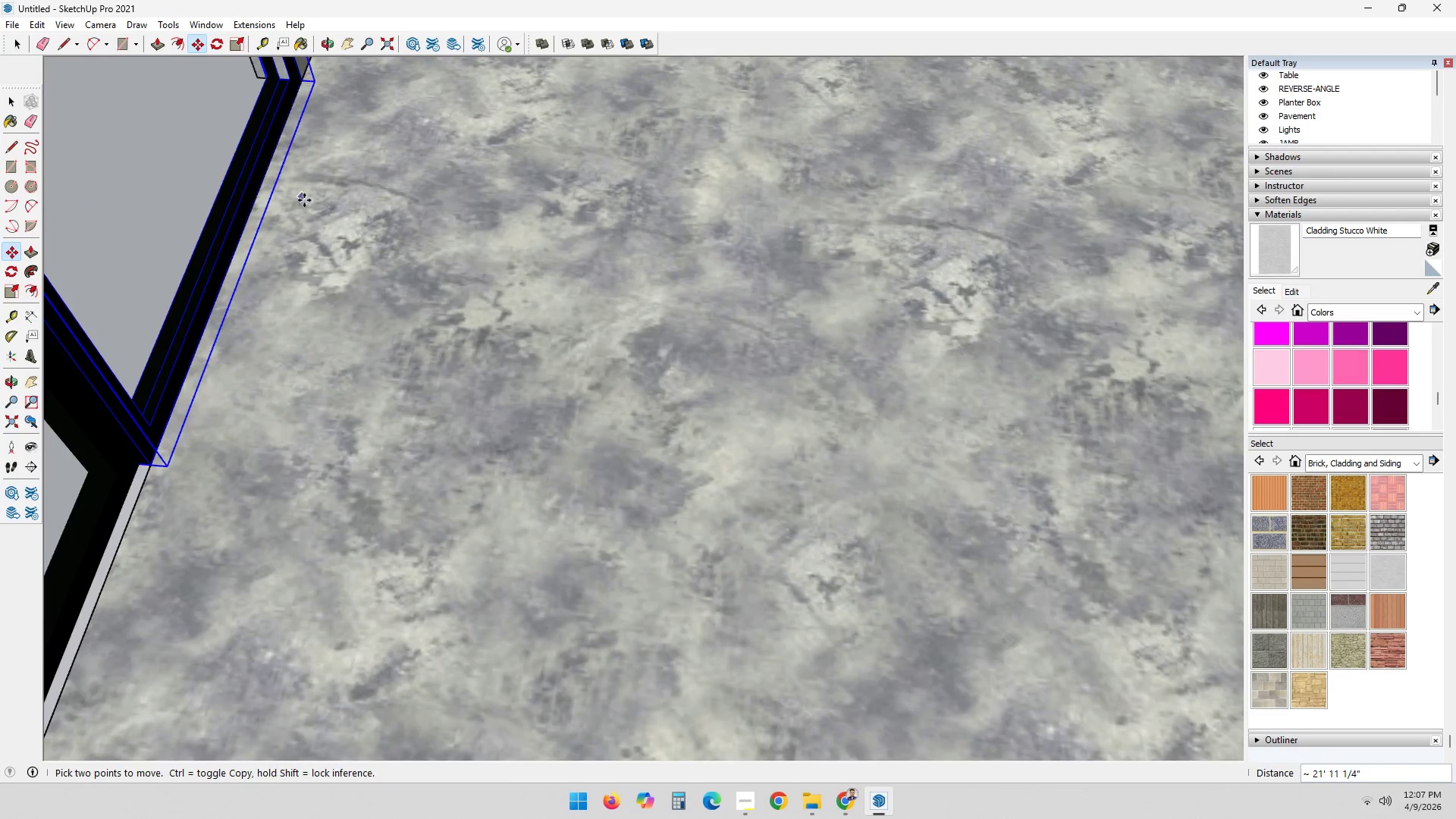 
scroll: coordinate [307, 291], scroll_direction: down, amount: 11.0
 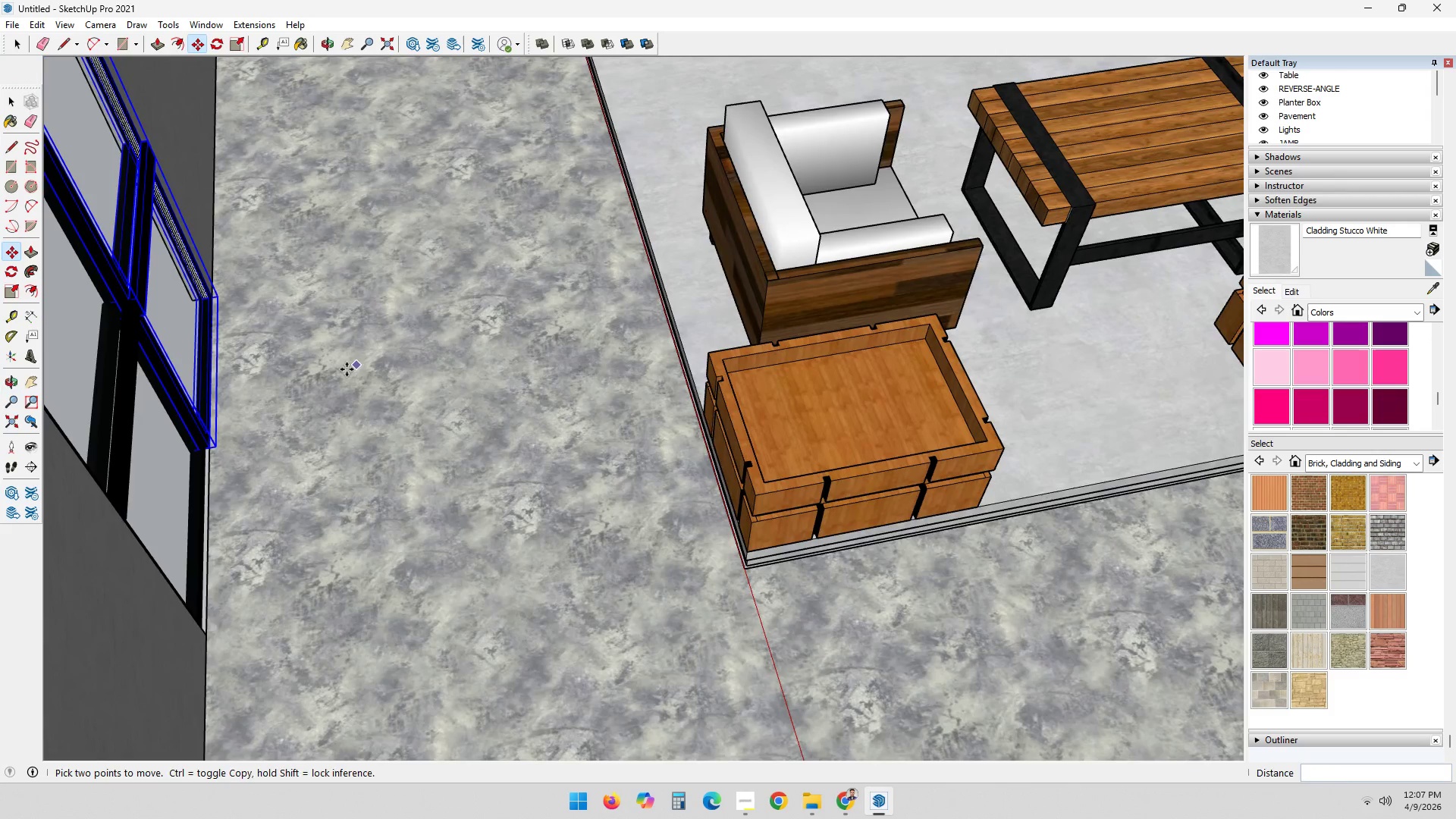 
hold_key(key=ShiftLeft, duration=0.58)
 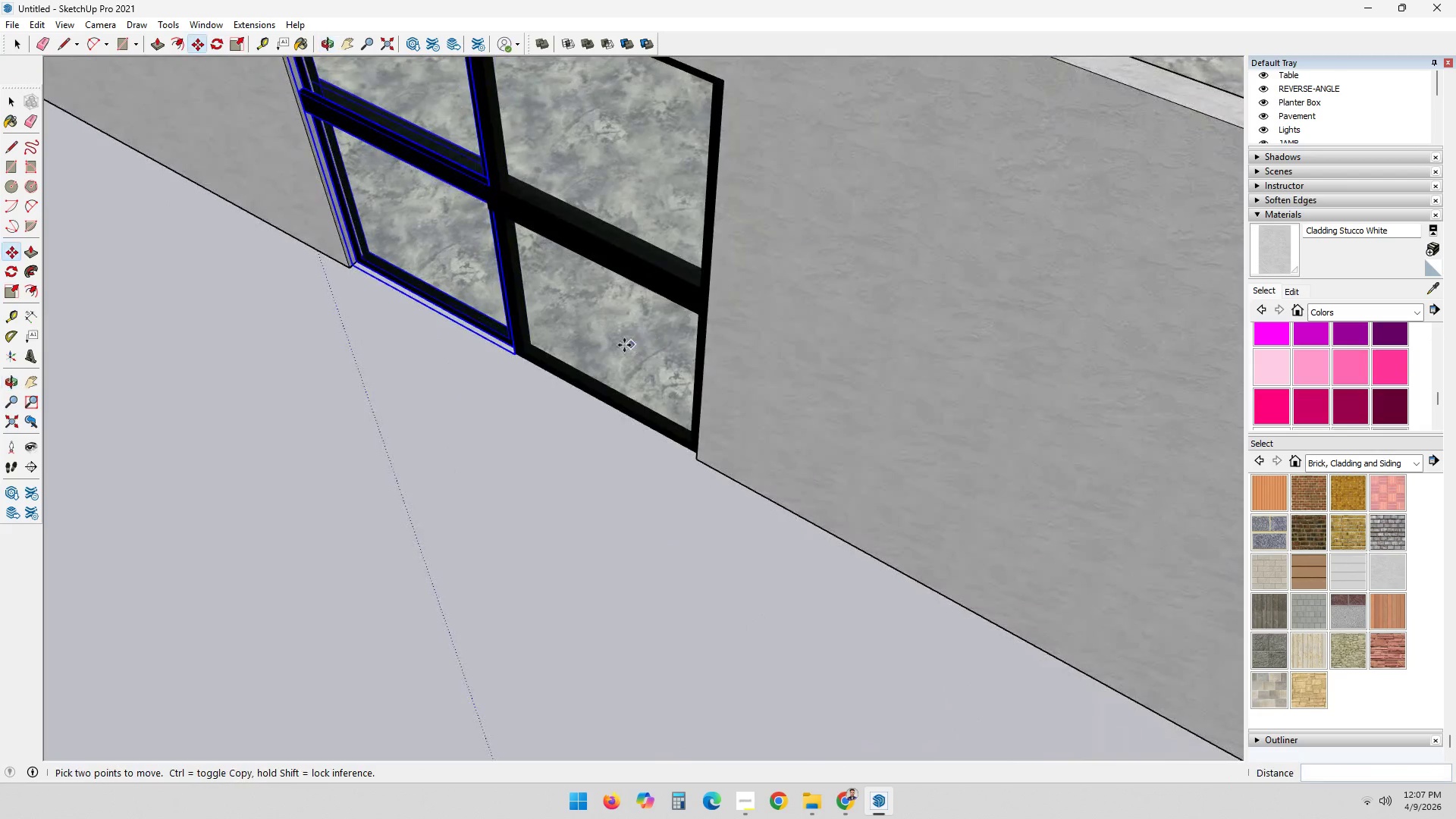 
scroll: coordinate [489, 446], scroll_direction: up, amount: 12.0
 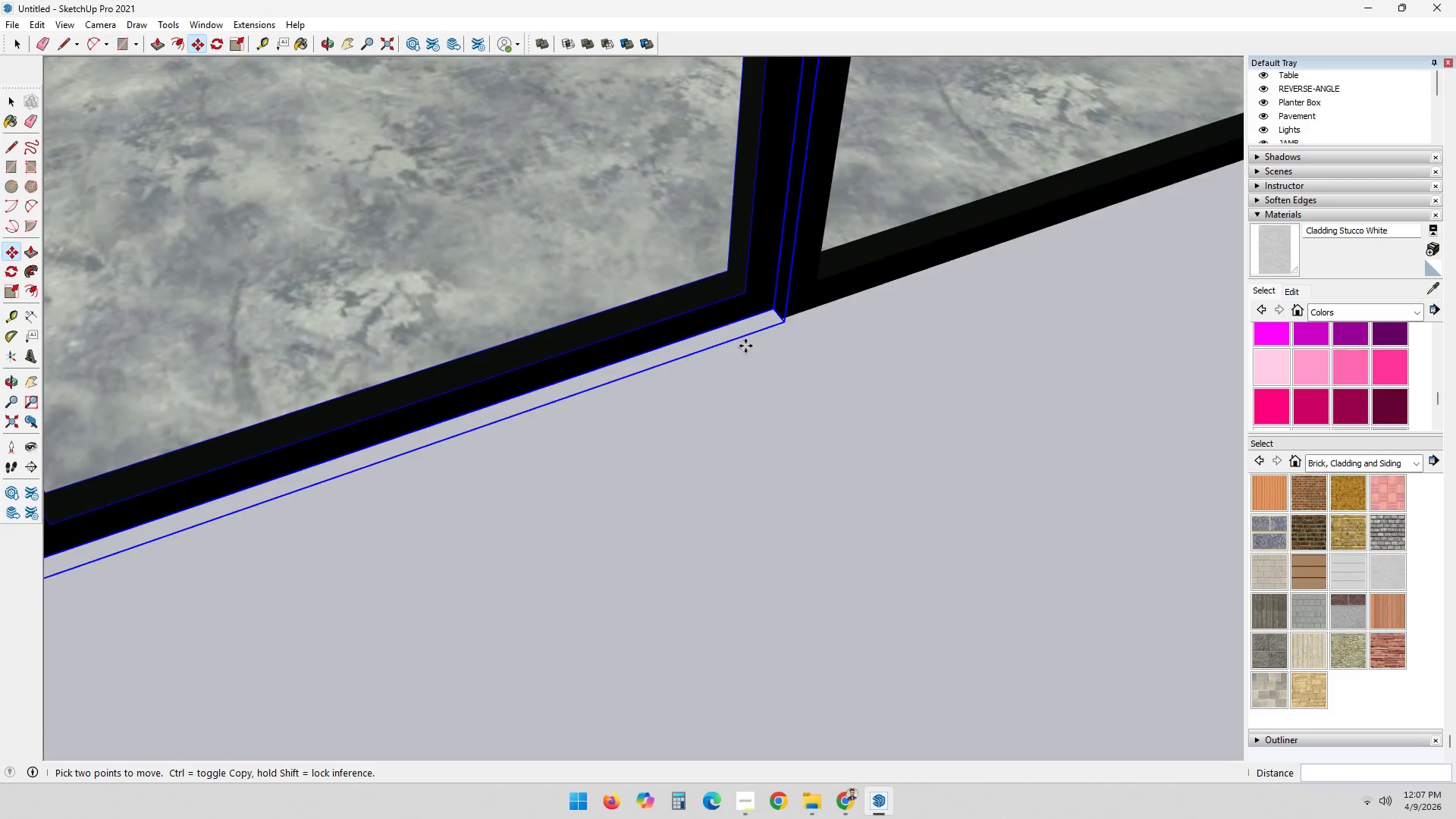 
key(M)
 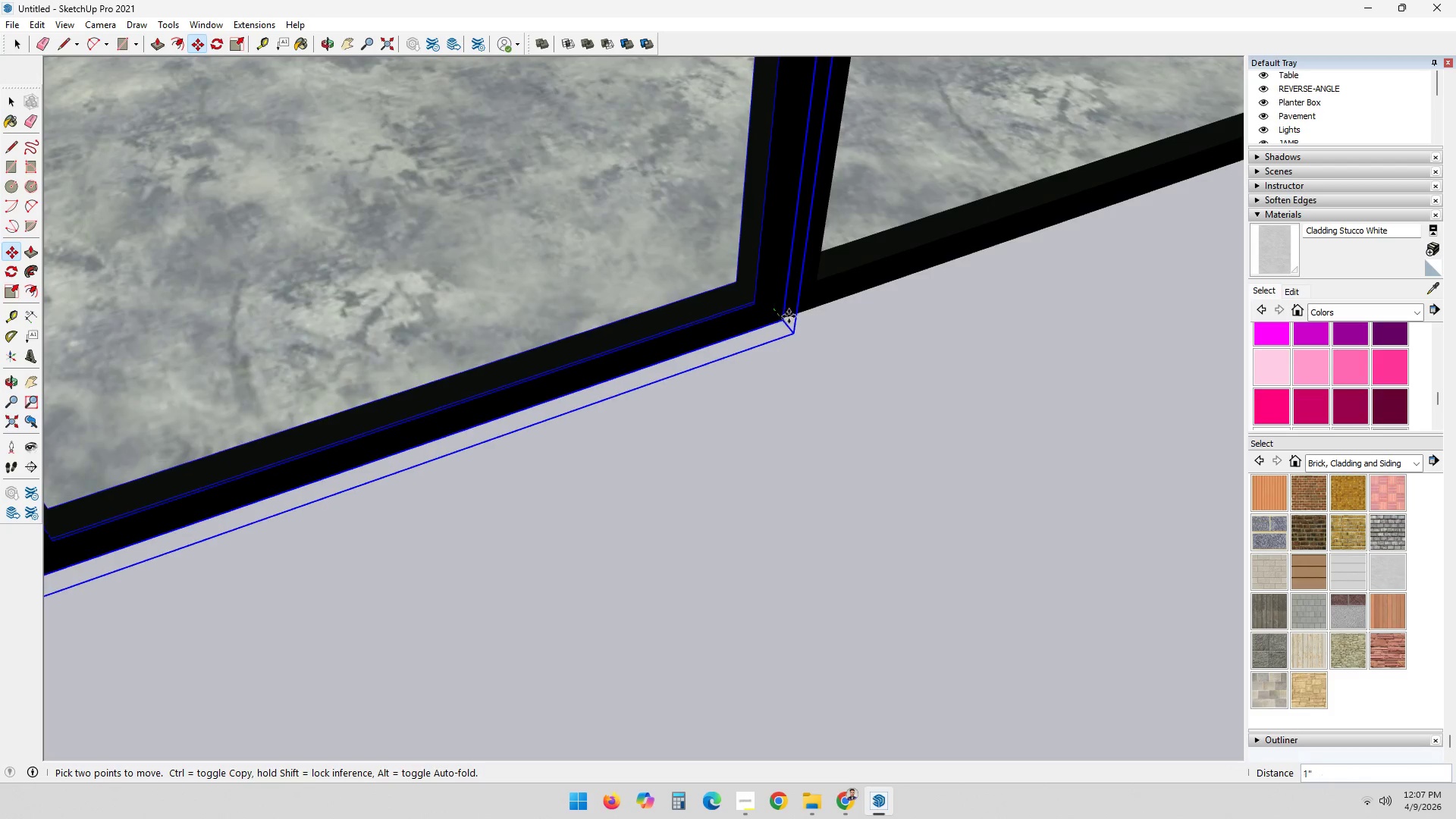 
left_click([789, 317])
 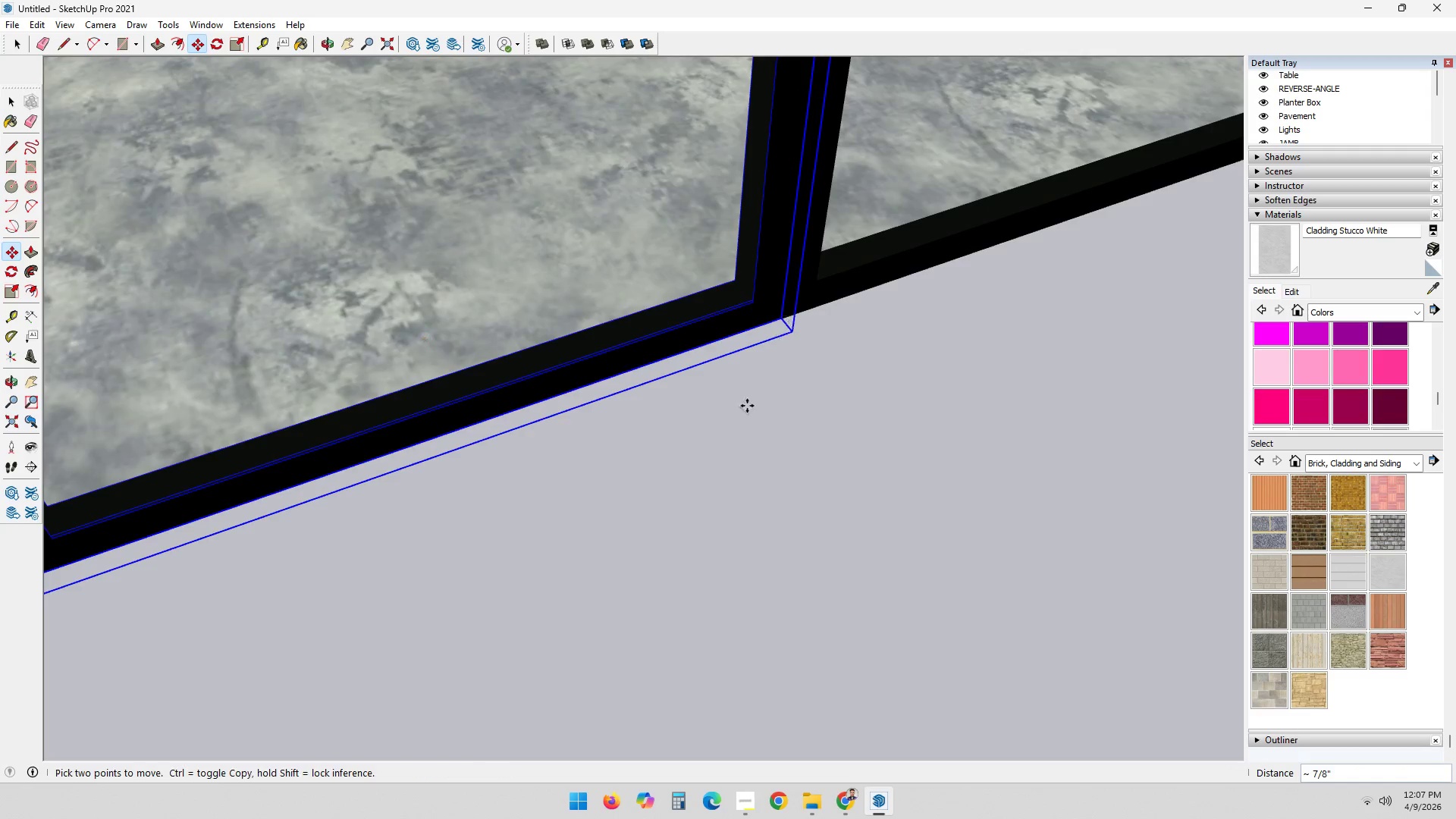 
scroll: coordinate [442, 501], scroll_direction: down, amount: 6.0
 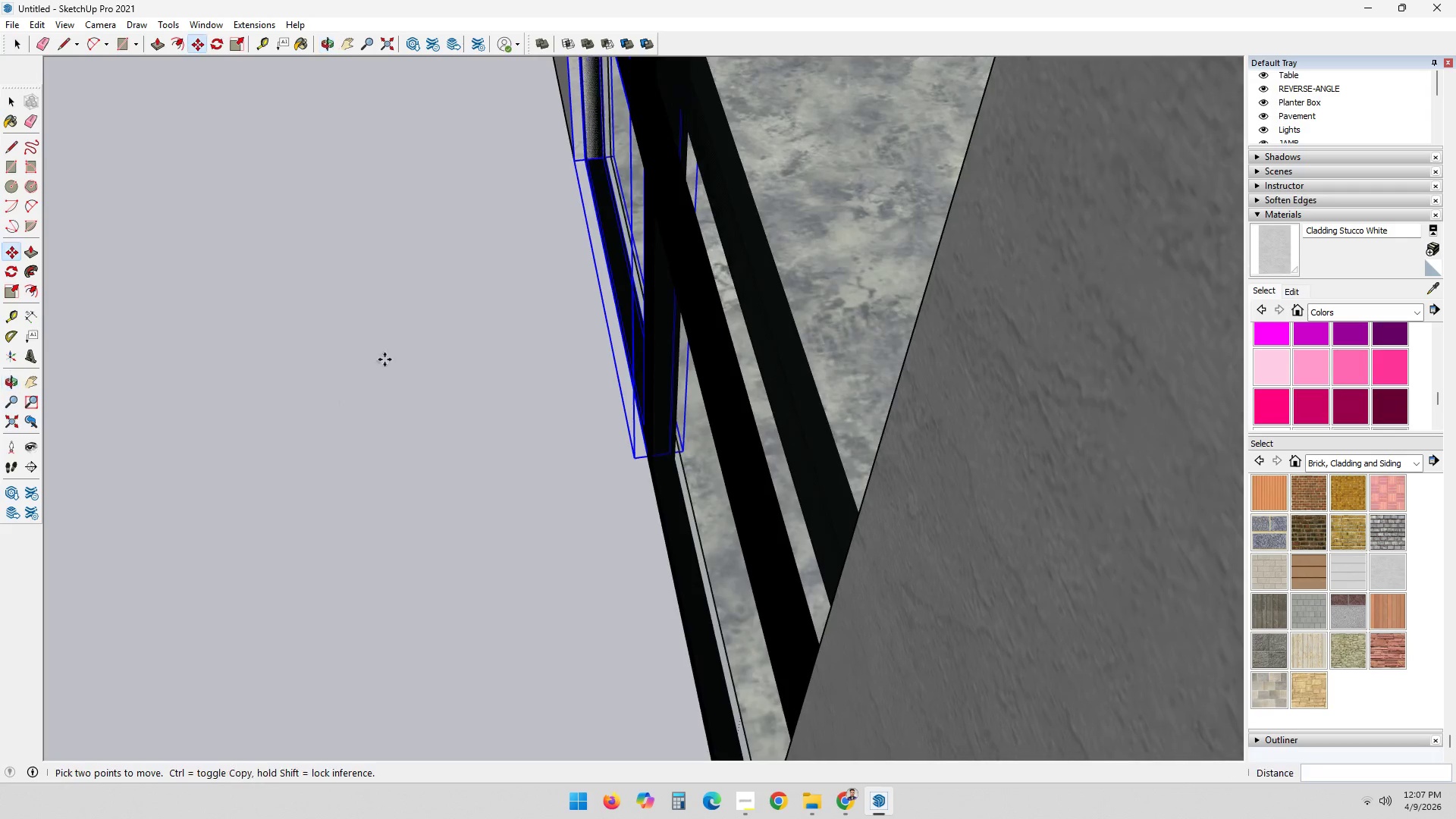 
key(Q)
 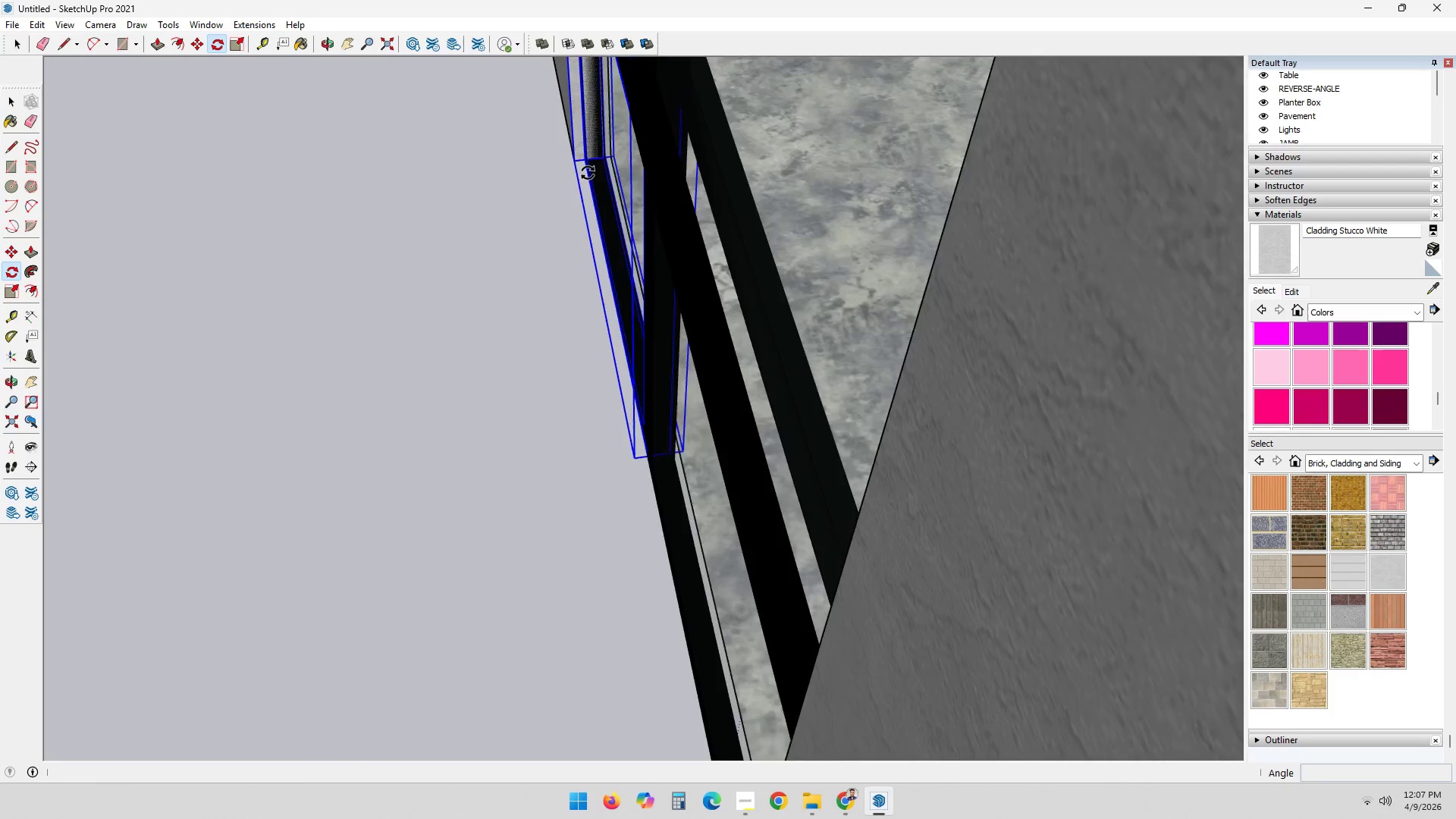 
scroll: coordinate [583, 175], scroll_direction: up, amount: 5.0
 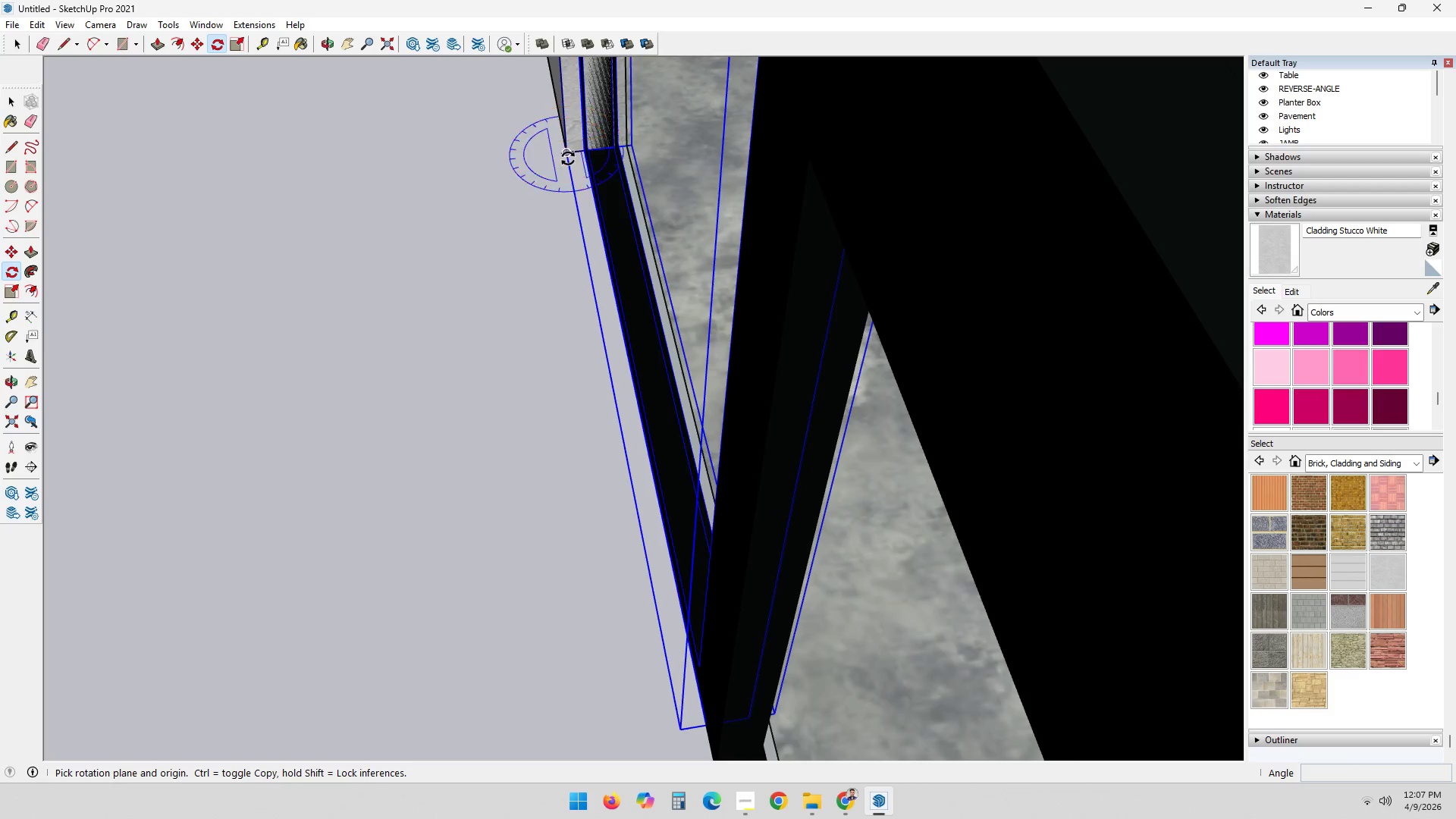 
left_click([567, 155])
 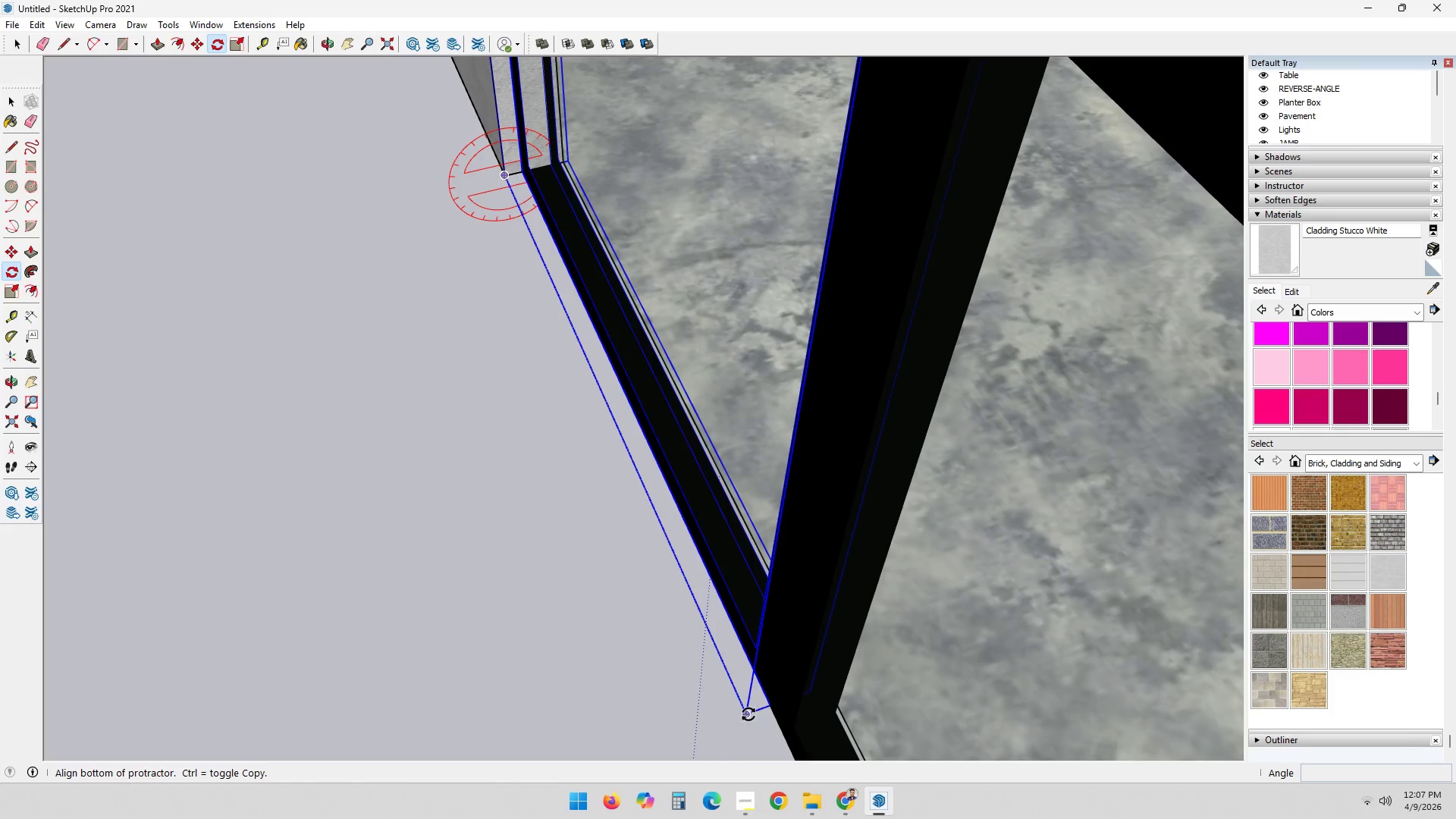 
key(ArrowLeft)
 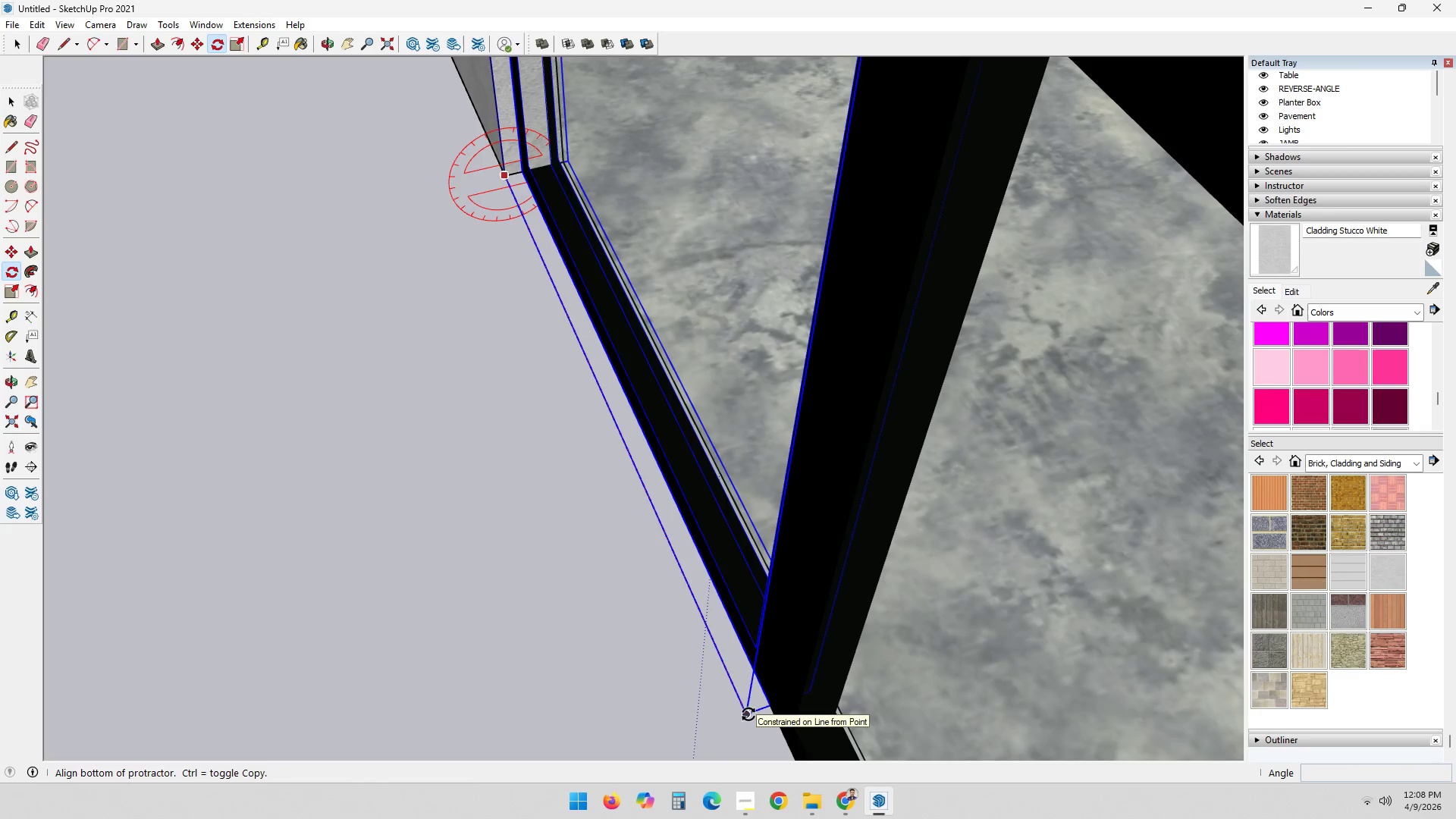 
key(ArrowUp)
 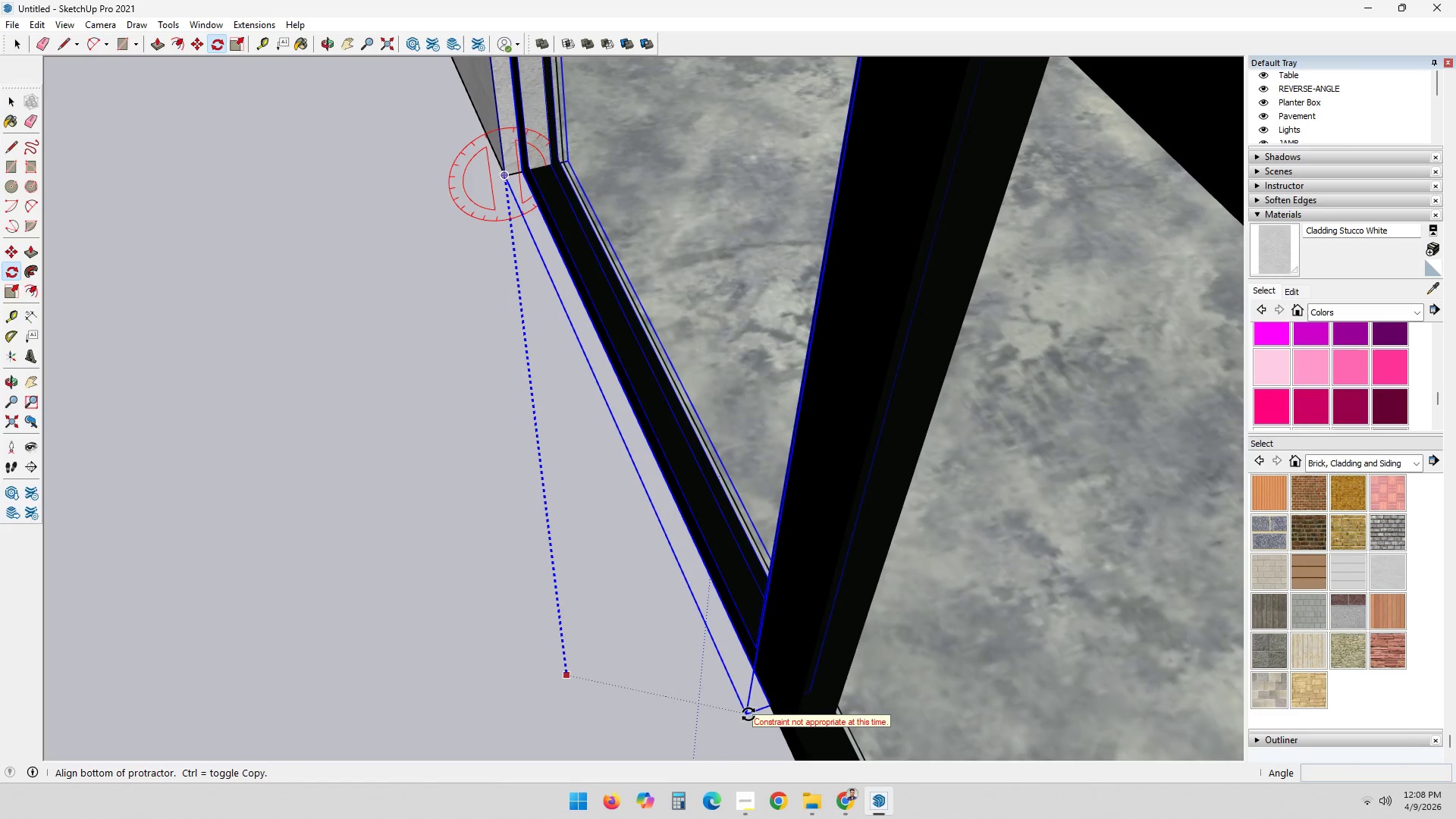 
key(ArrowRight)
 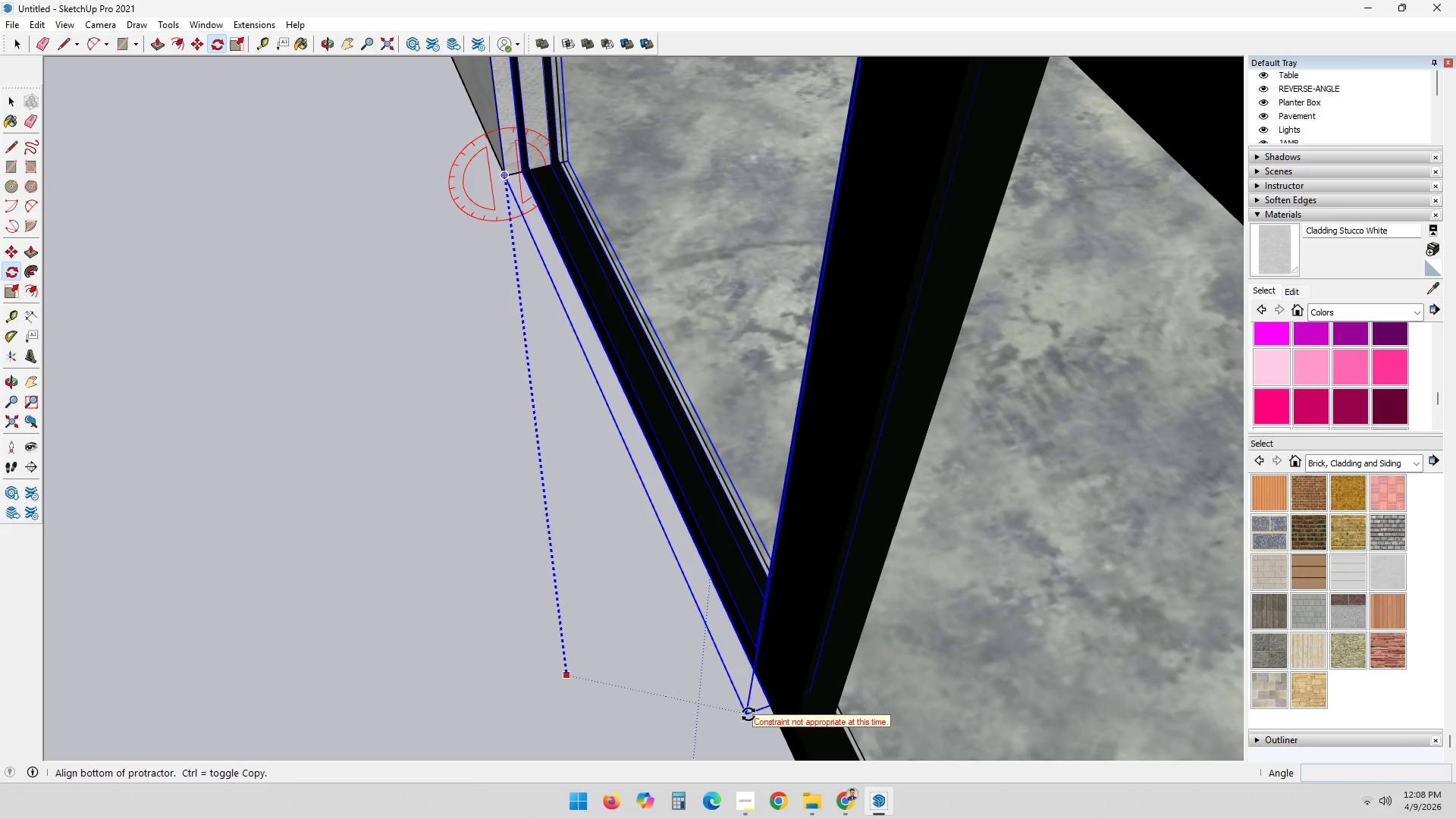 
key(Escape)
 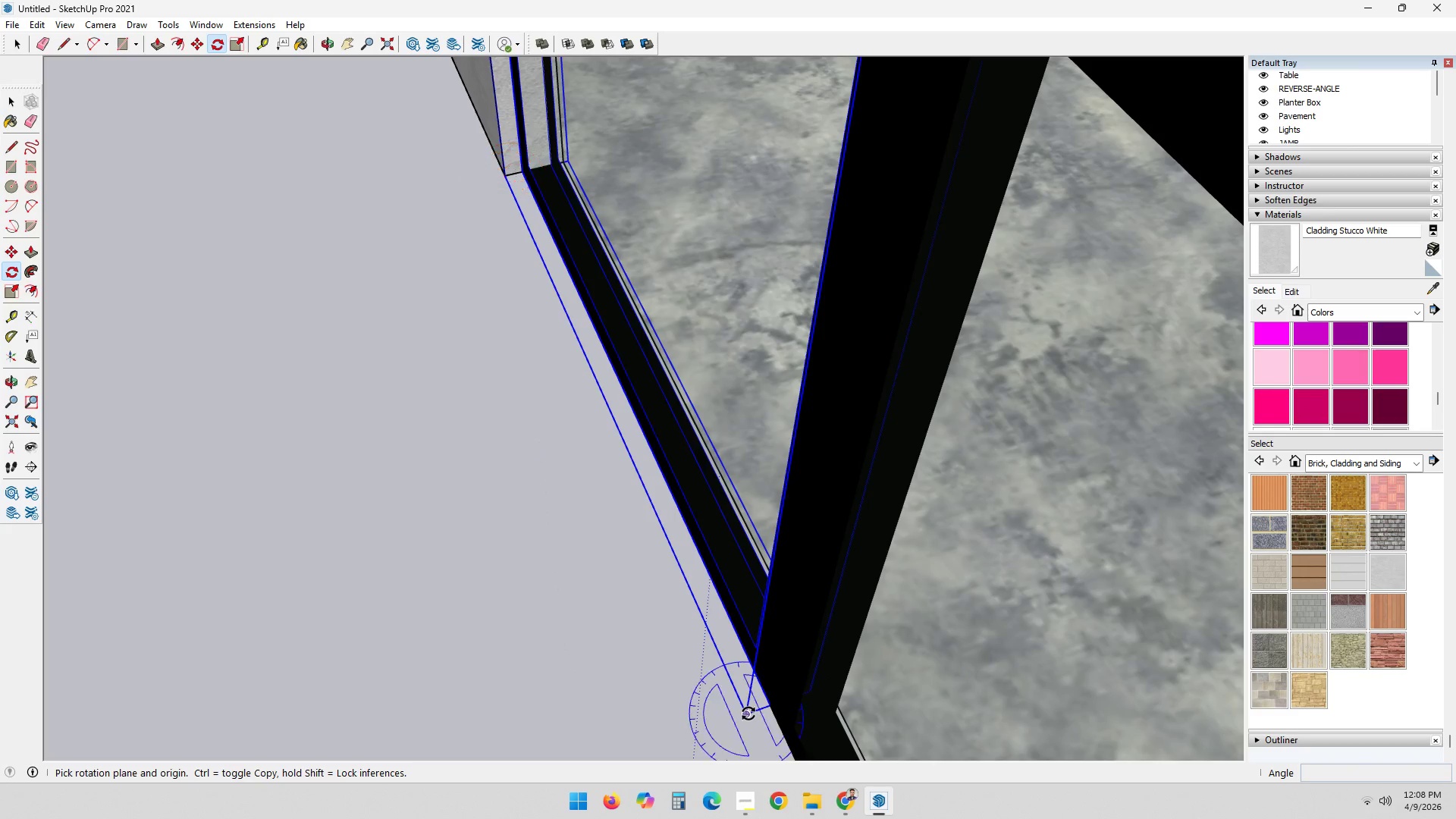 
key(Space)
 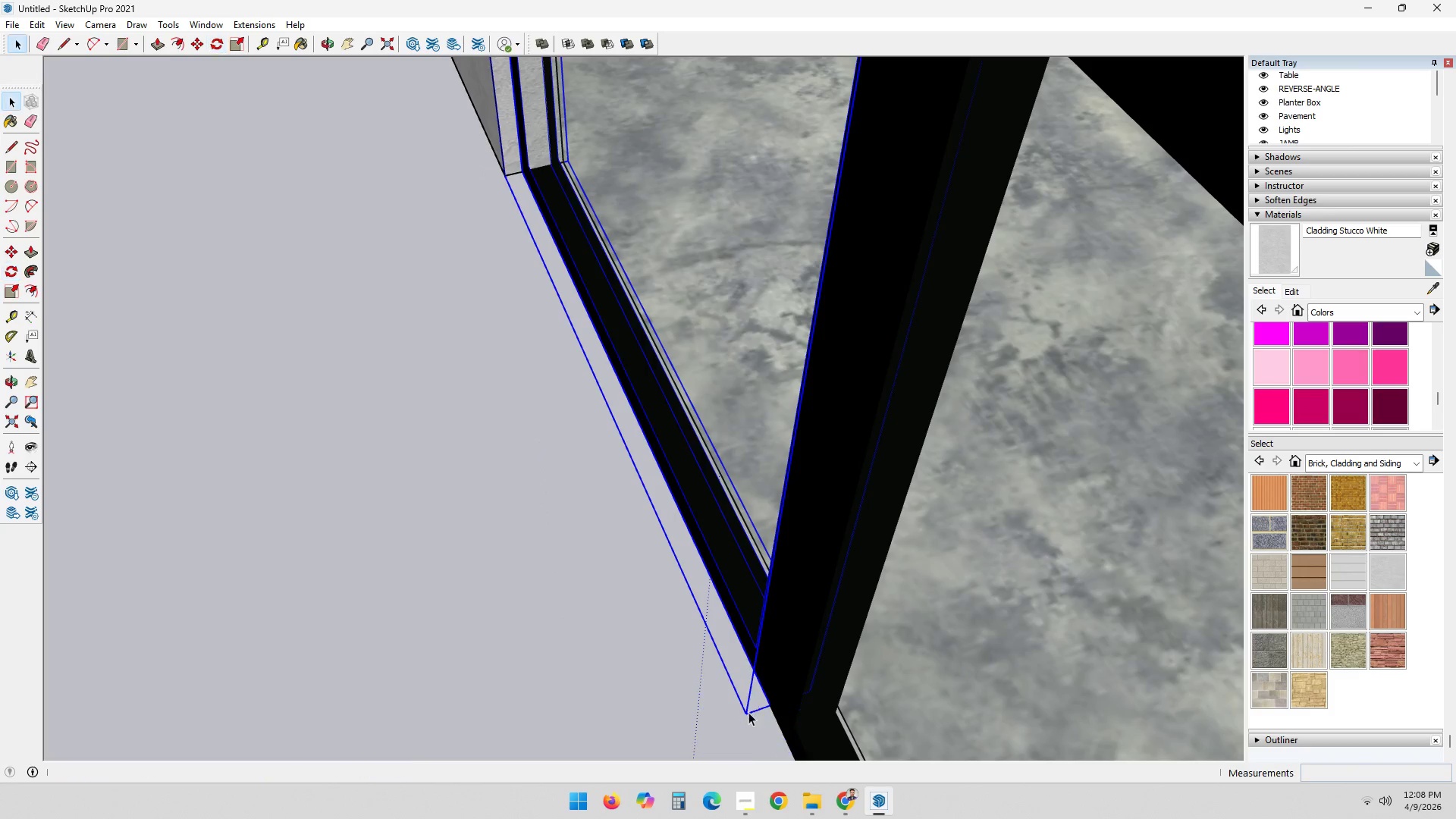 
key(Escape)
 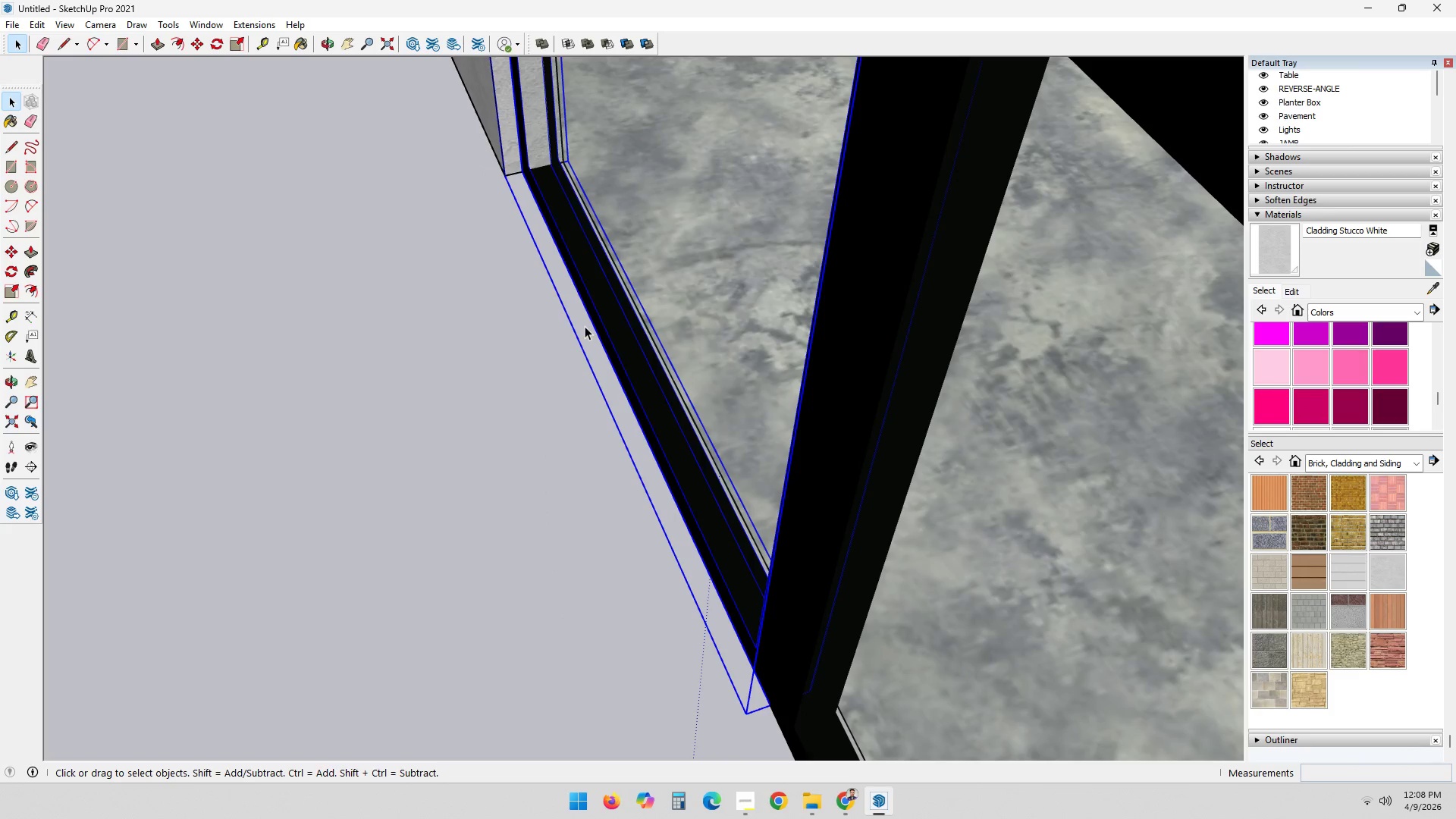 
key(Q)
 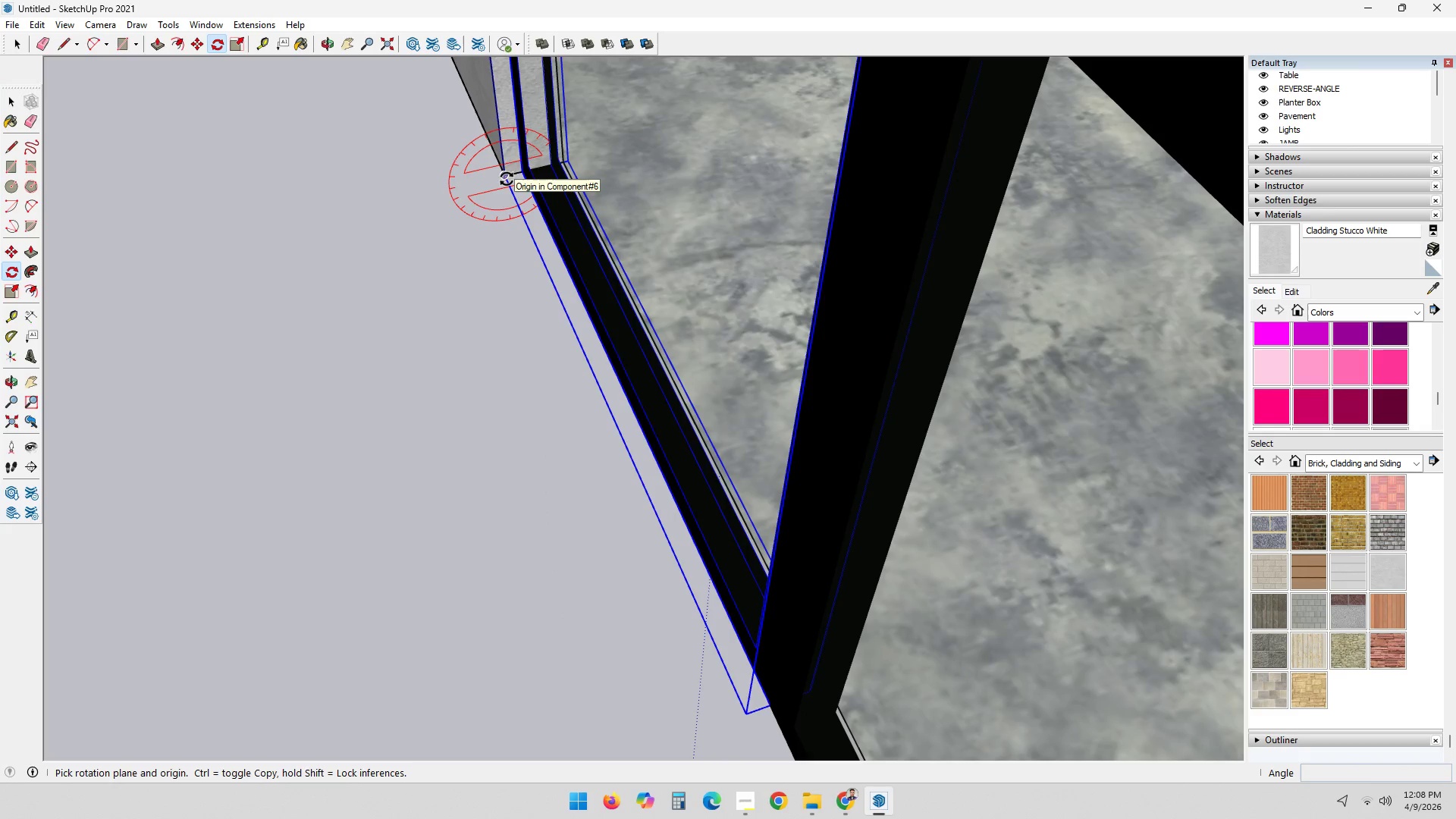 
key(ArrowLeft)
 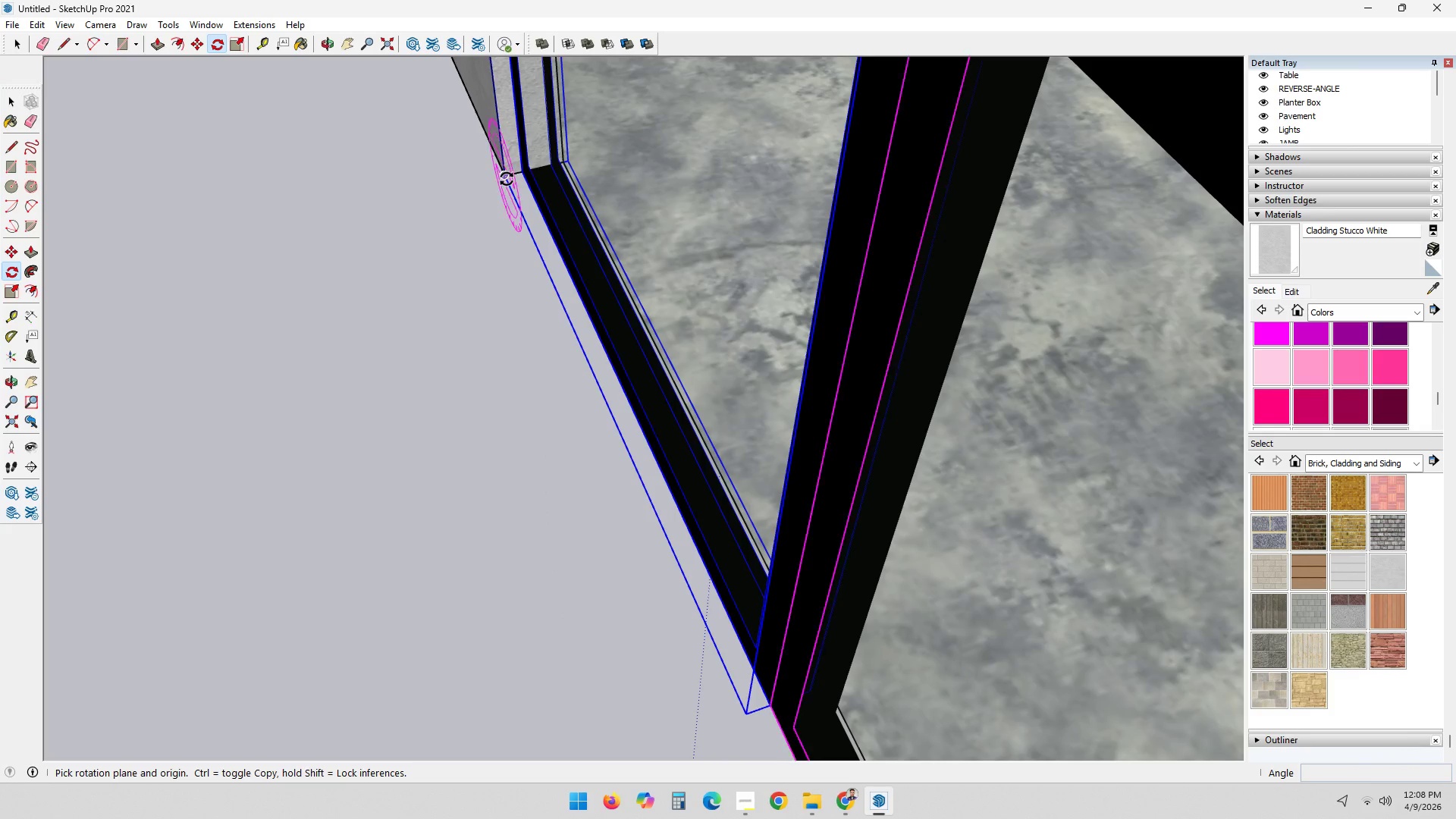 
key(ArrowDown)
 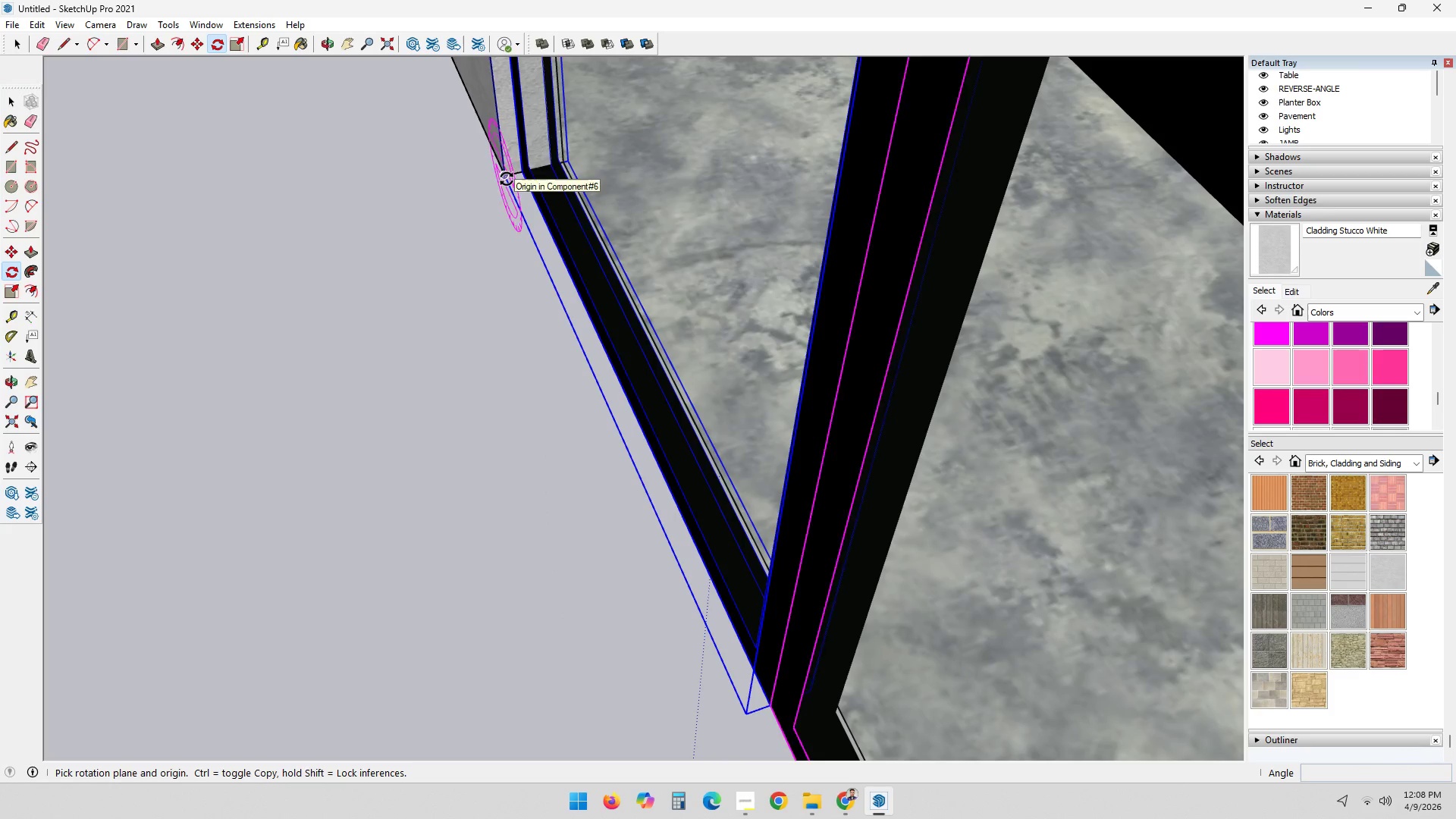 
key(ArrowRight)
 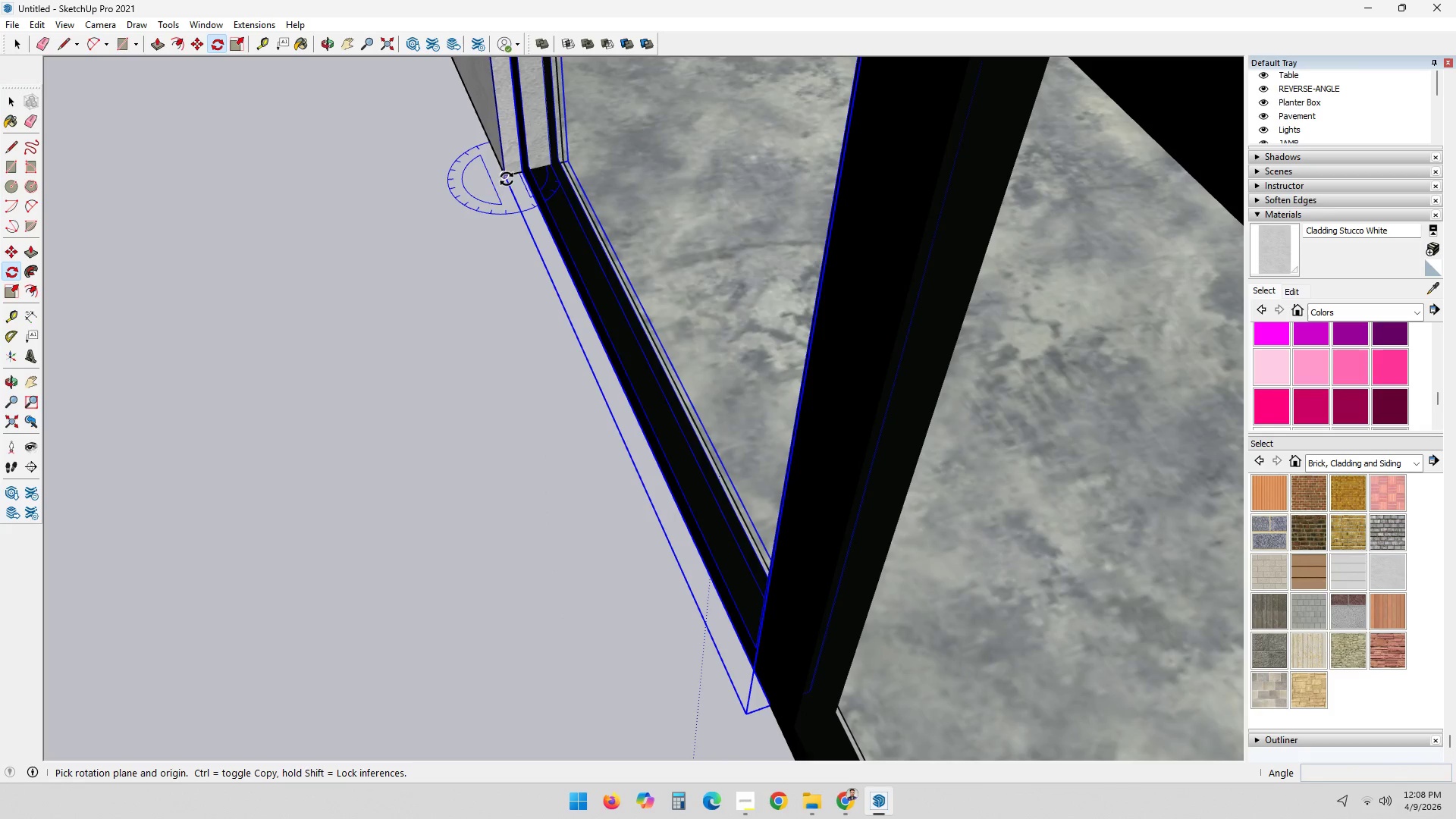 
key(ArrowUp)
 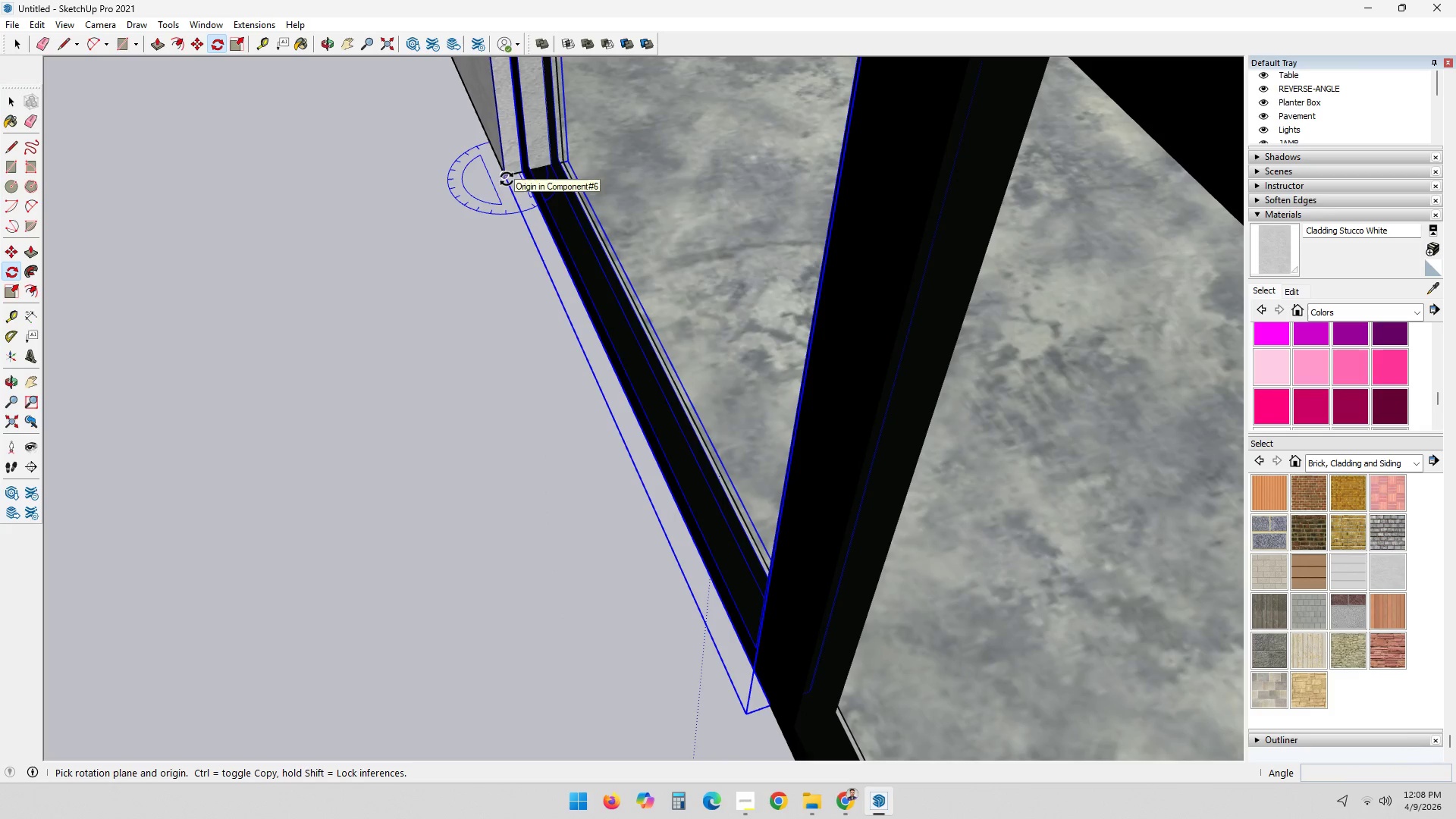 
left_click([507, 179])
 